 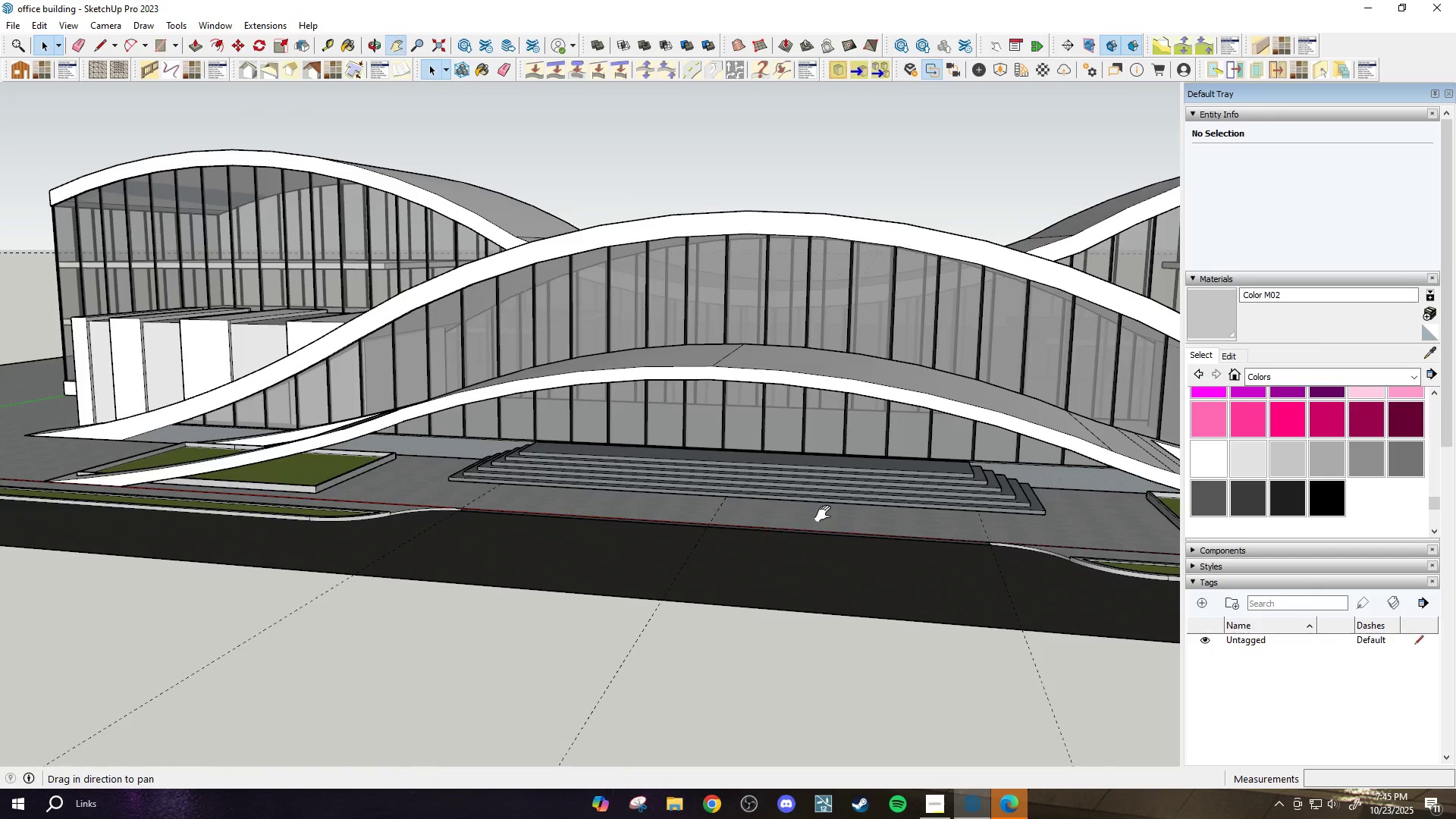 
scroll: coordinate [872, 532], scroll_direction: down, amount: 4.0
 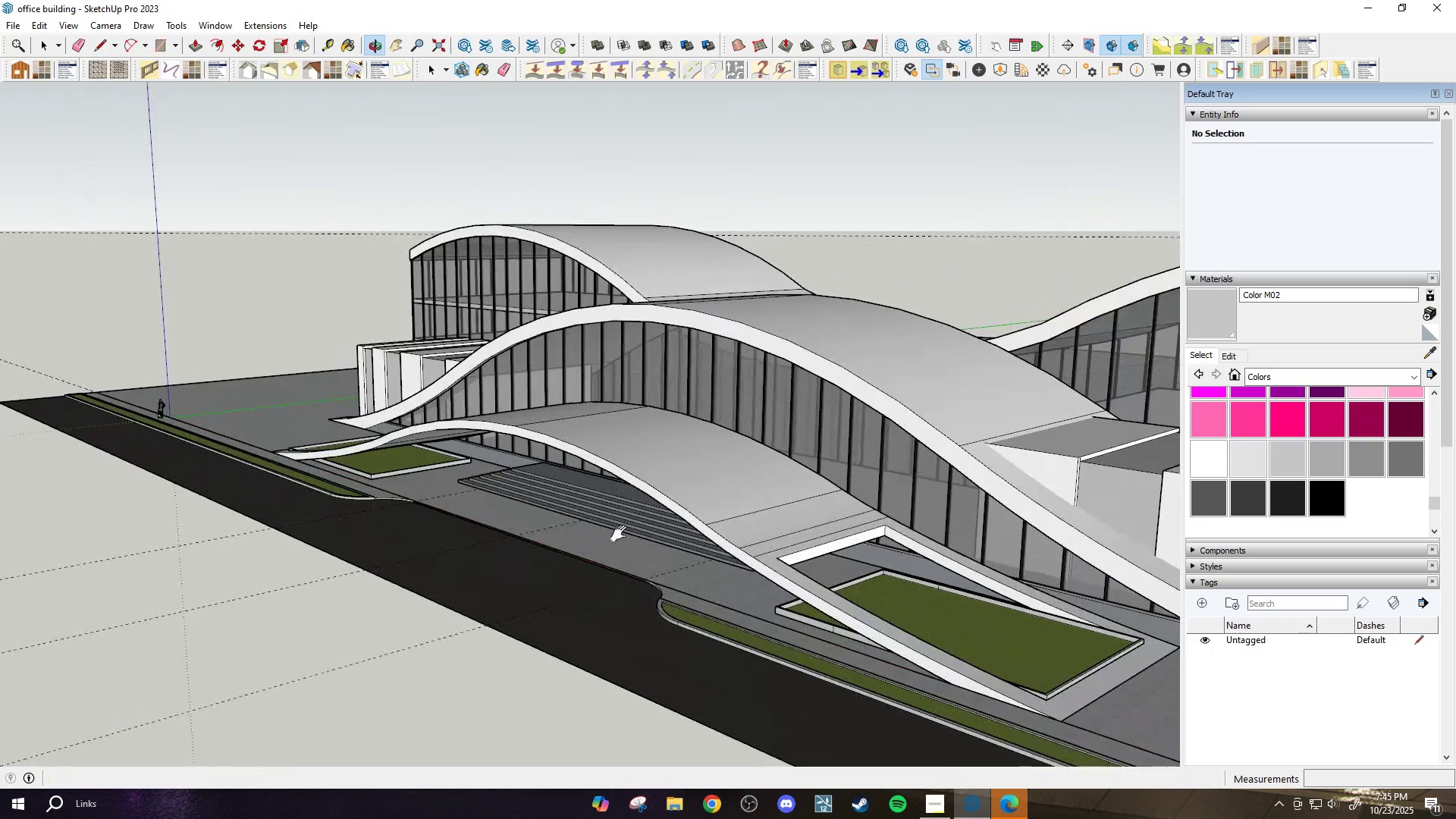 
scroll: coordinate [698, 552], scroll_direction: up, amount: 2.0
 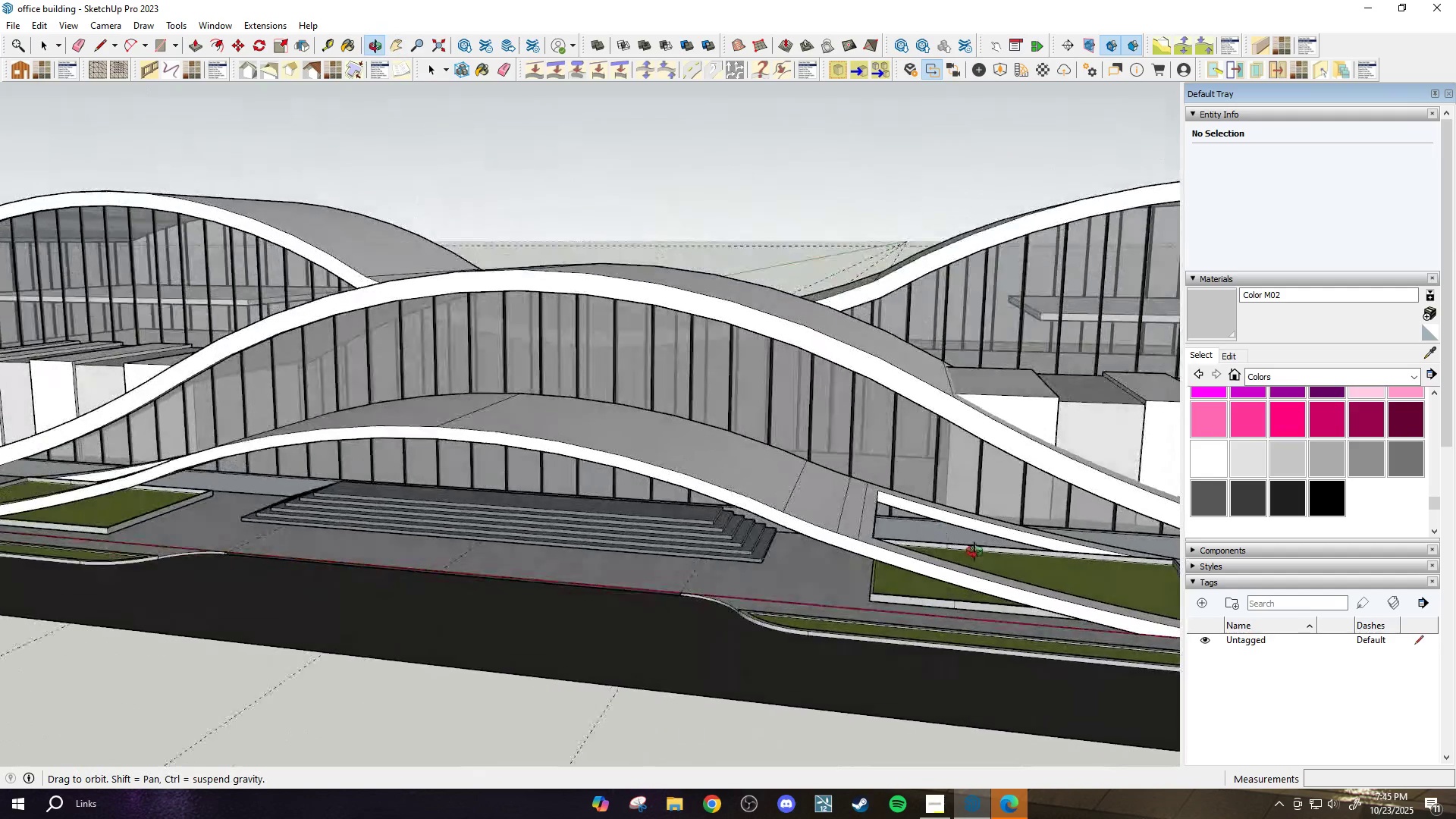 
scroll: coordinate [999, 584], scroll_direction: down, amount: 3.0
 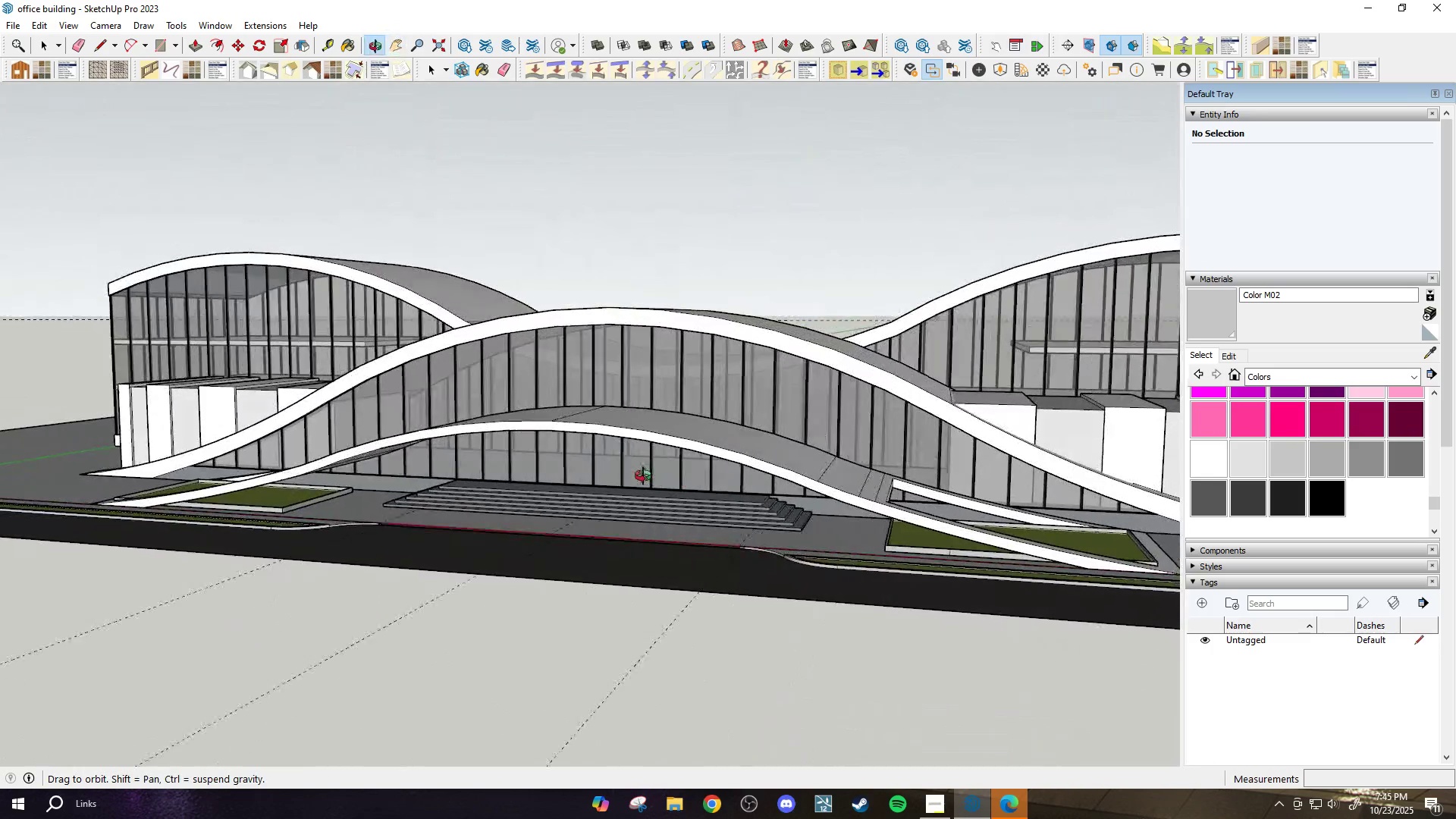 
scroll: coordinate [708, 527], scroll_direction: up, amount: 7.0
 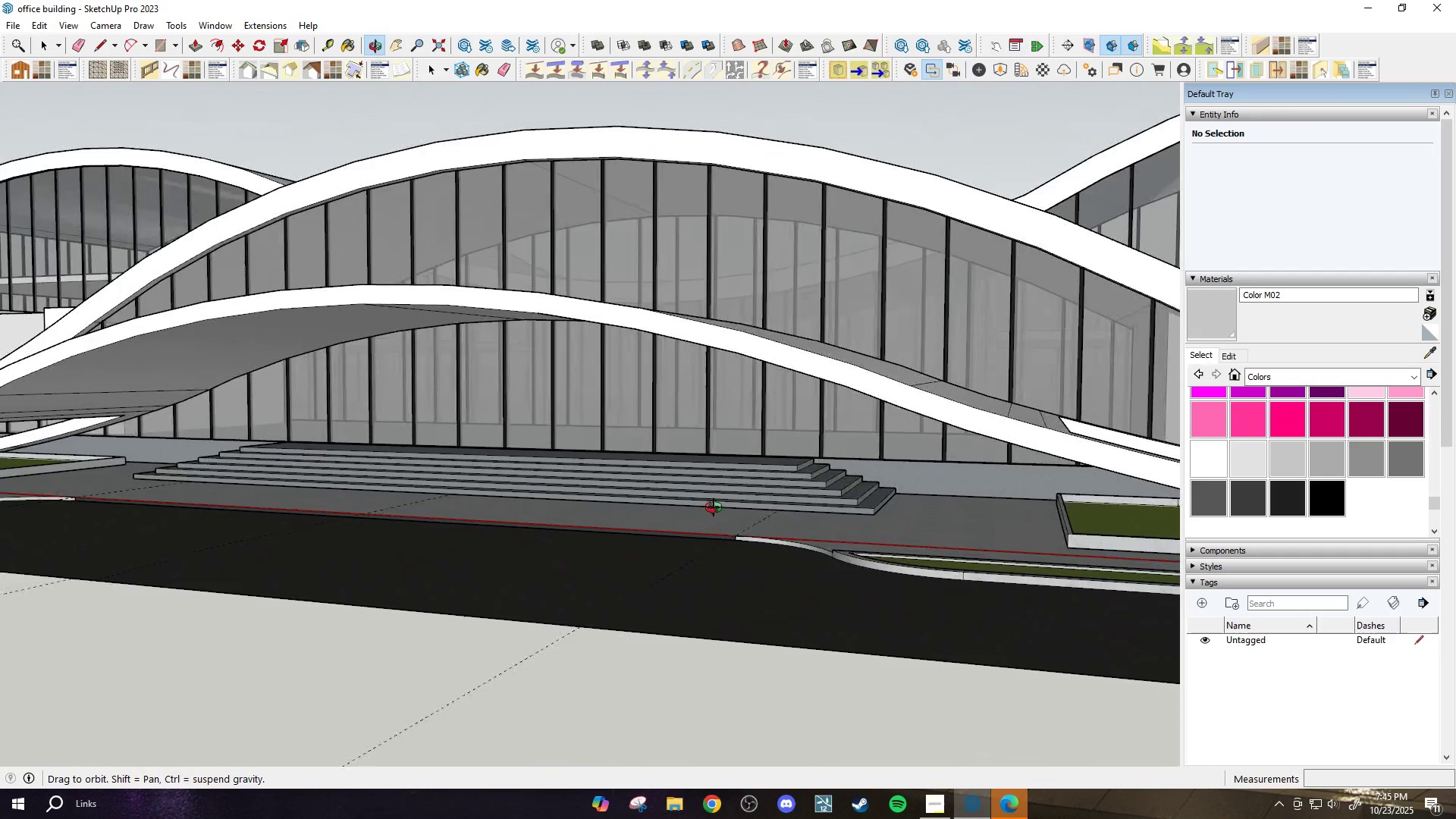 
scroll: coordinate [726, 544], scroll_direction: down, amount: 6.0
 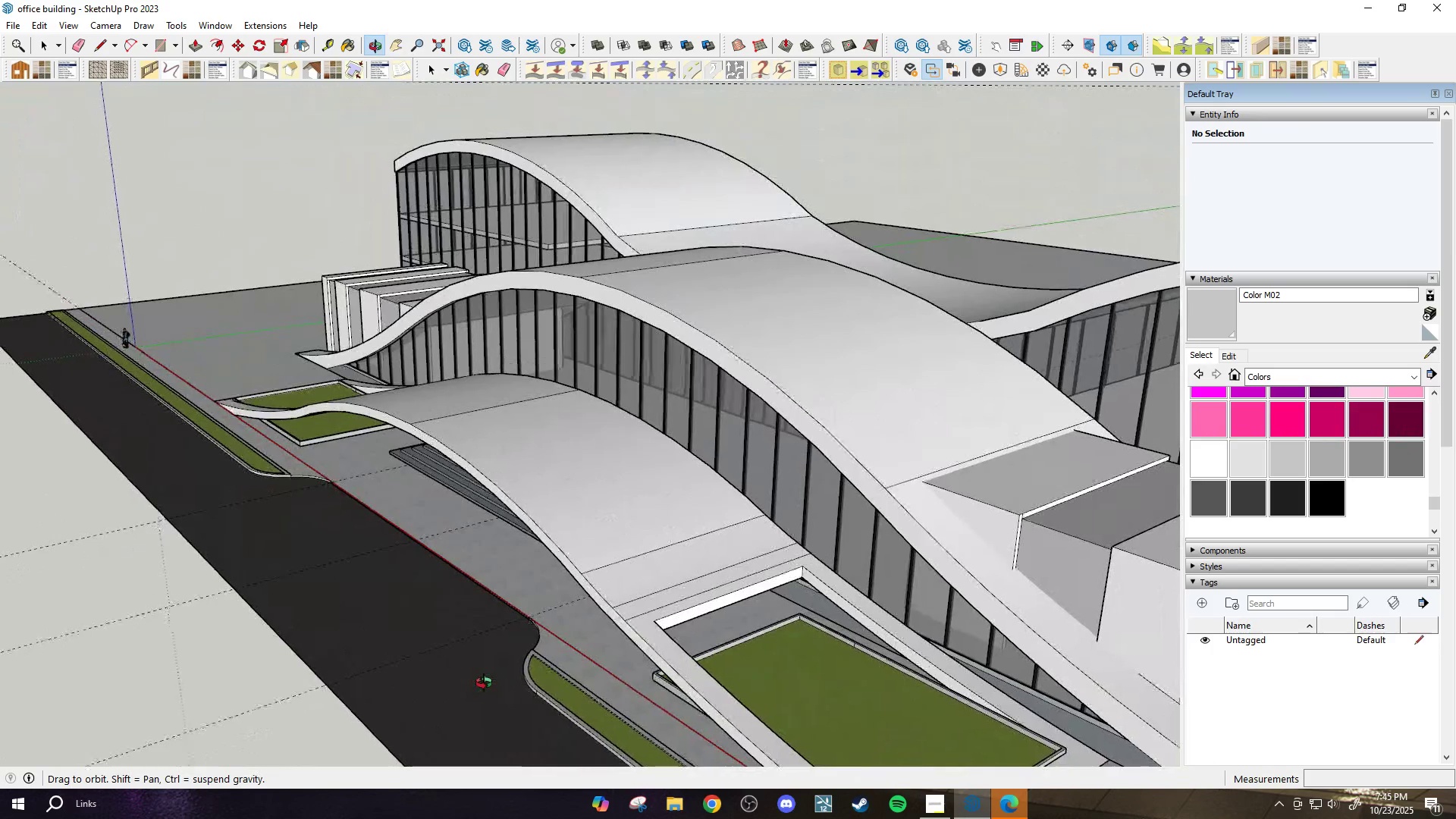 
scroll: coordinate [428, 620], scroll_direction: up, amount: 7.0
 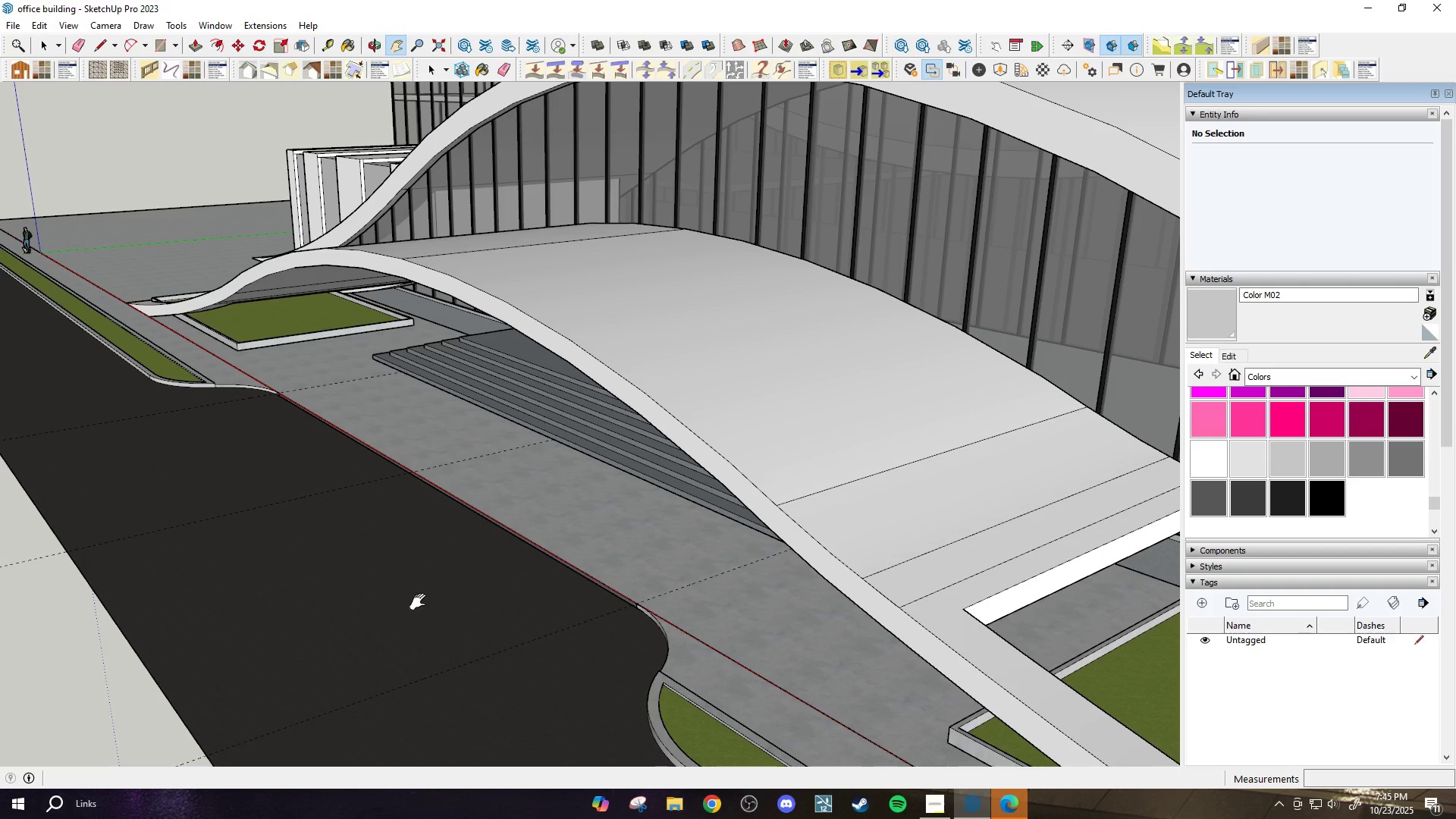 
scroll: coordinate [504, 612], scroll_direction: down, amount: 5.0
 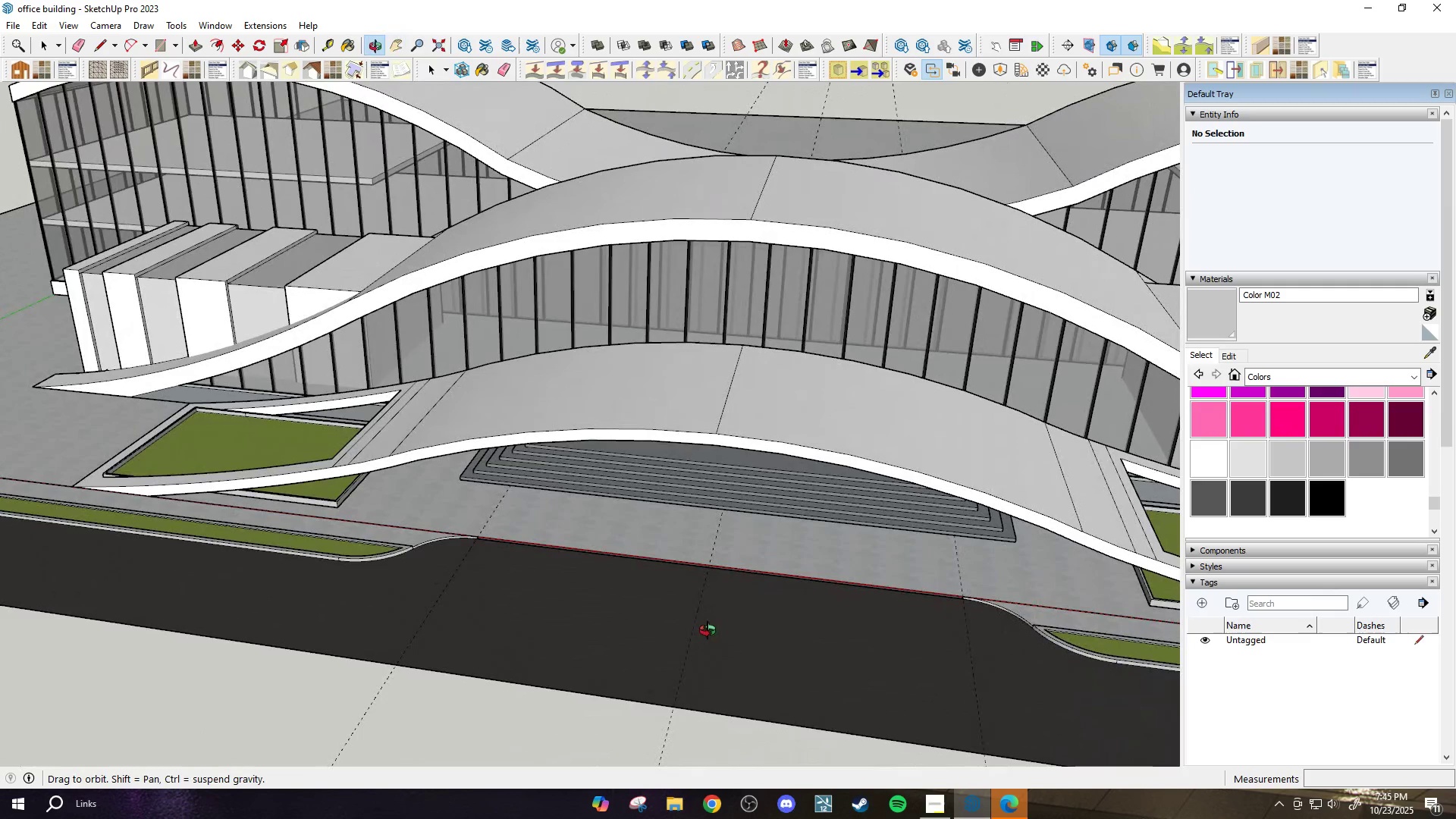 
key(Space)
 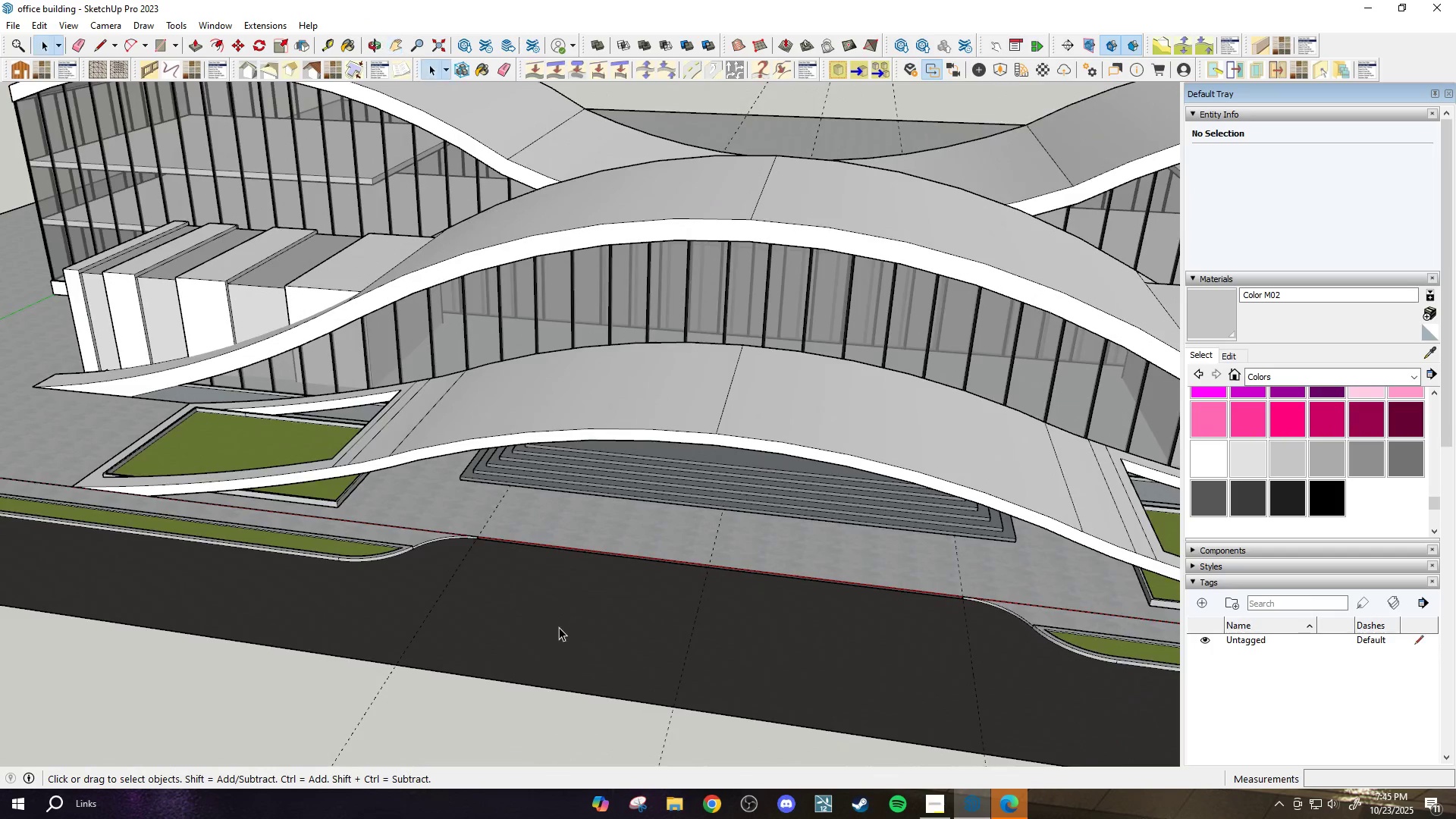 
scroll: coordinate [559, 631], scroll_direction: up, amount: 3.0
 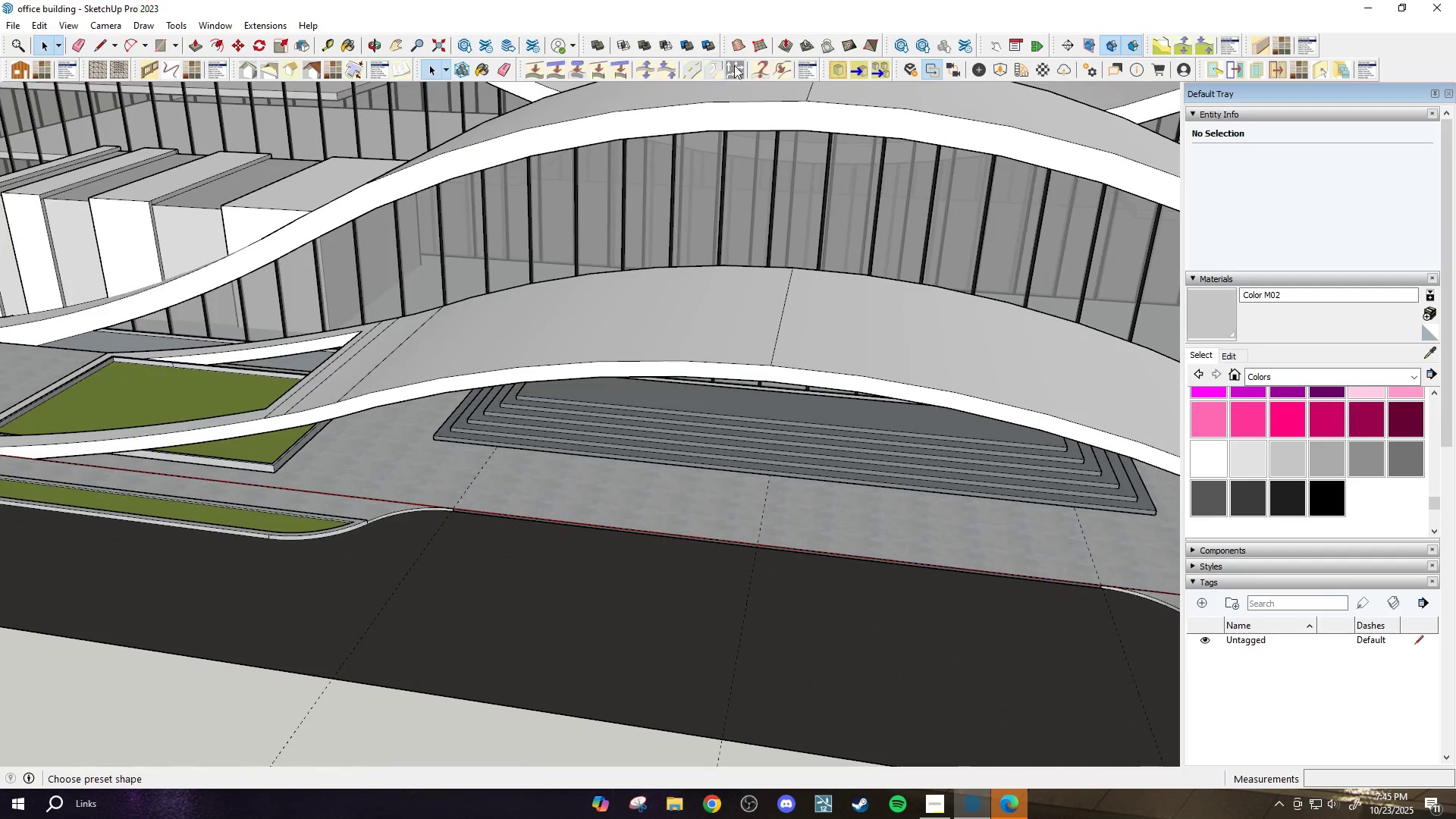 
left_click([734, 65])
 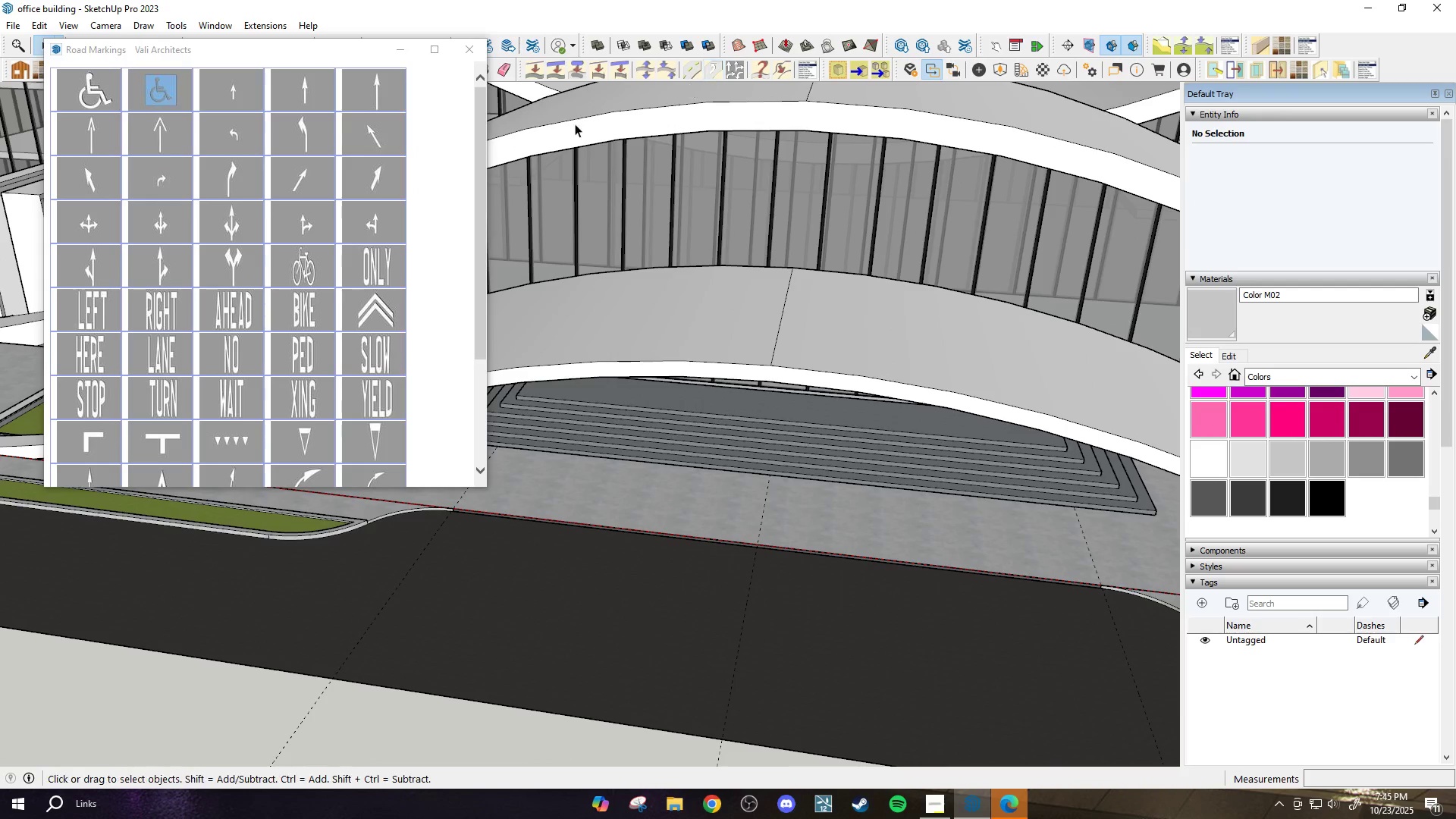 
scroll: coordinate [352, 275], scroll_direction: down, amount: 4.0
 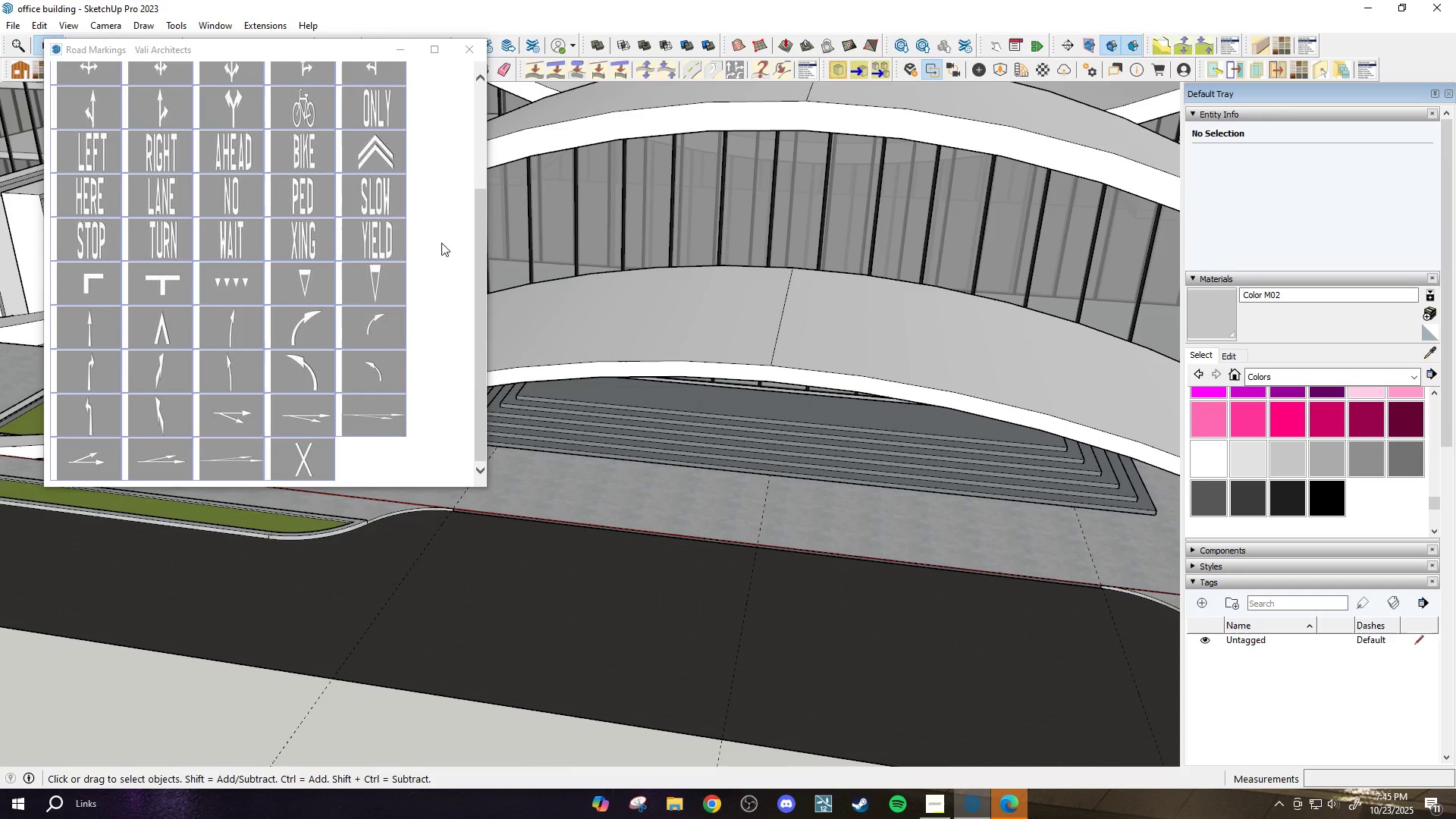 
scroll: coordinate [425, 234], scroll_direction: up, amount: 6.0
 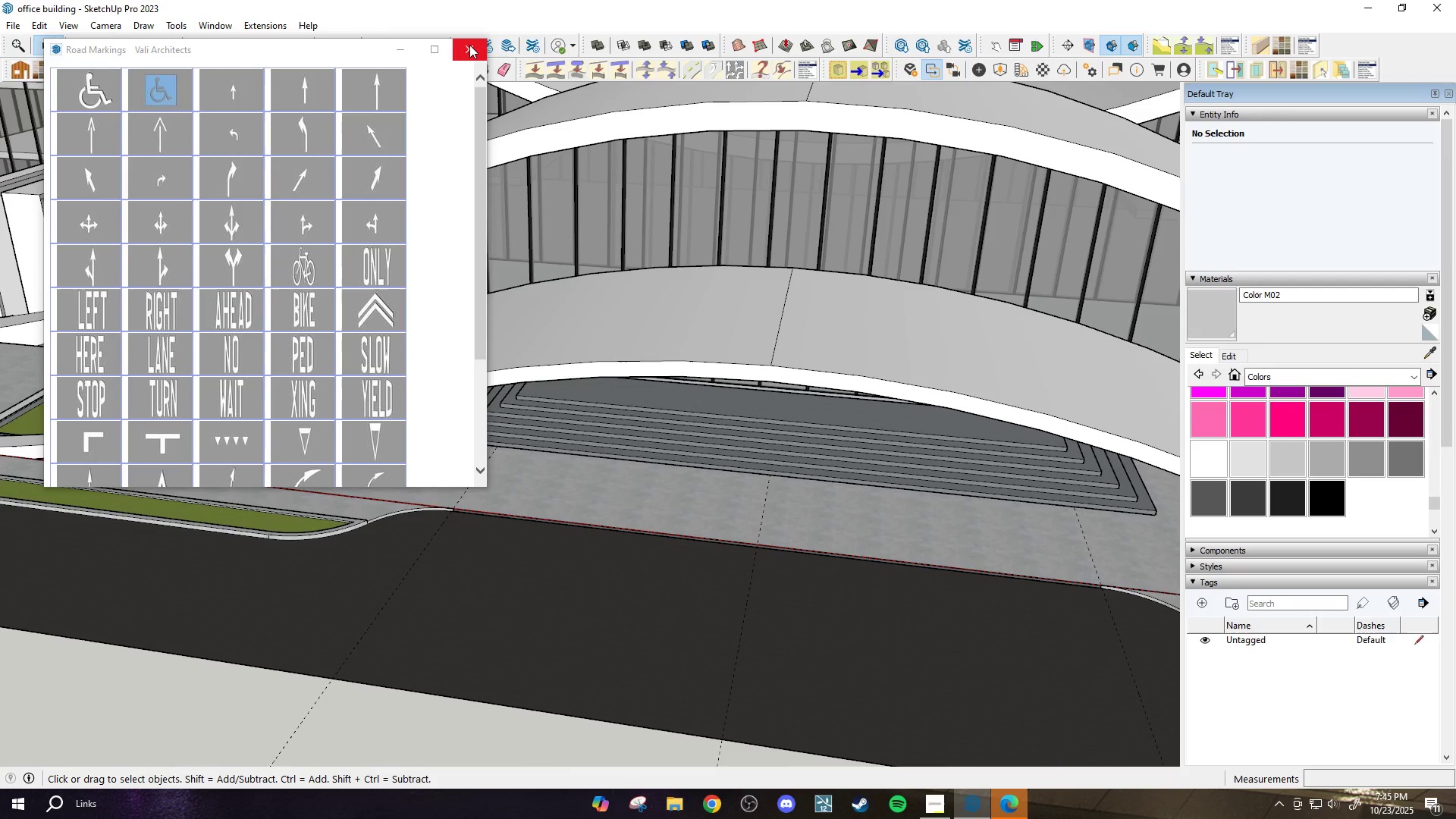 
left_click([469, 45])
 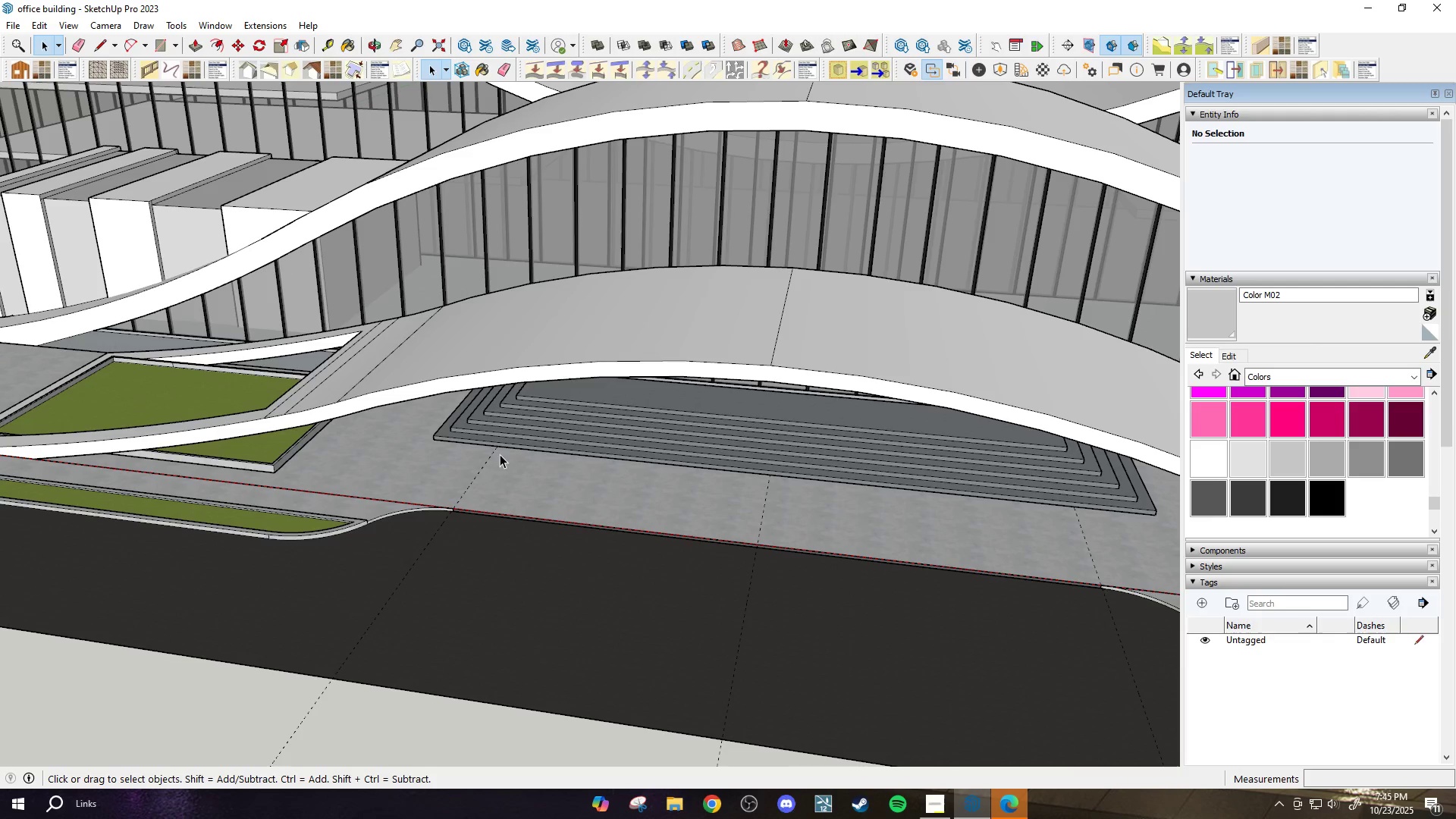 
scroll: coordinate [484, 397], scroll_direction: up, amount: 13.0
 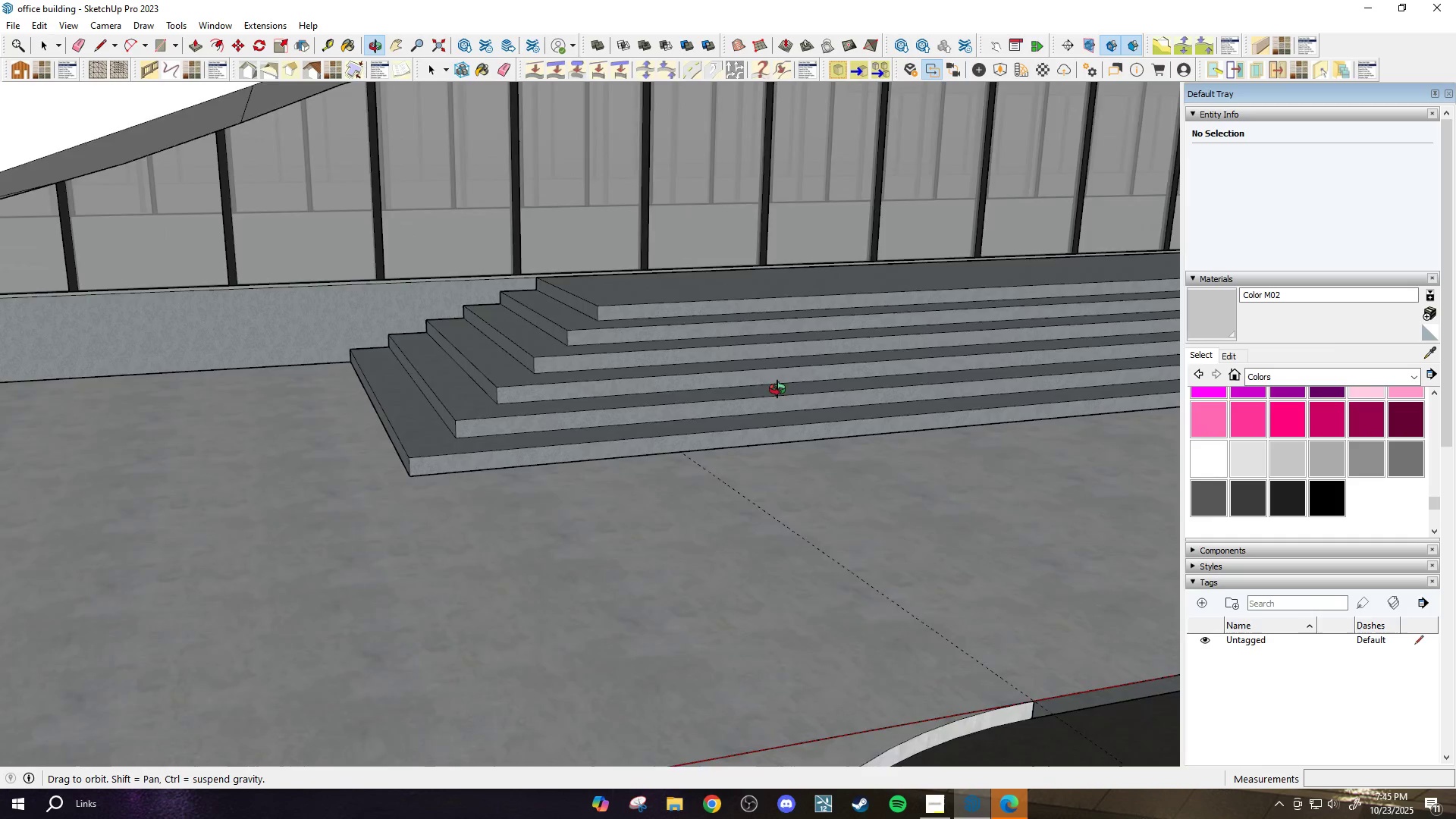 
scroll: coordinate [594, 427], scroll_direction: down, amount: 13.0
 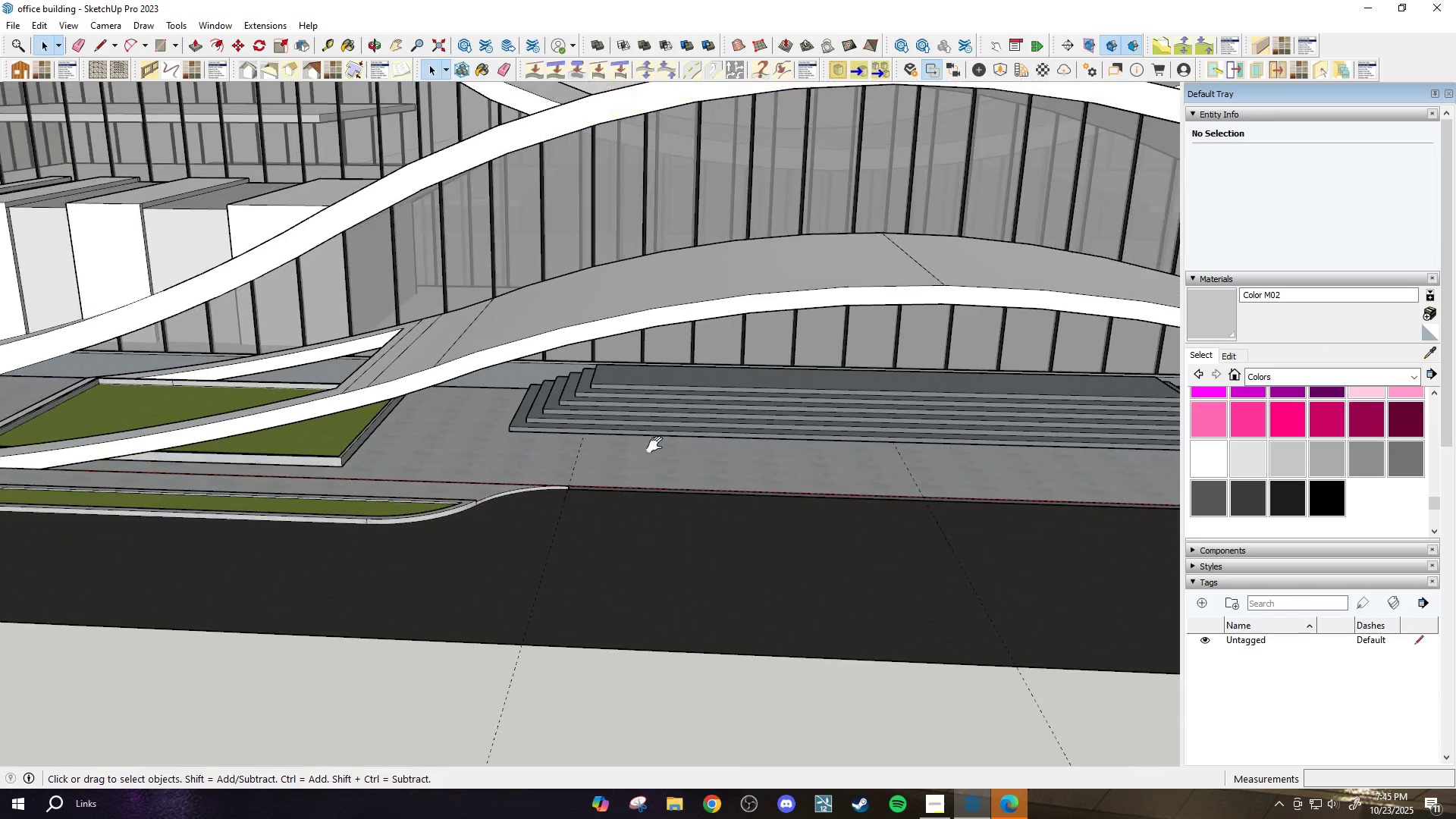 
key(H)
 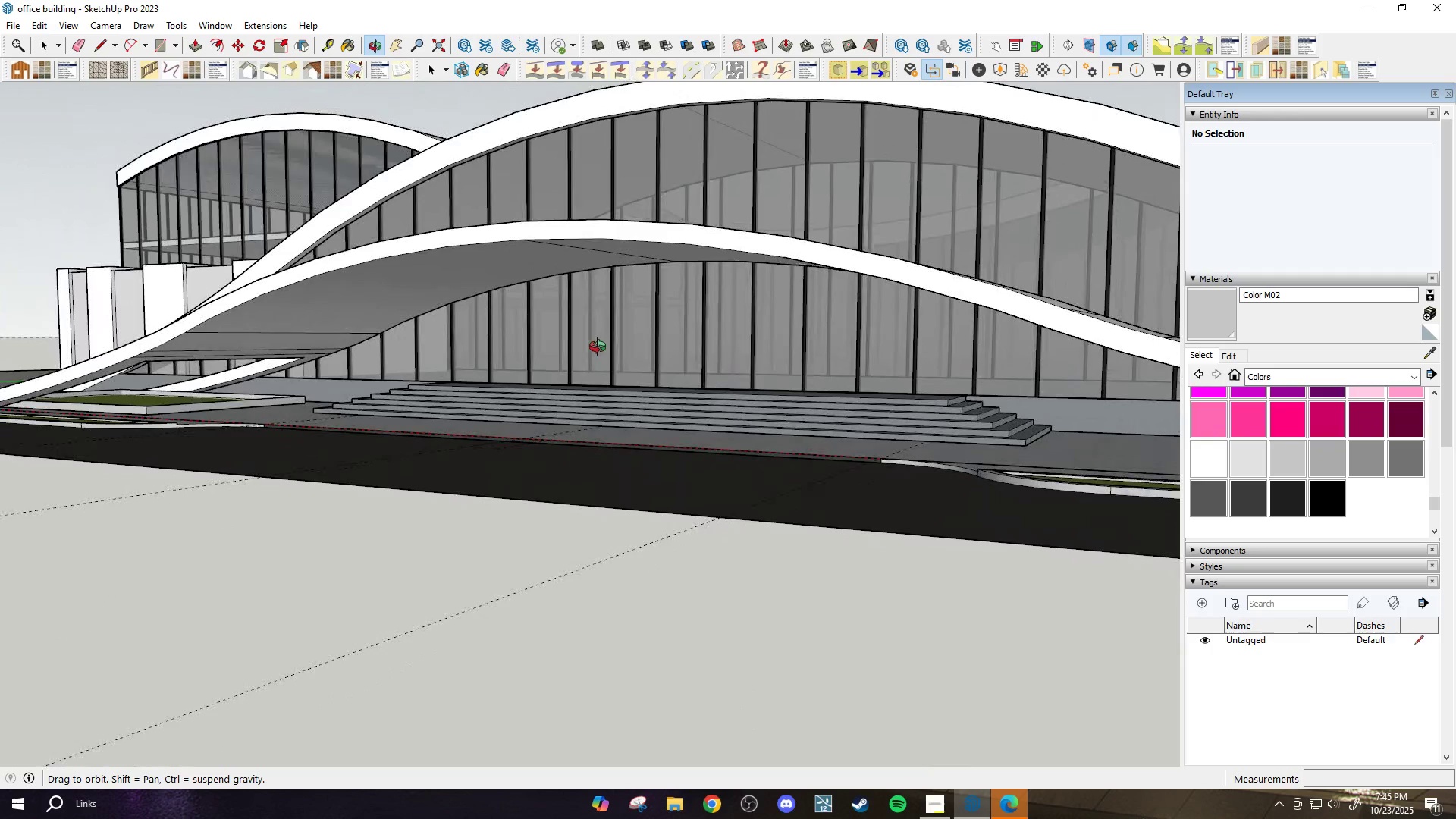 
scroll: coordinate [635, 410], scroll_direction: down, amount: 2.0
 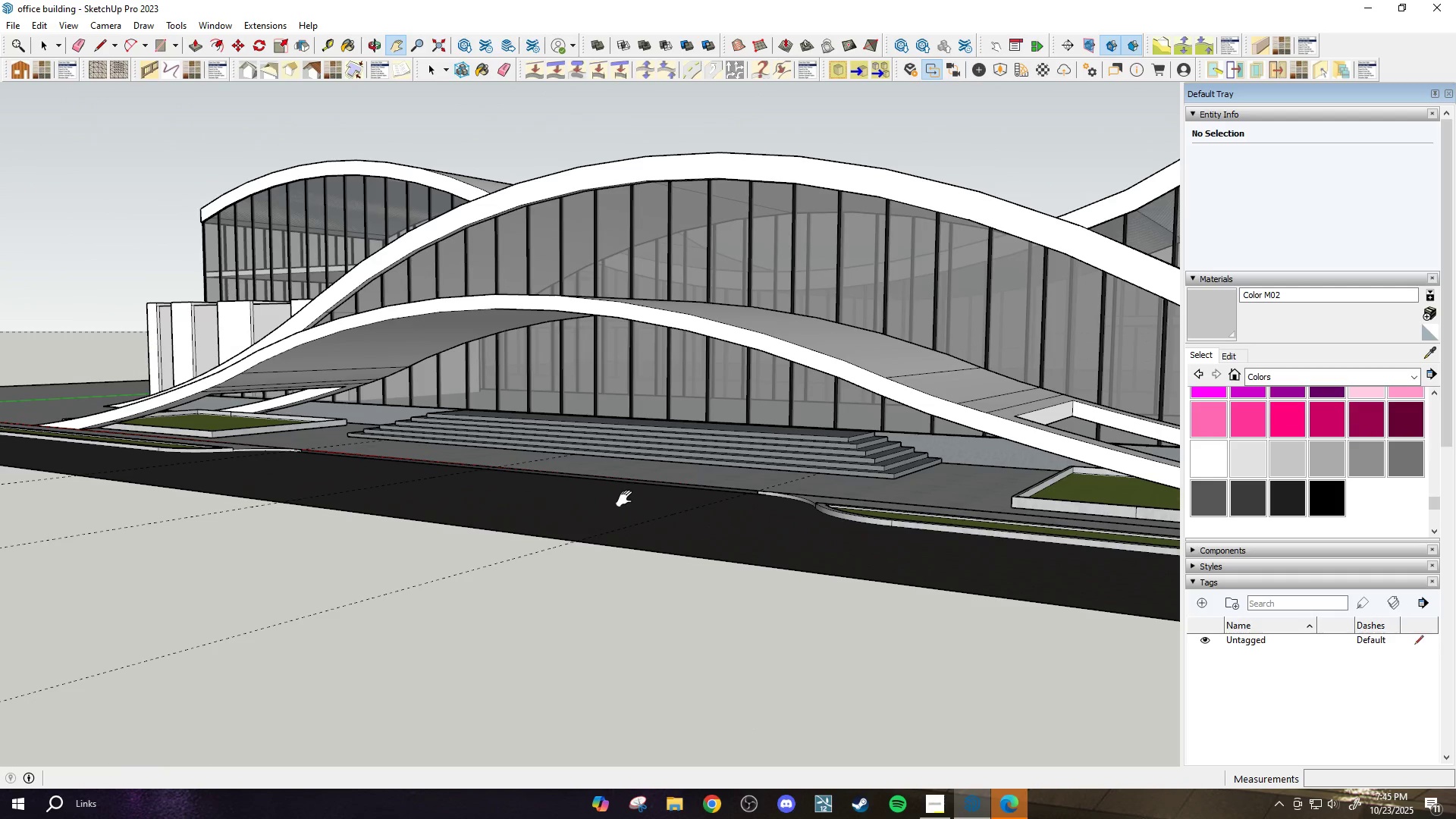 
wait(5.33)
 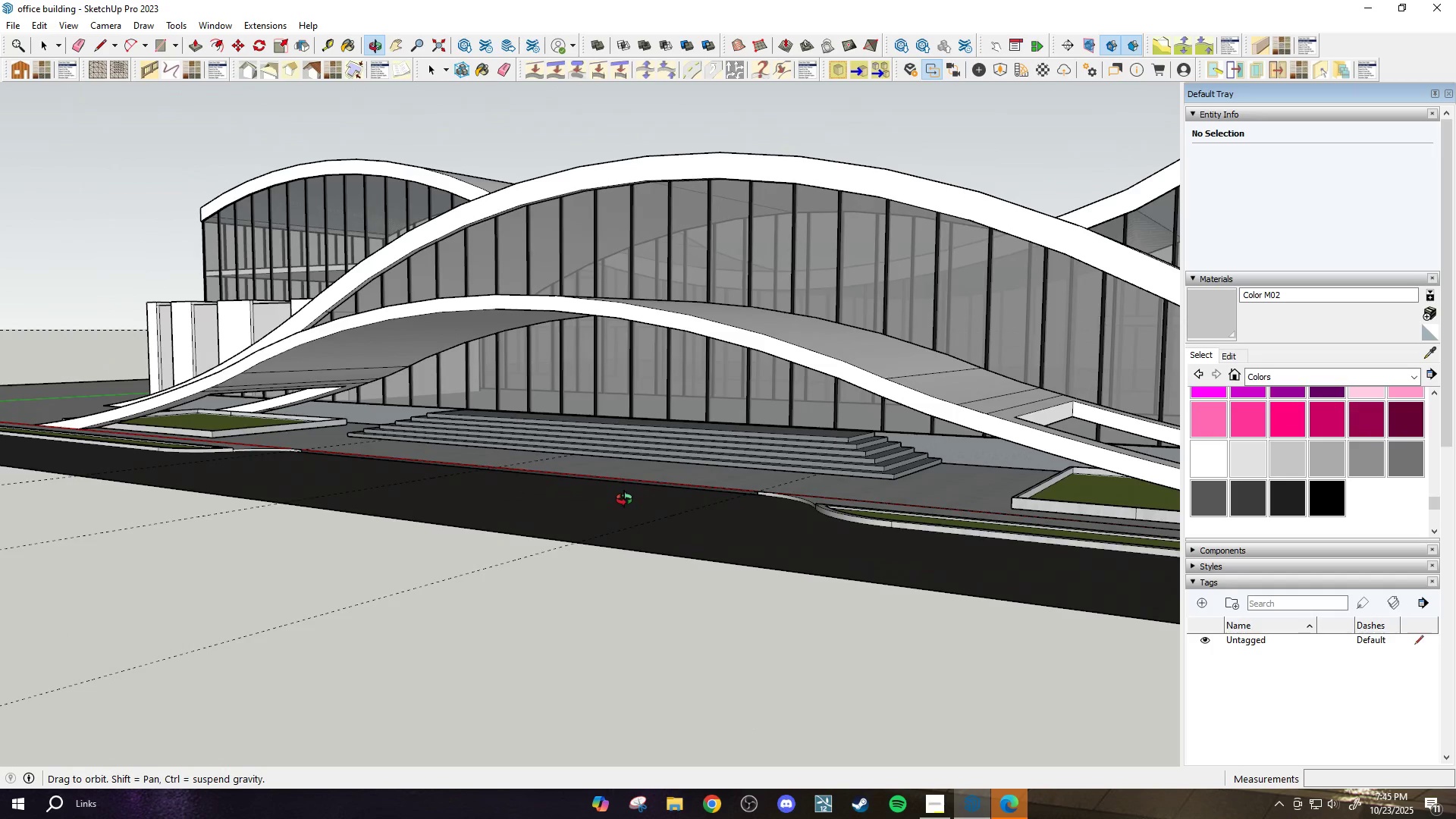 
scroll: coordinate [706, 409], scroll_direction: up, amount: 4.0
 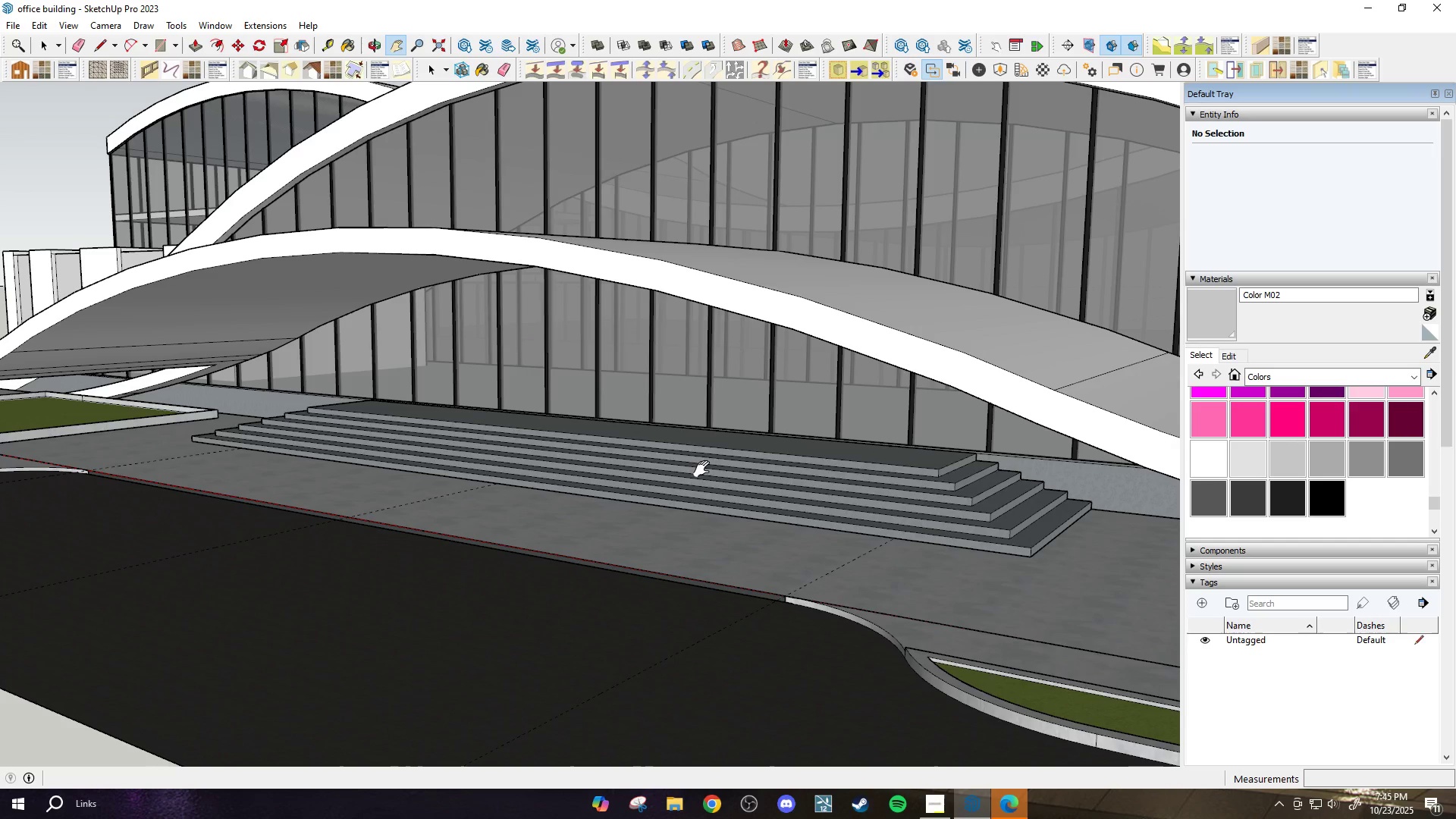 
scroll: coordinate [699, 485], scroll_direction: down, amount: 4.0
 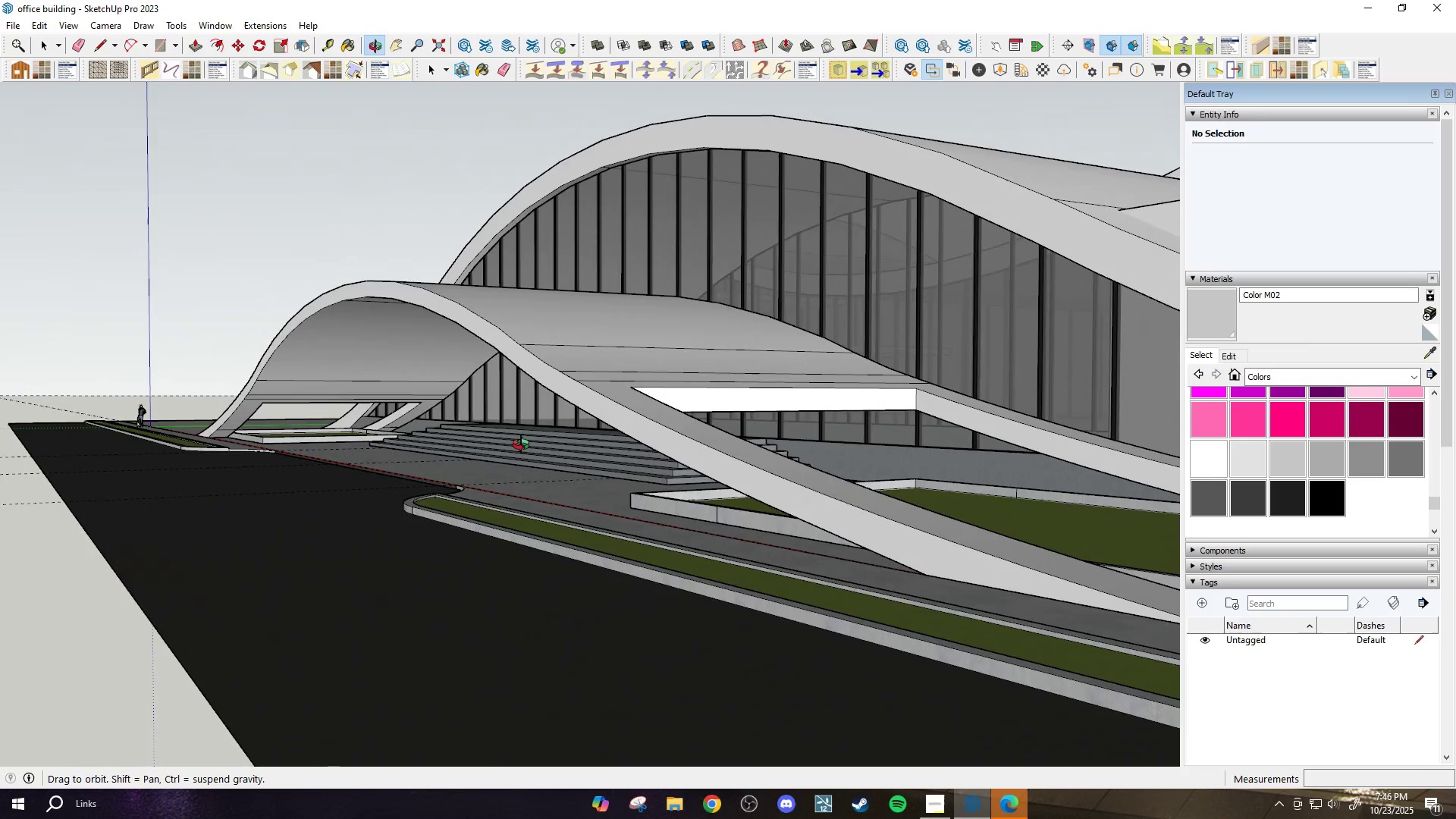 
scroll: coordinate [939, 518], scroll_direction: up, amount: 12.0
 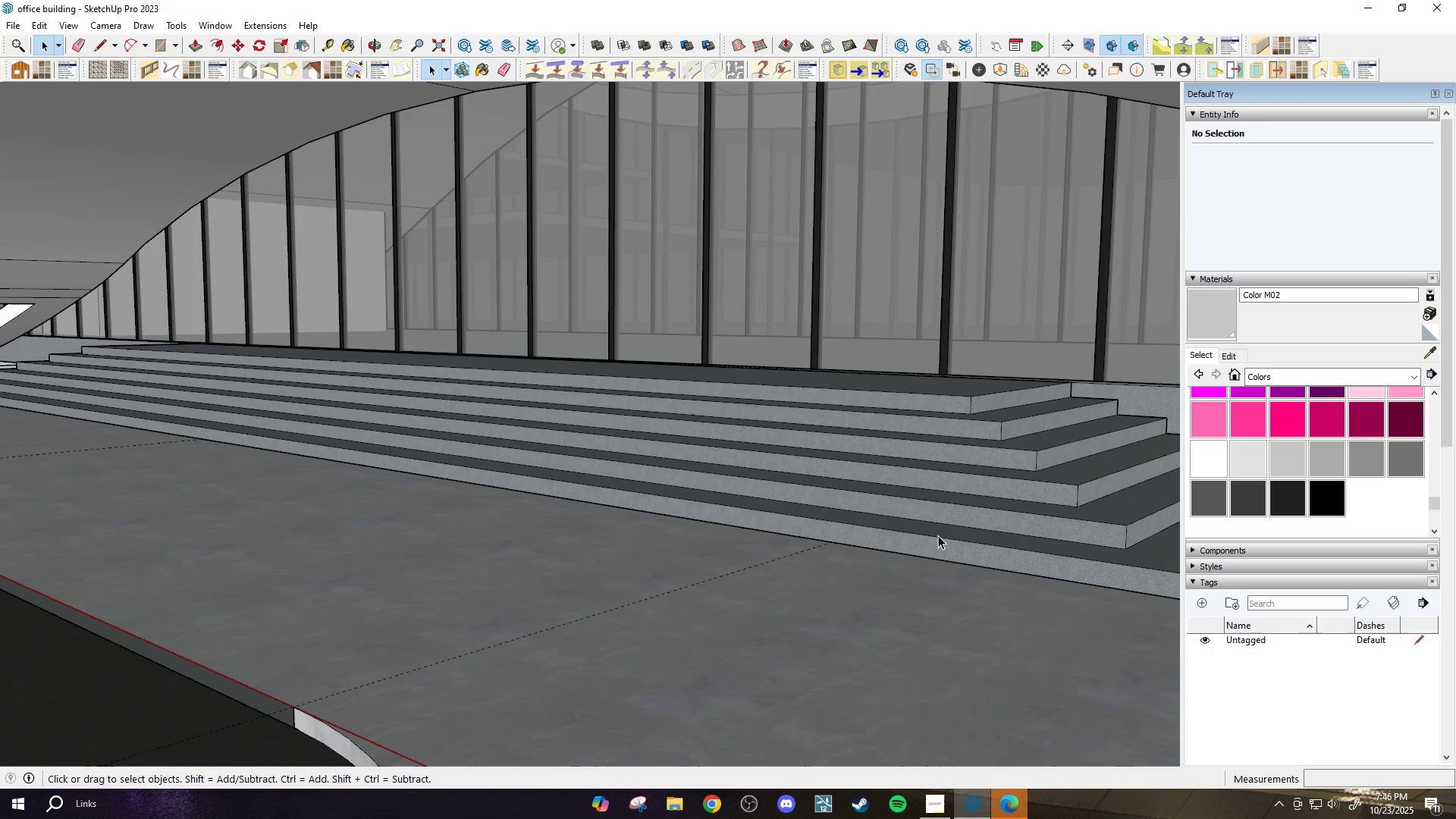 
key(Space)
 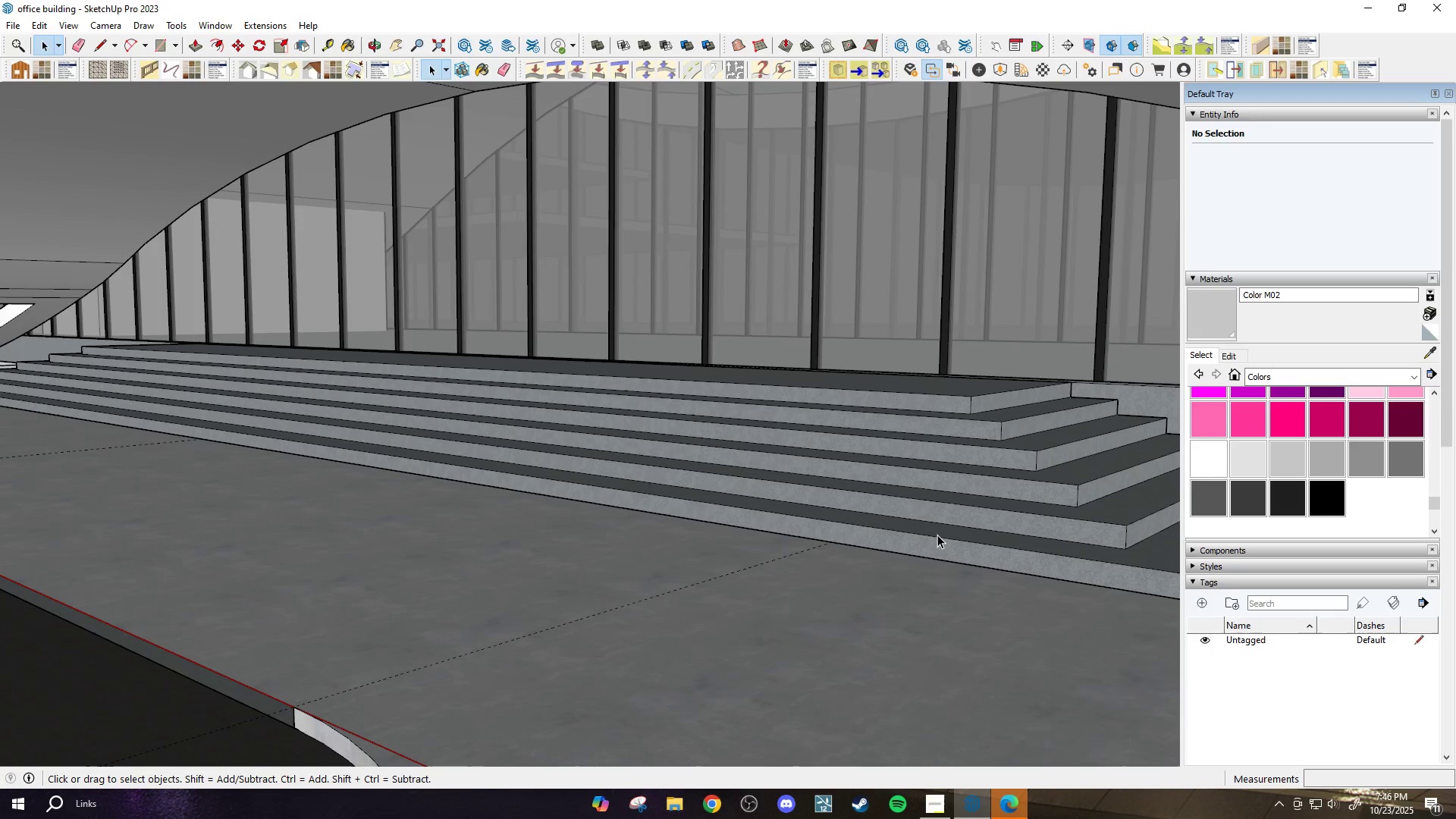 
left_click([938, 535])
 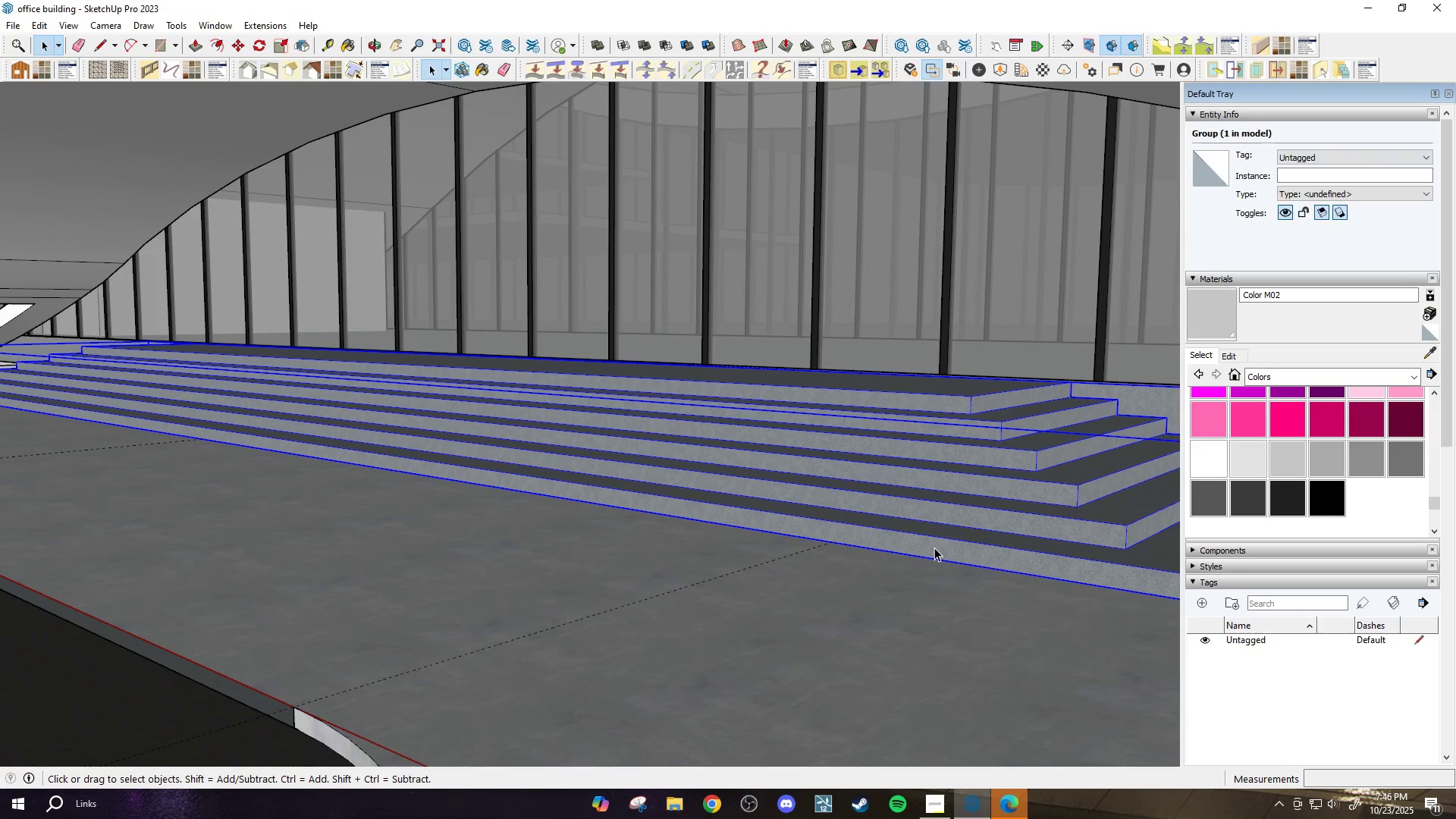 
double_click([934, 548])
 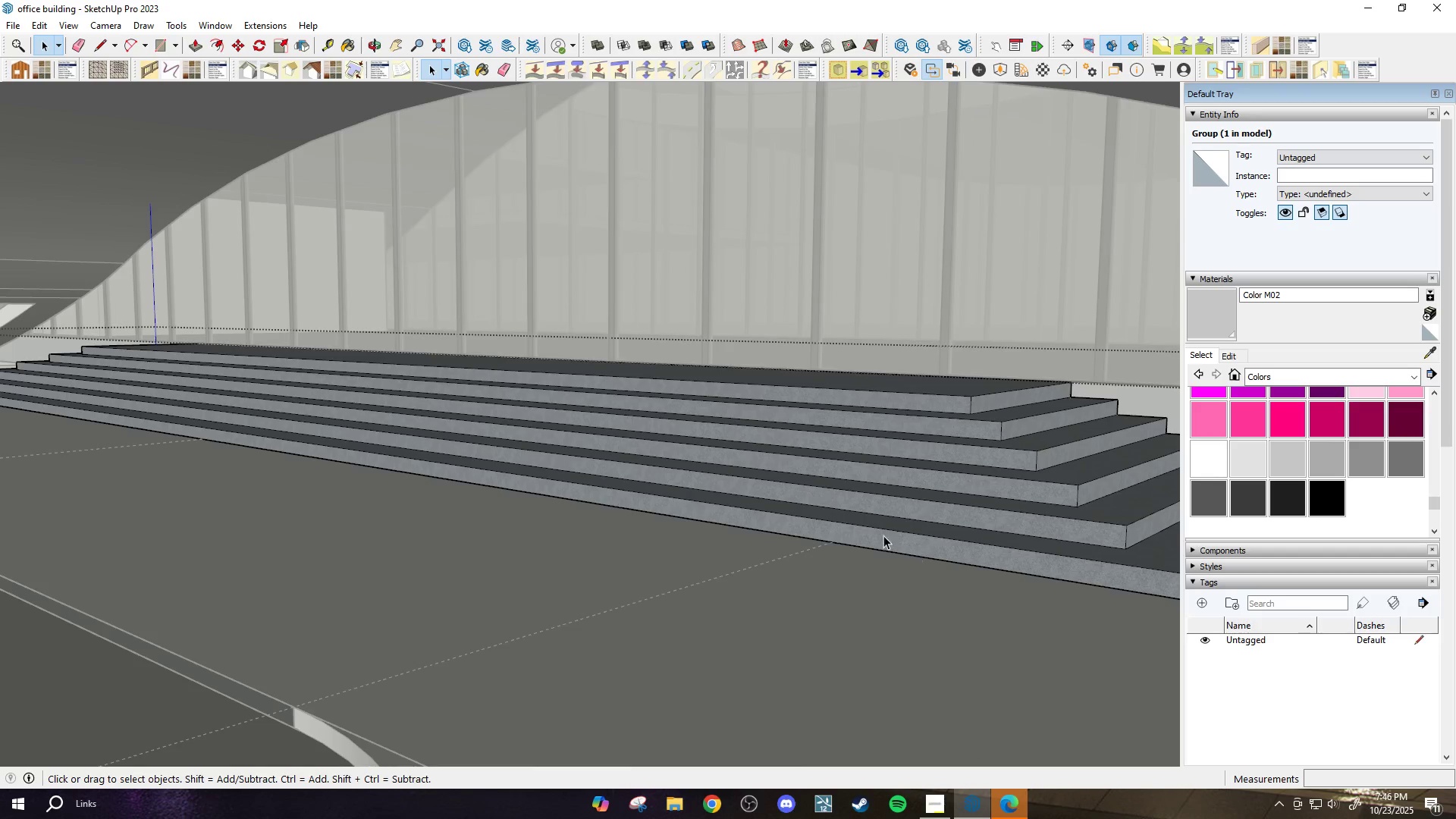 
scroll: coordinate [662, 468], scroll_direction: down, amount: 4.0
 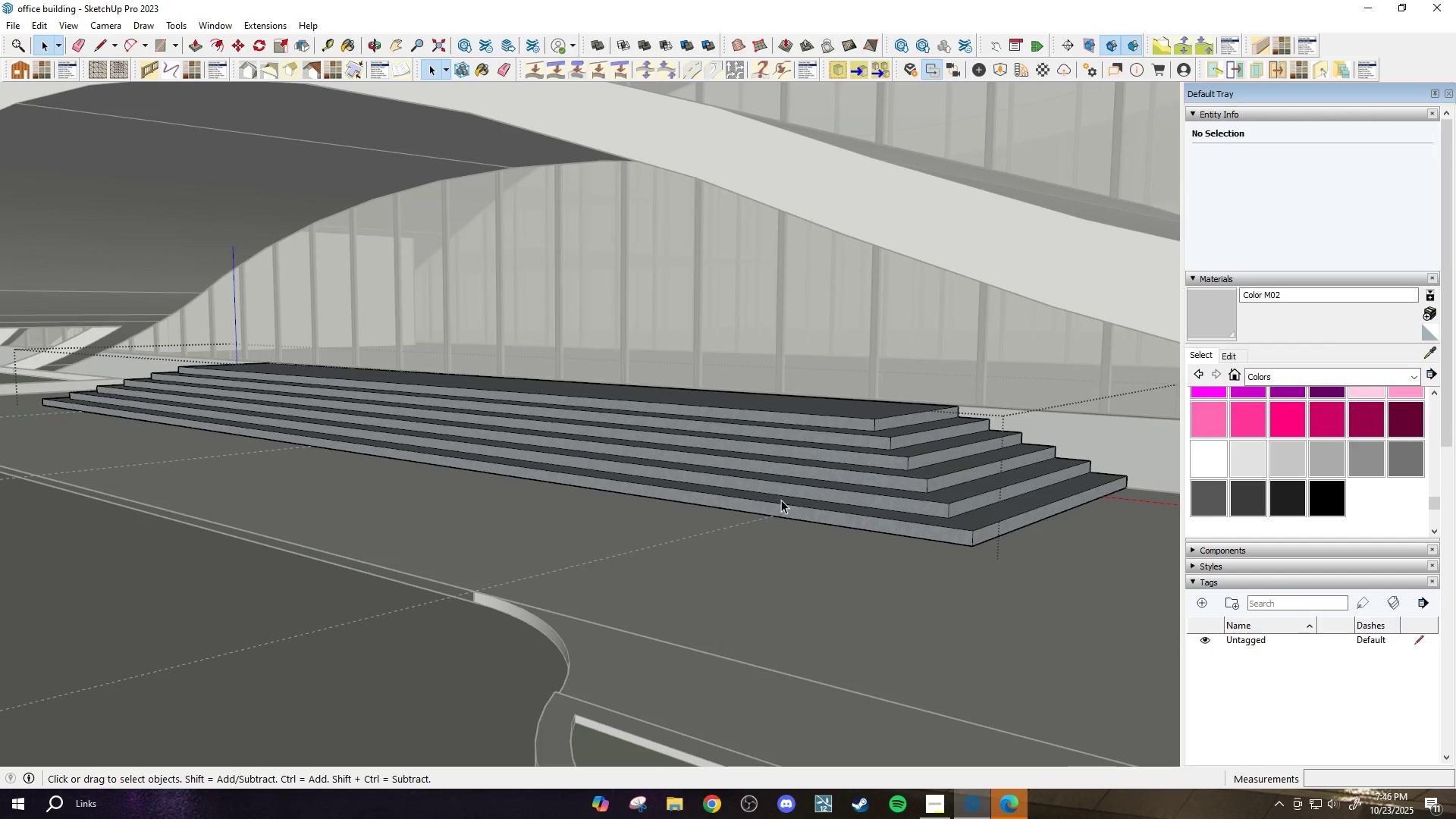 
key(Escape)
 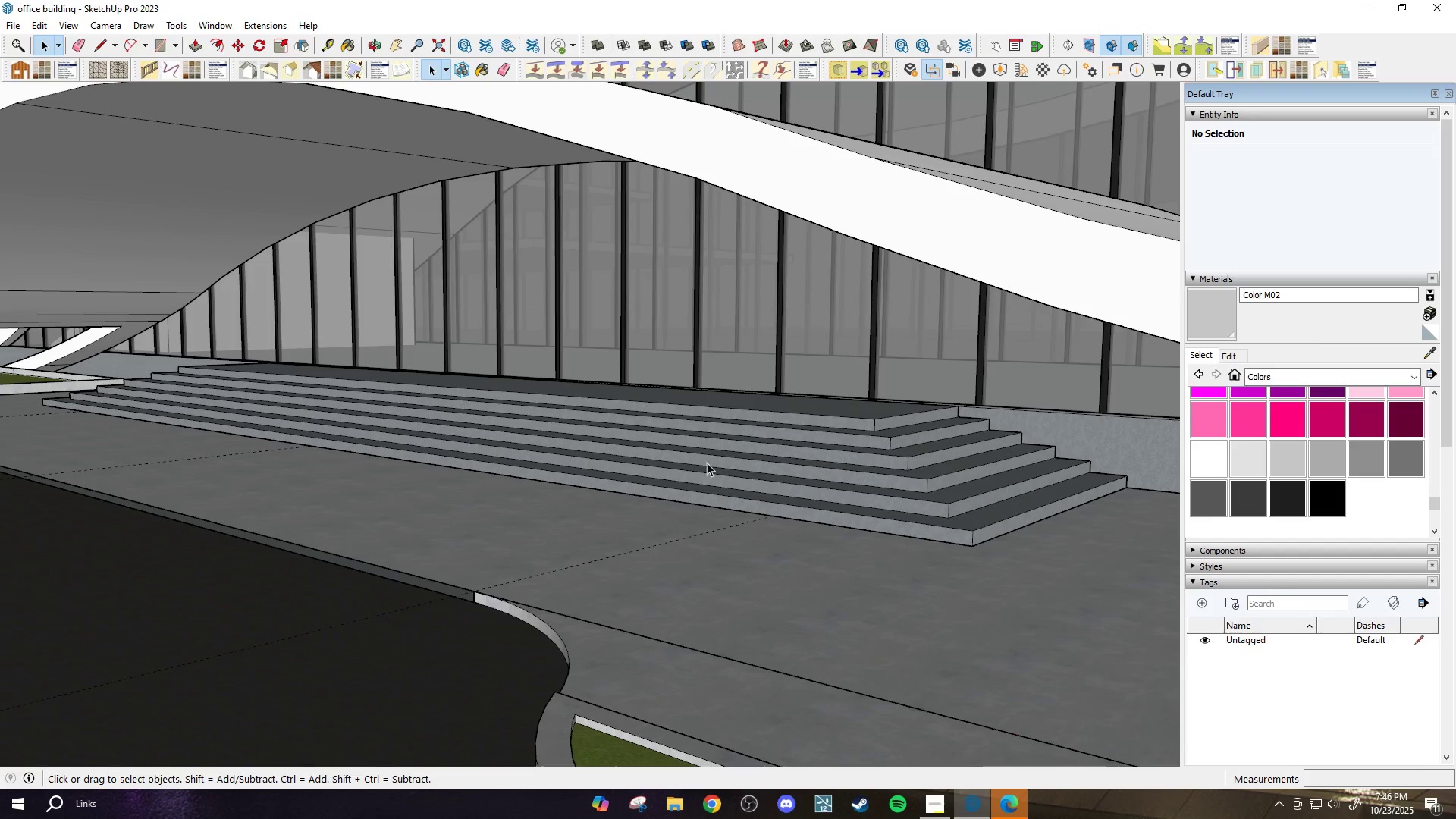 
scroll: coordinate [623, 388], scroll_direction: down, amount: 3.0
 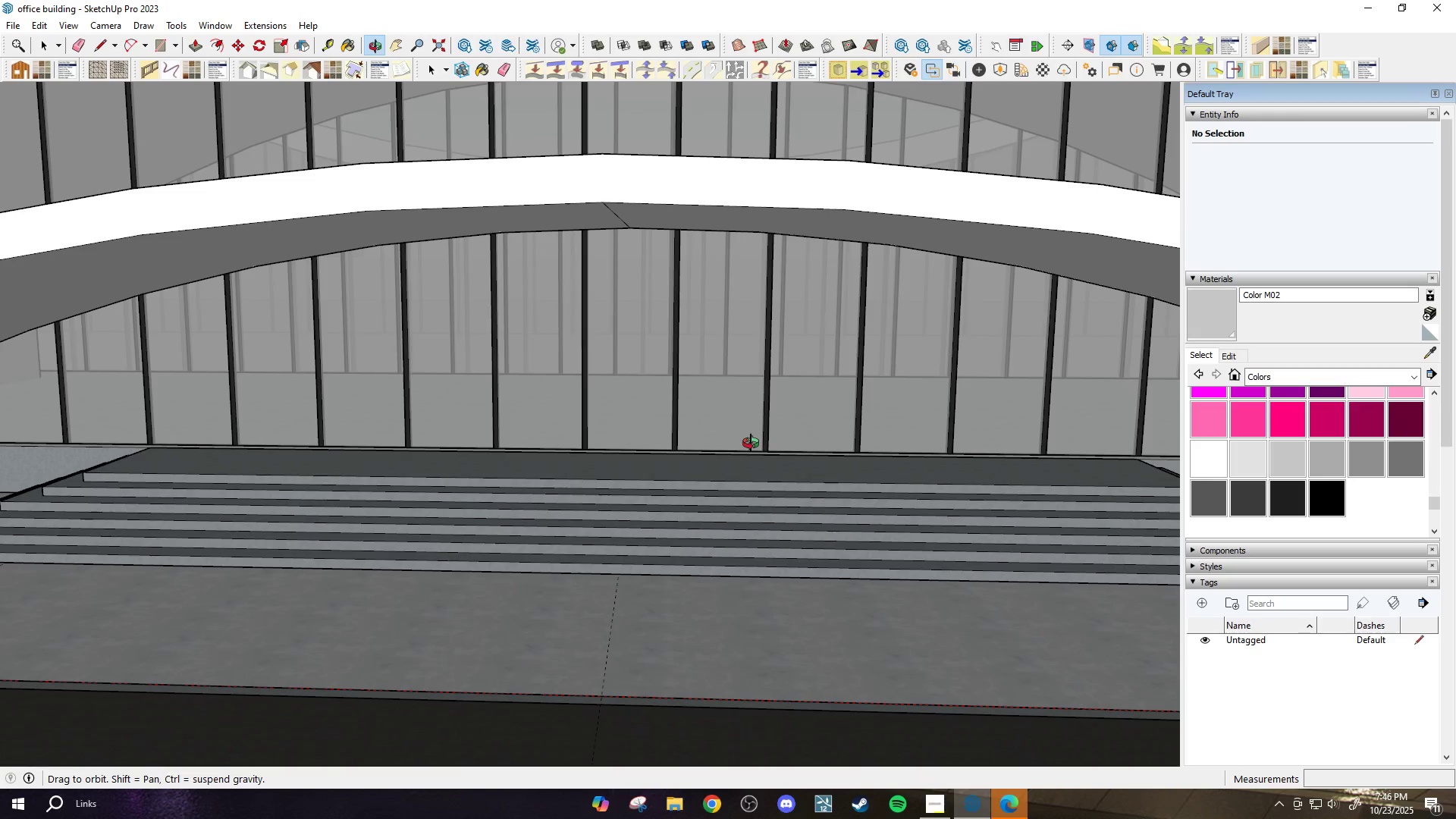 
key(Space)
 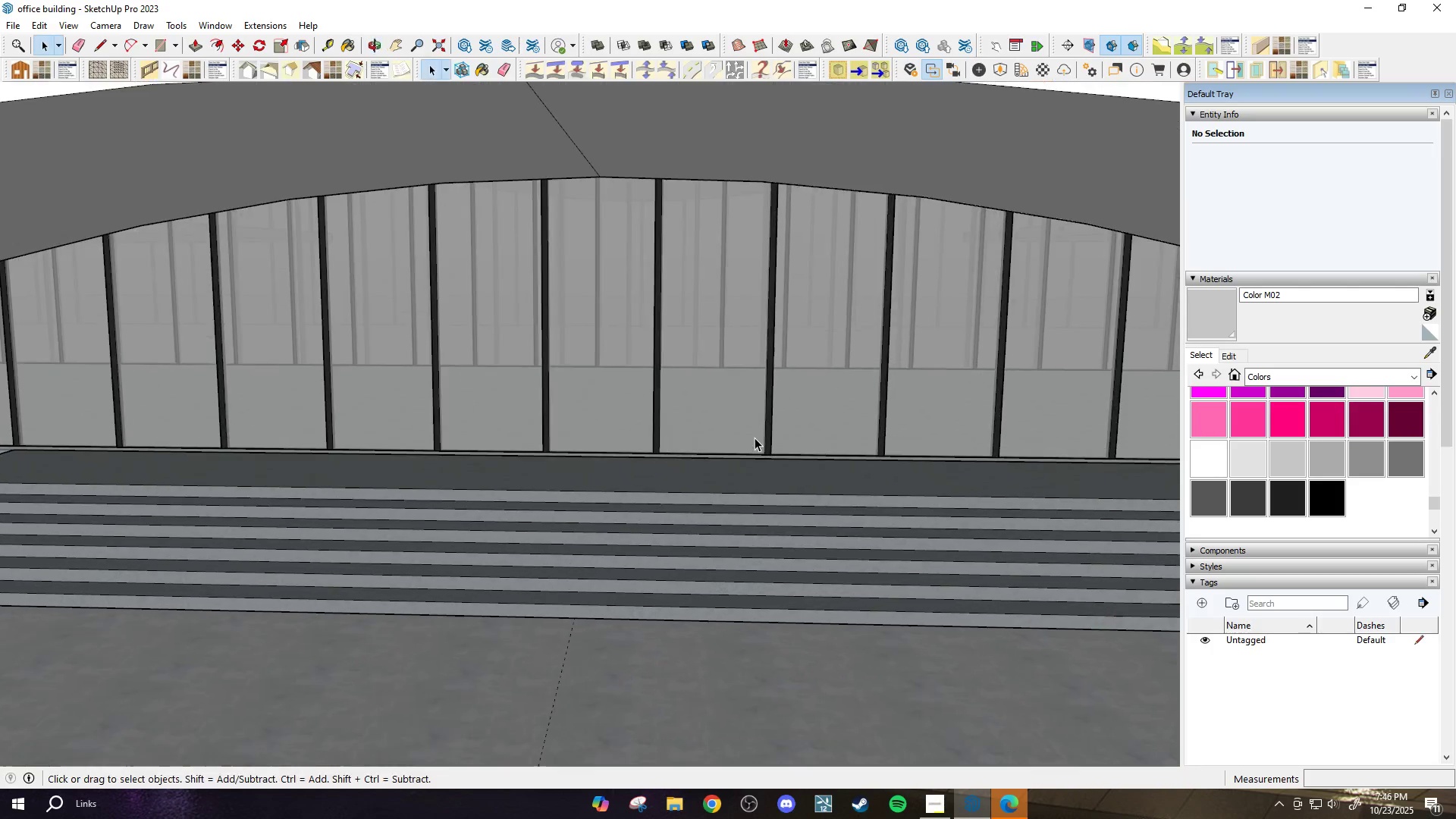 
scroll: coordinate [755, 438], scroll_direction: up, amount: 2.0
 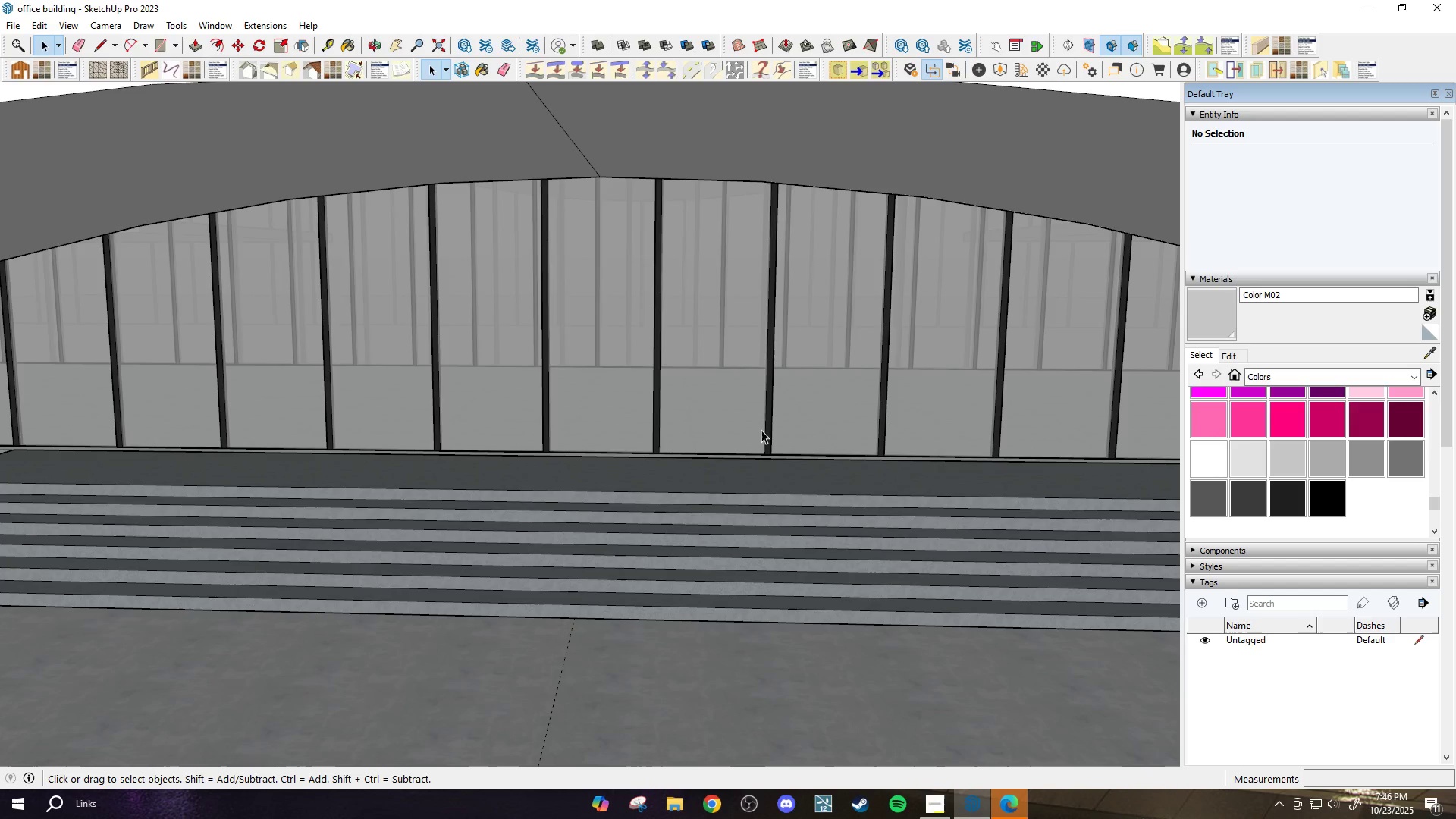 
left_click([765, 432])
 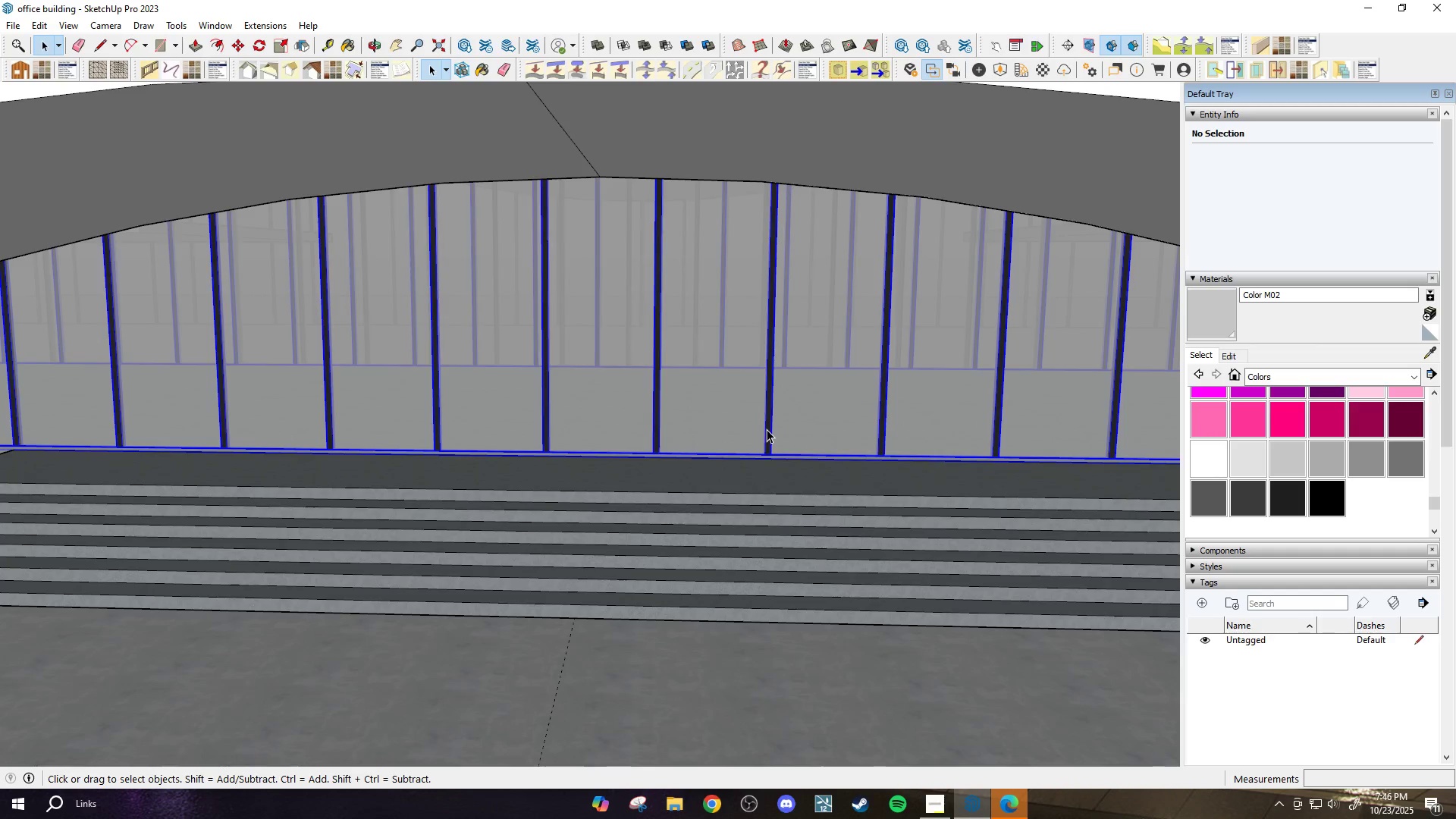 
scroll: coordinate [767, 429], scroll_direction: up, amount: 2.0
 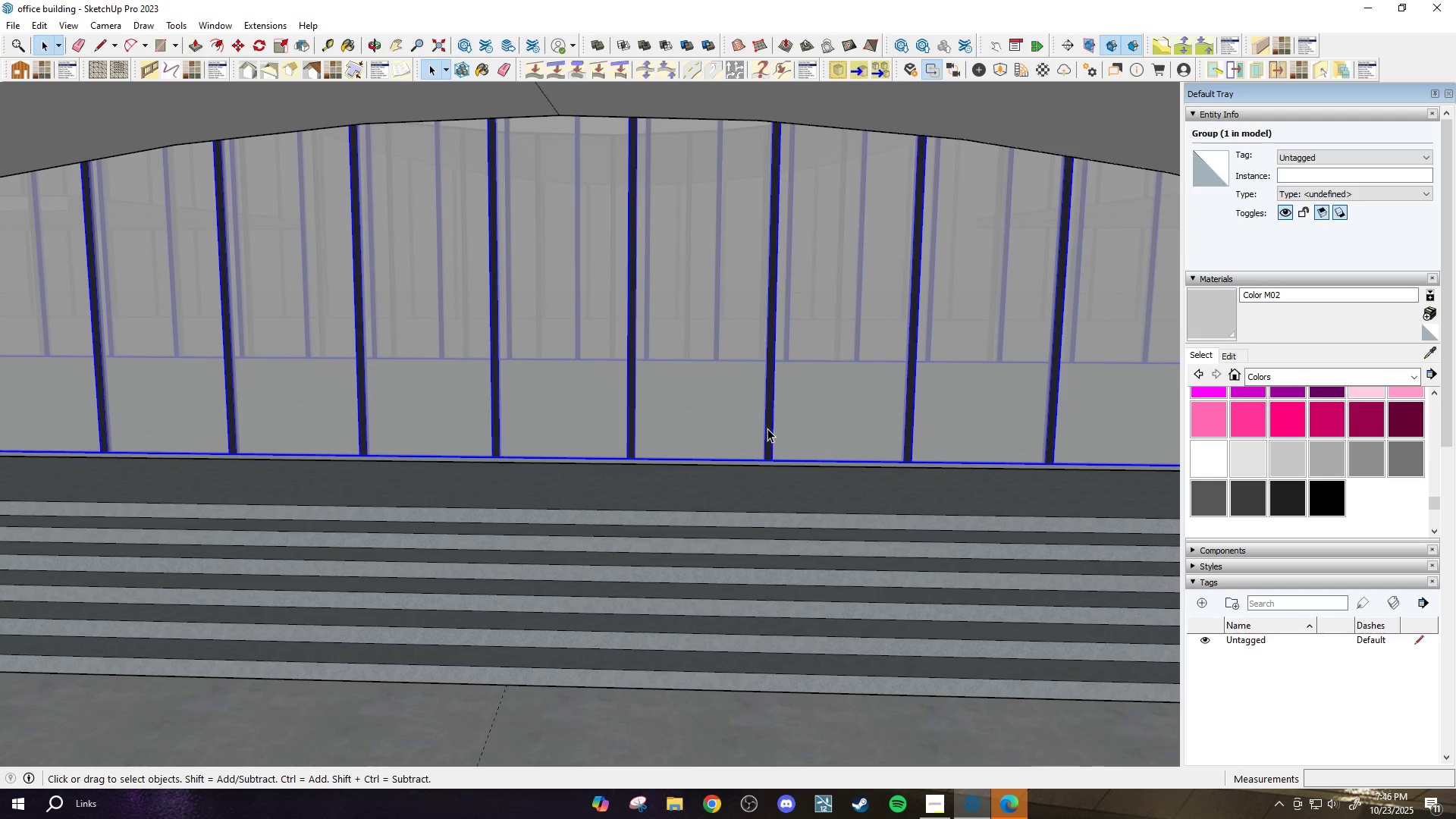 
double_click([767, 428])
 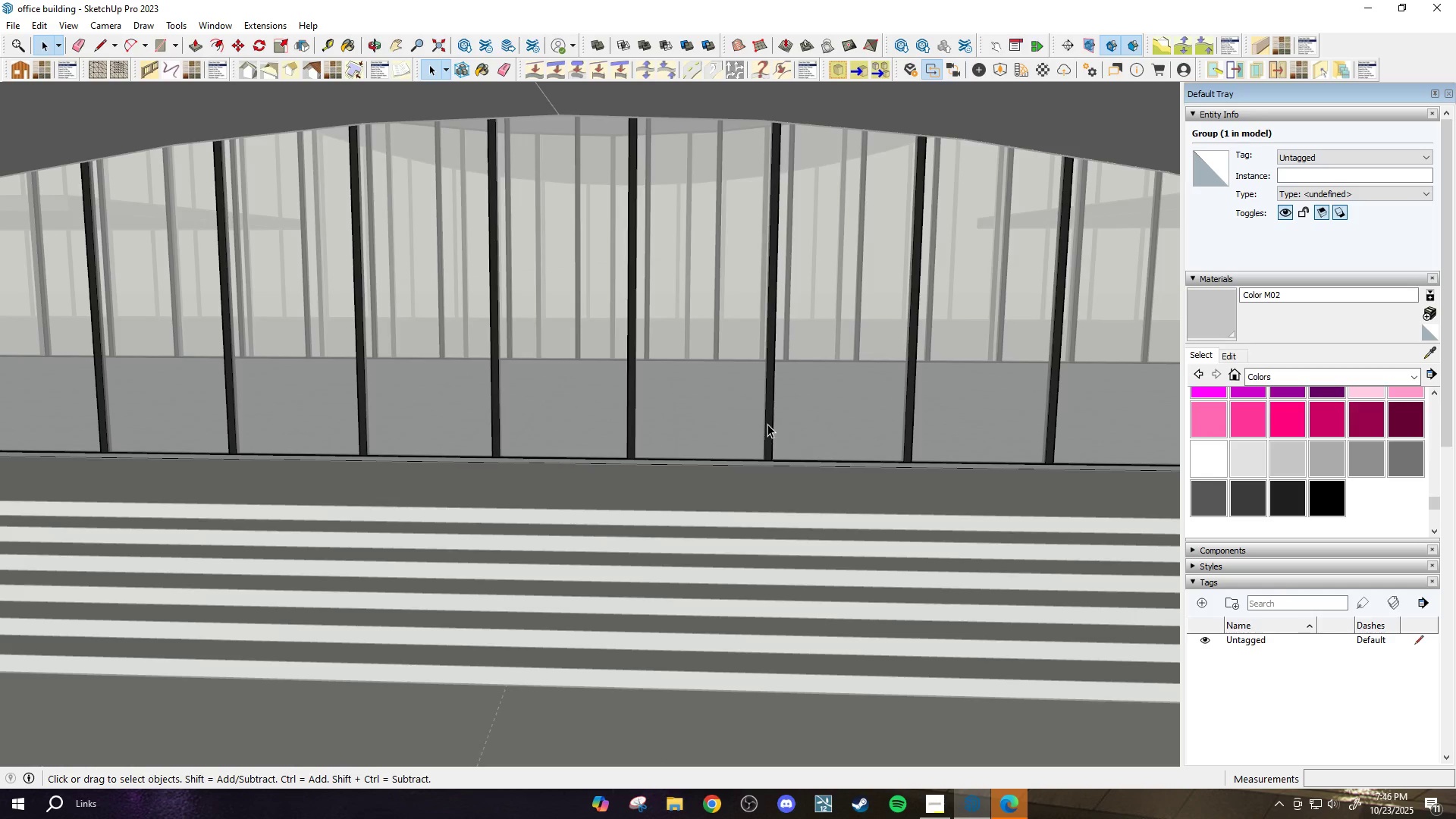 
triple_click([767, 424])
 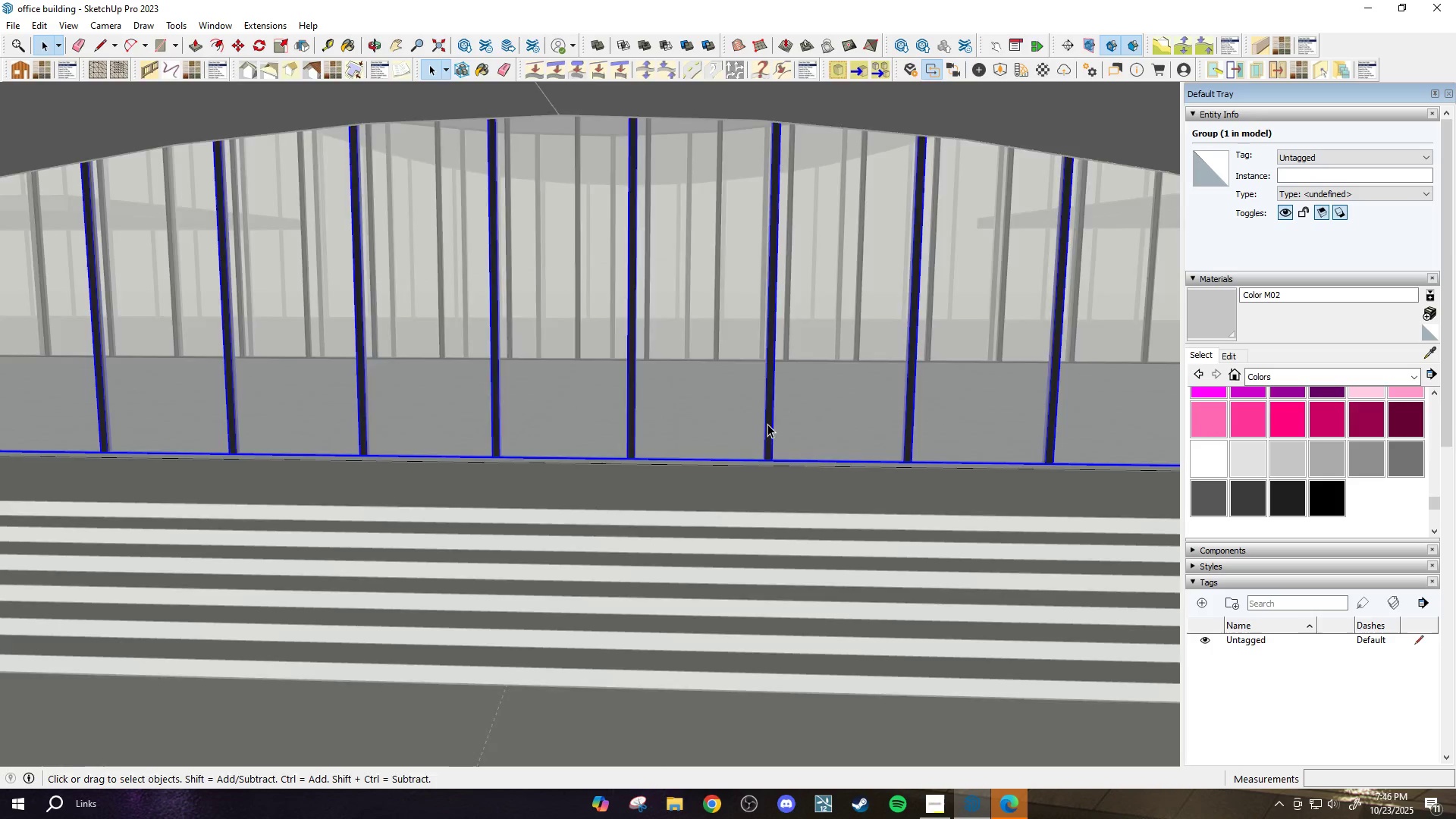 
scroll: coordinate [767, 424], scroll_direction: up, amount: 2.0
 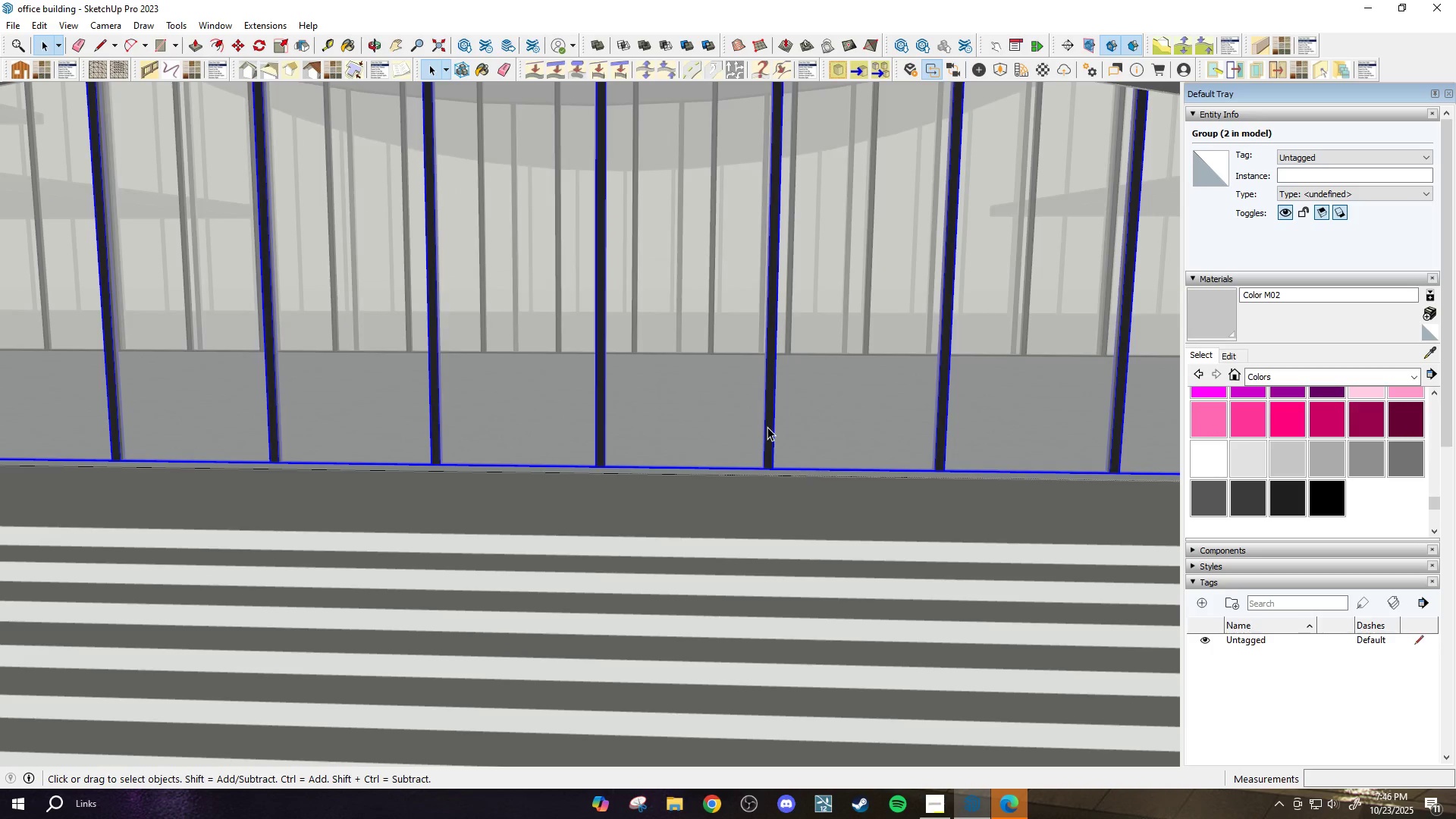 
double_click([767, 427])
 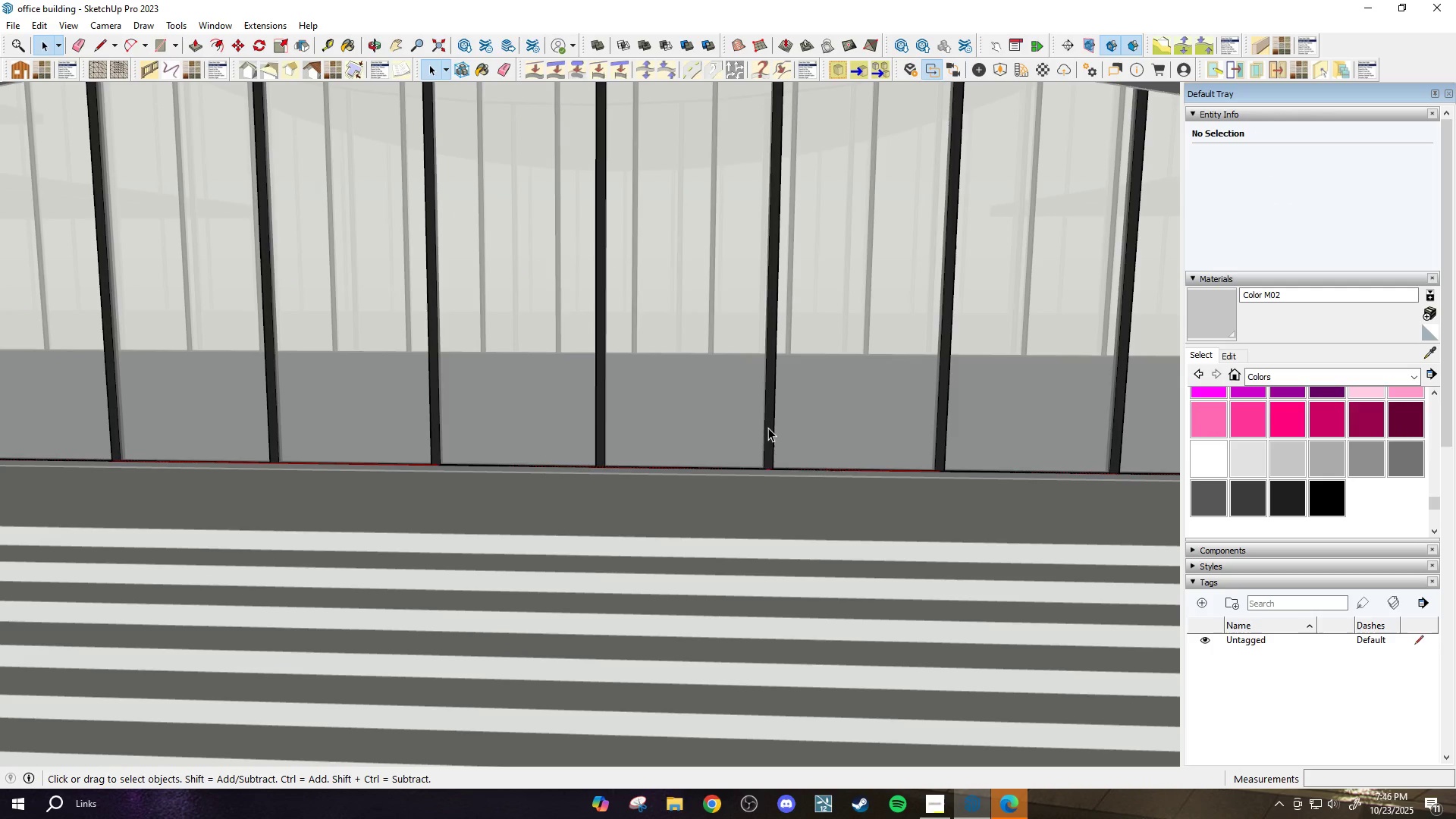 
left_click([768, 428])
 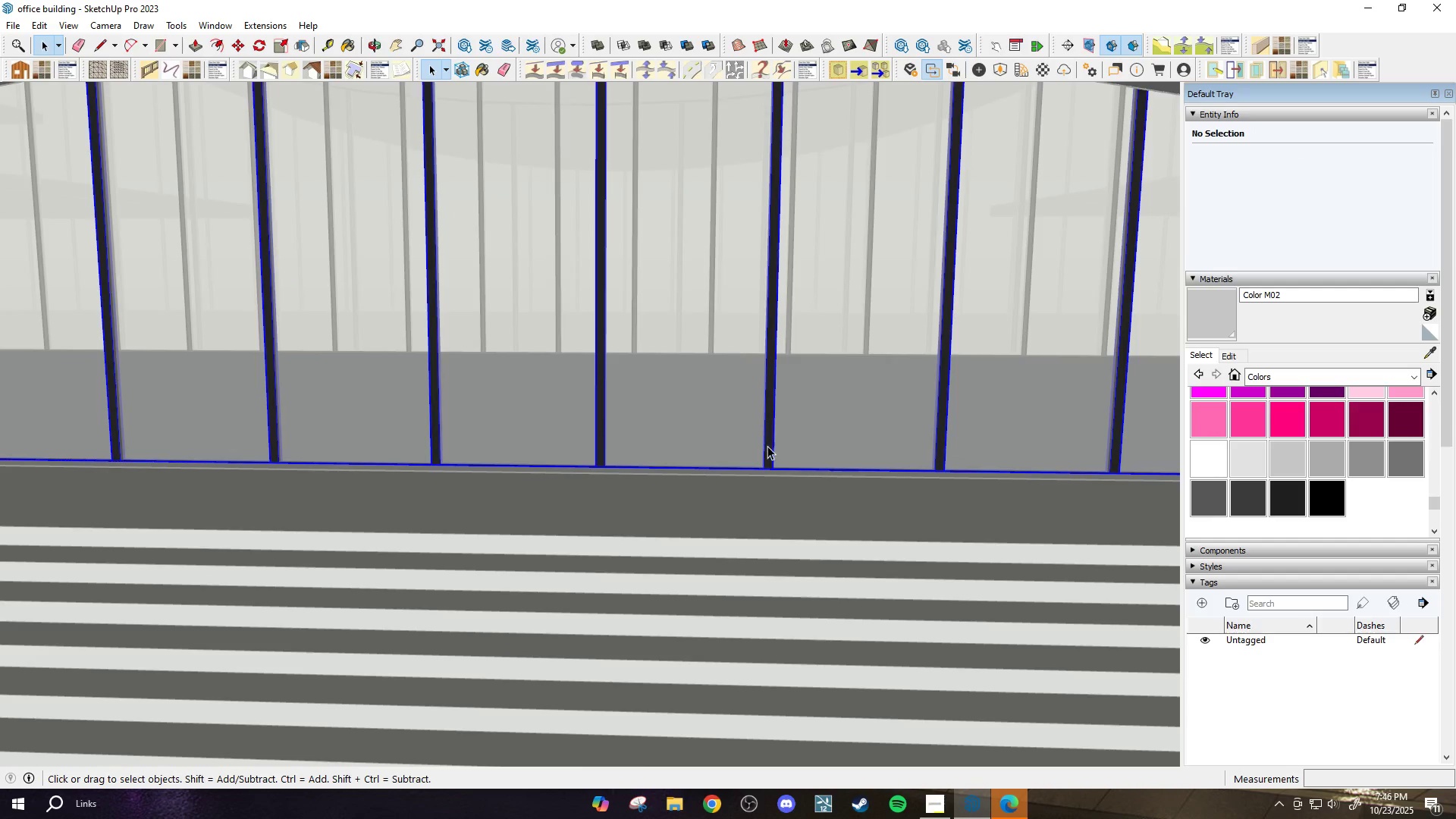 
scroll: coordinate [767, 446], scroll_direction: up, amount: 3.0
 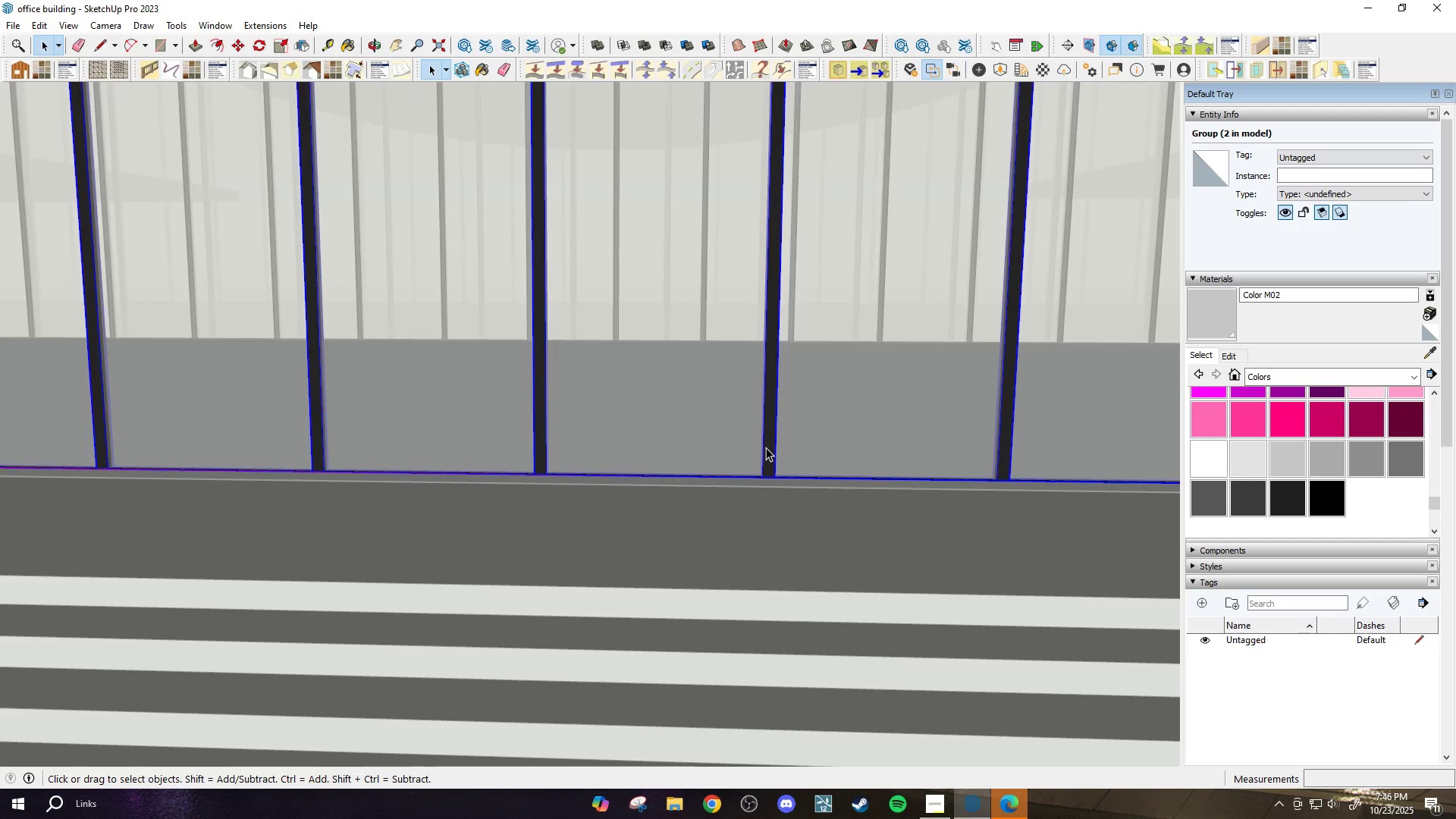 
double_click([766, 447])
 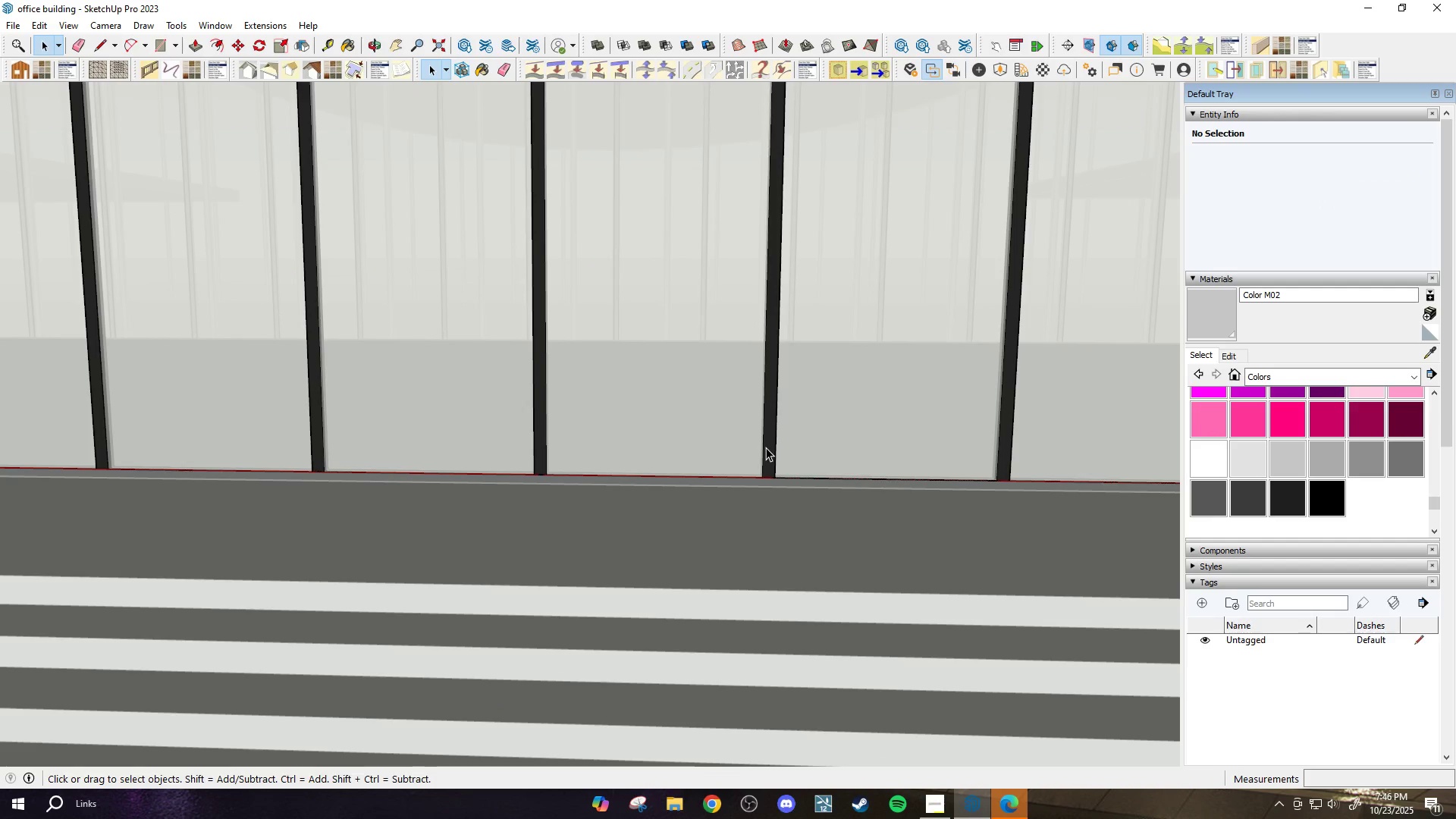 
scroll: coordinate [766, 448], scroll_direction: down, amount: 2.0
 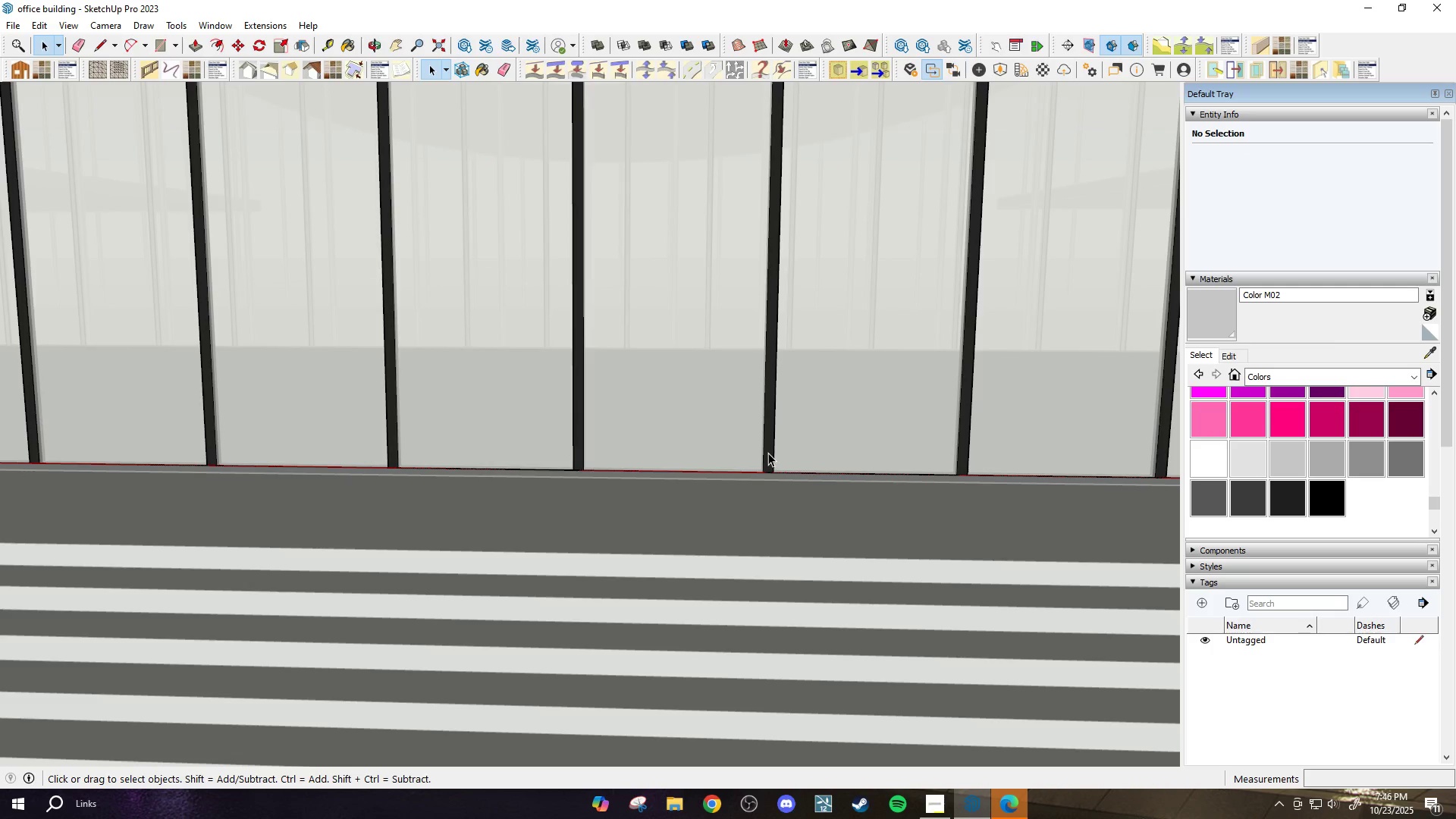 
left_click([768, 453])
 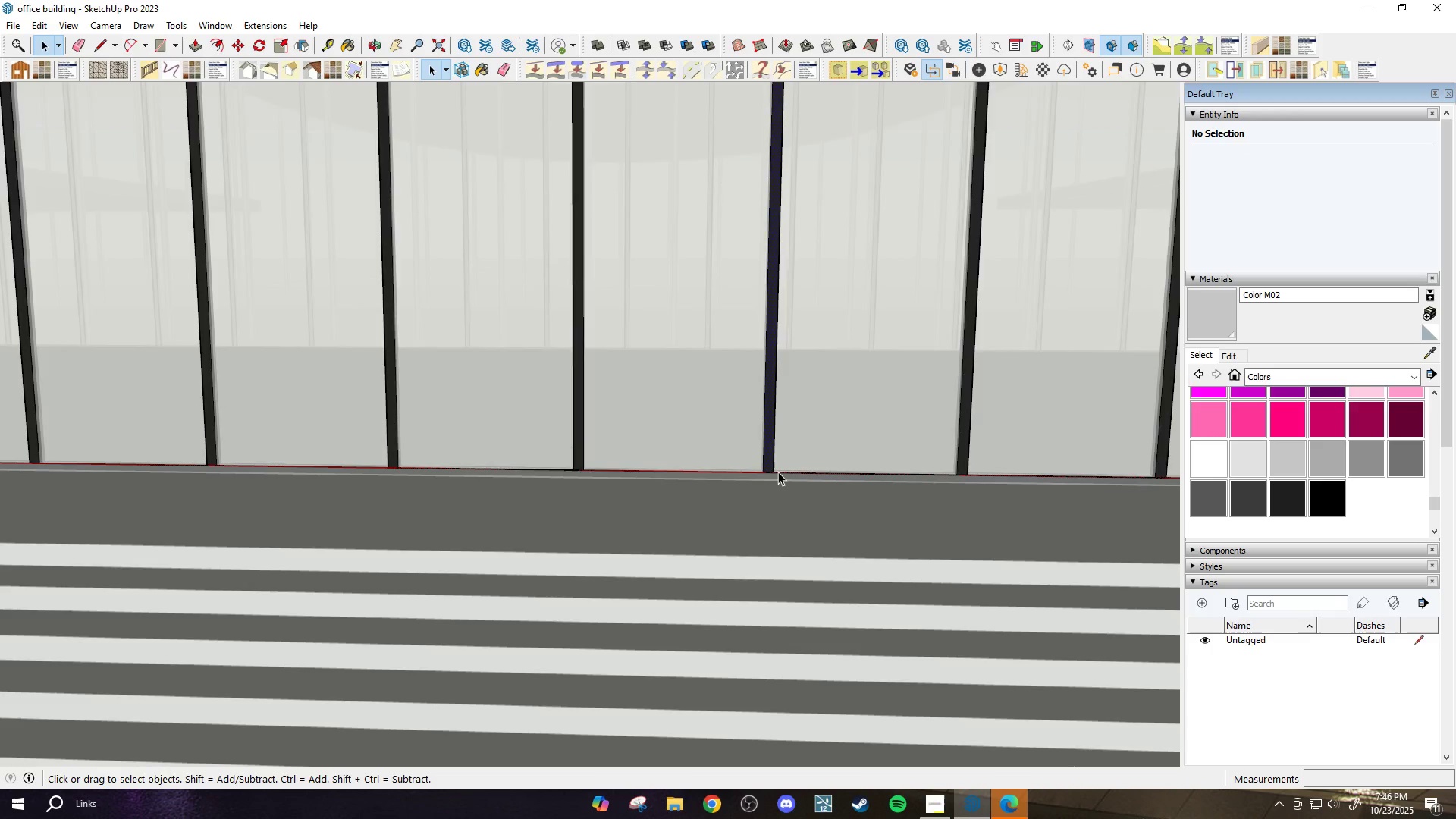 
scroll: coordinate [779, 472], scroll_direction: up, amount: 3.0
 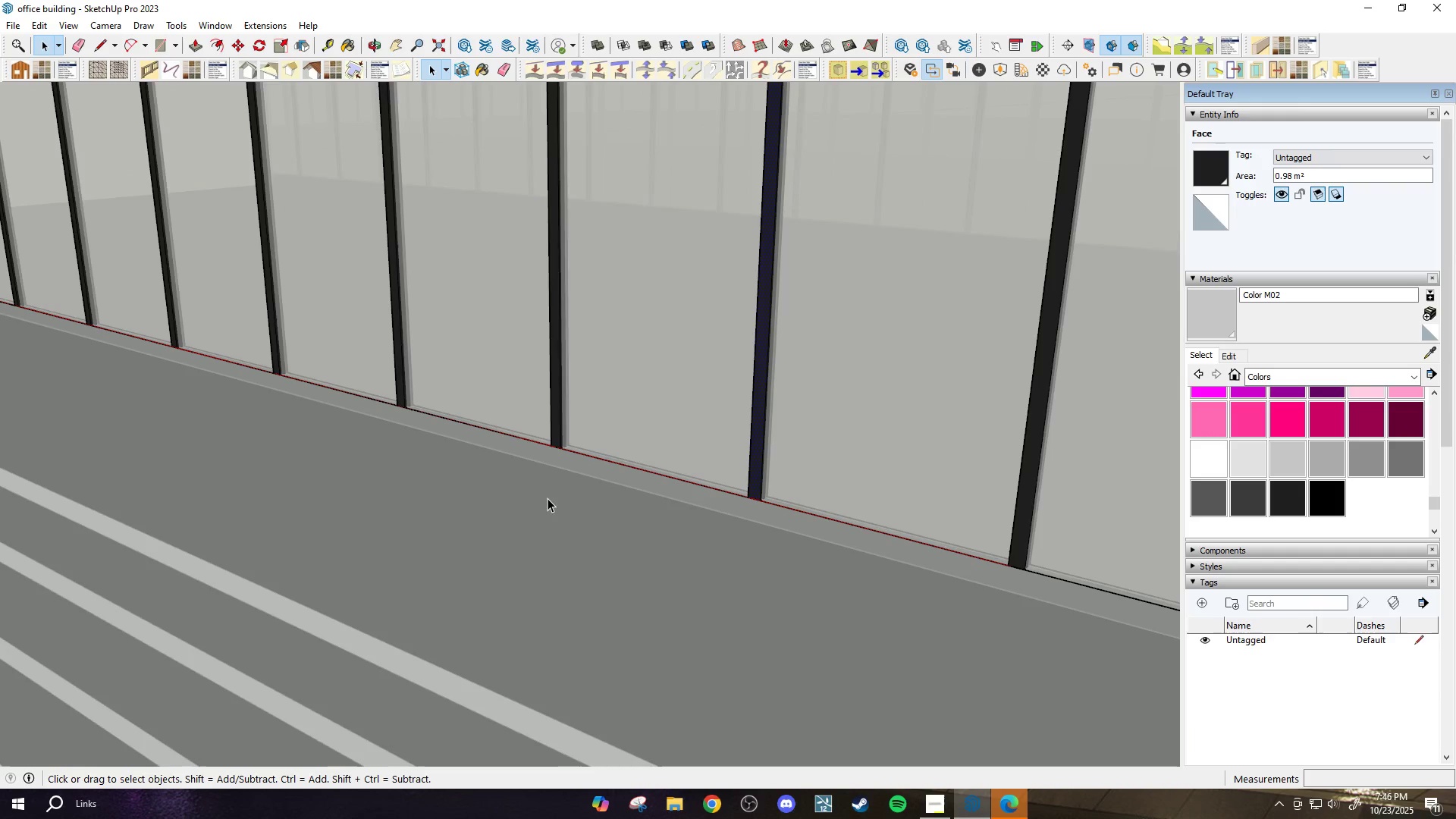 
key(Escape)
 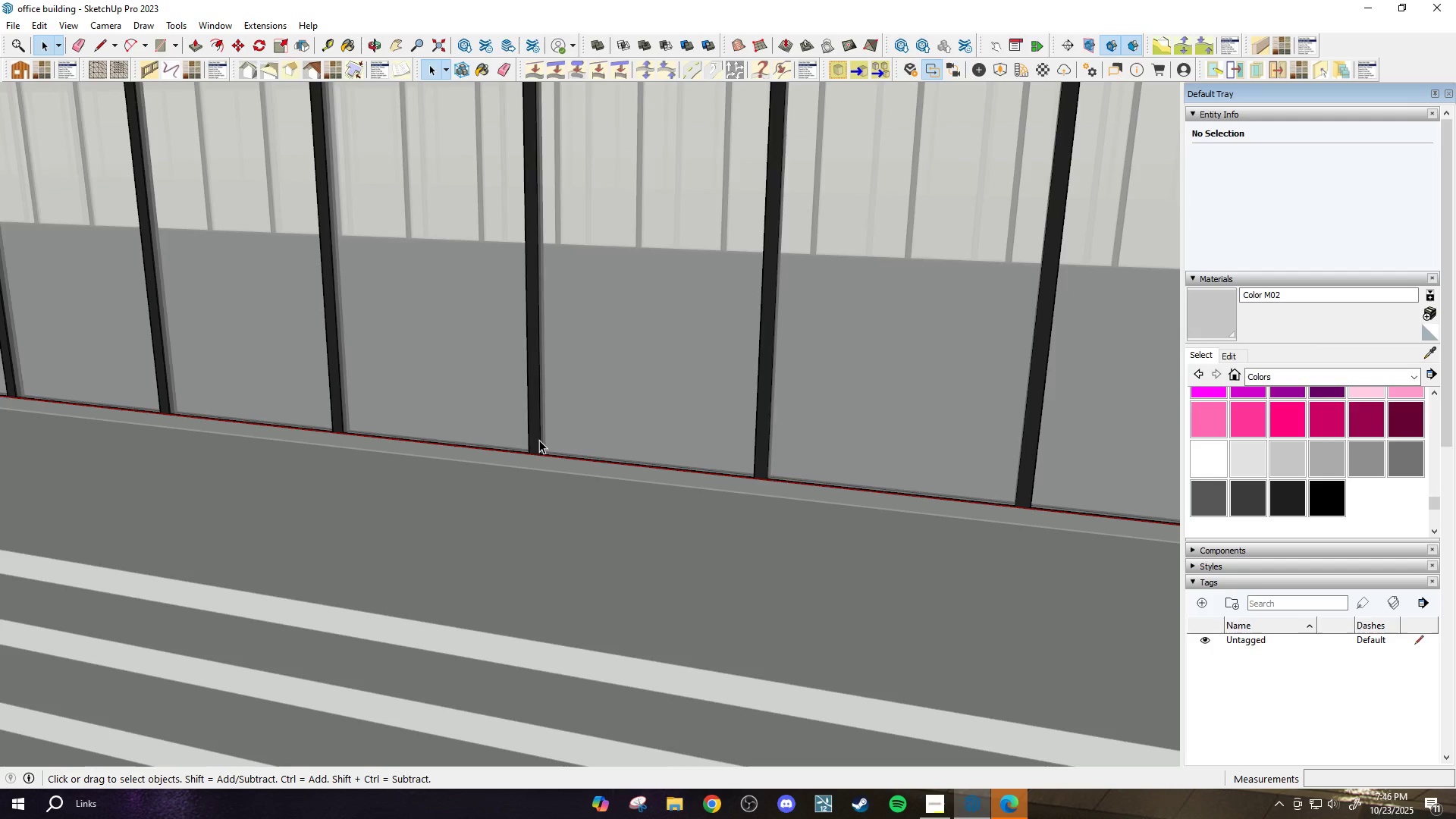 
left_click([538, 439])
 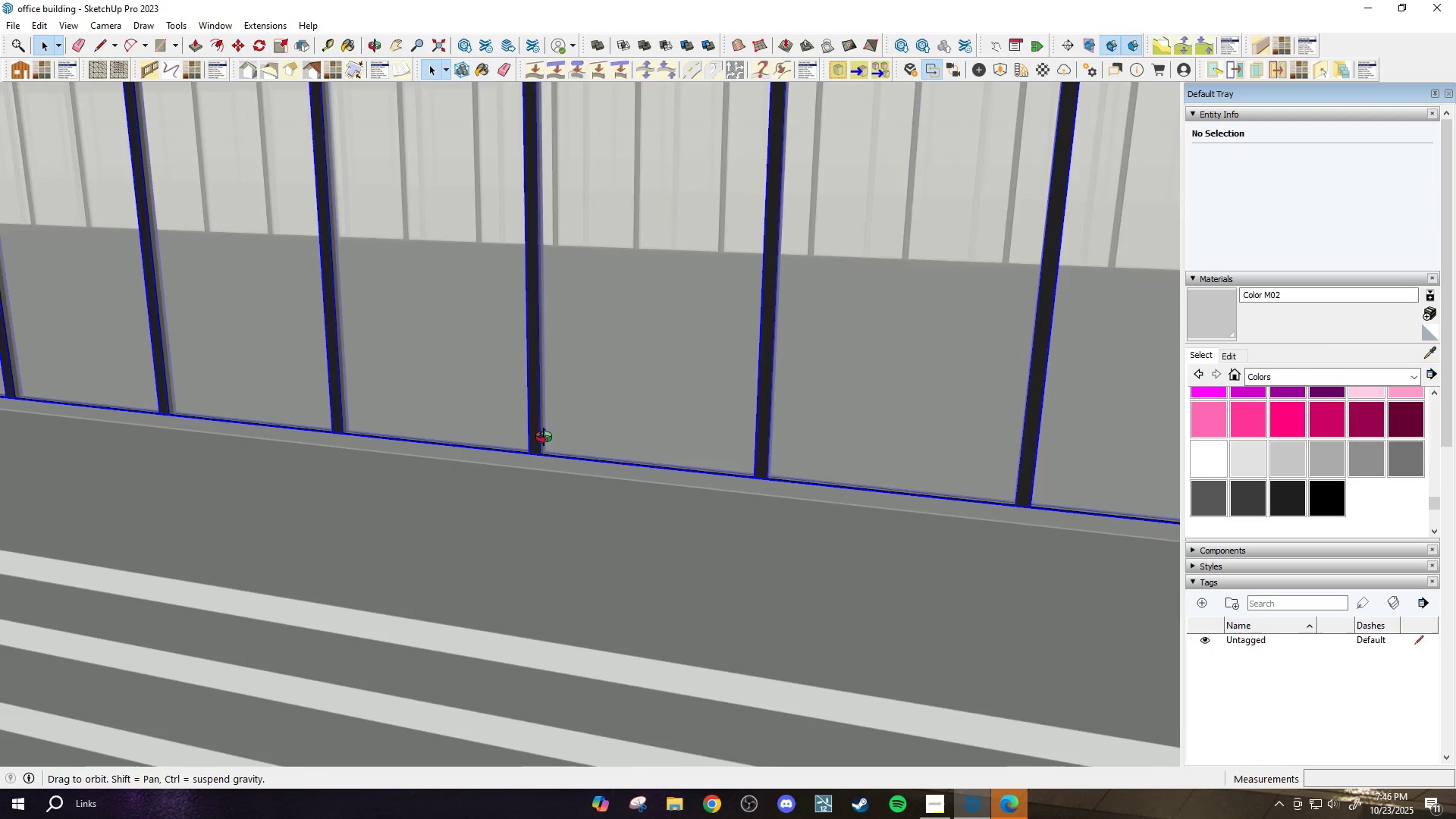 
scroll: coordinate [560, 431], scroll_direction: up, amount: 1.0
 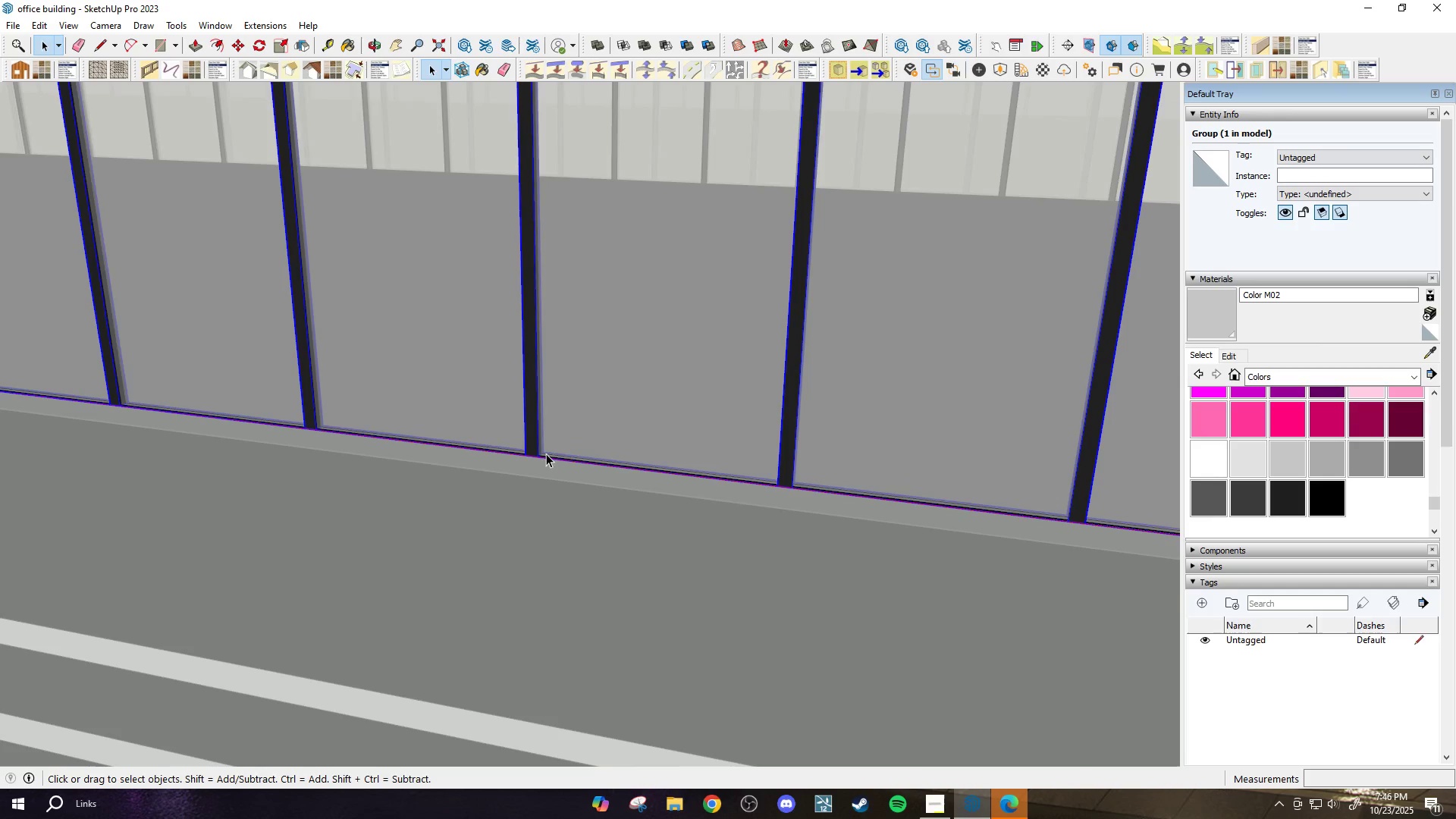 
scroll: coordinate [752, 384], scroll_direction: down, amount: 19.0
 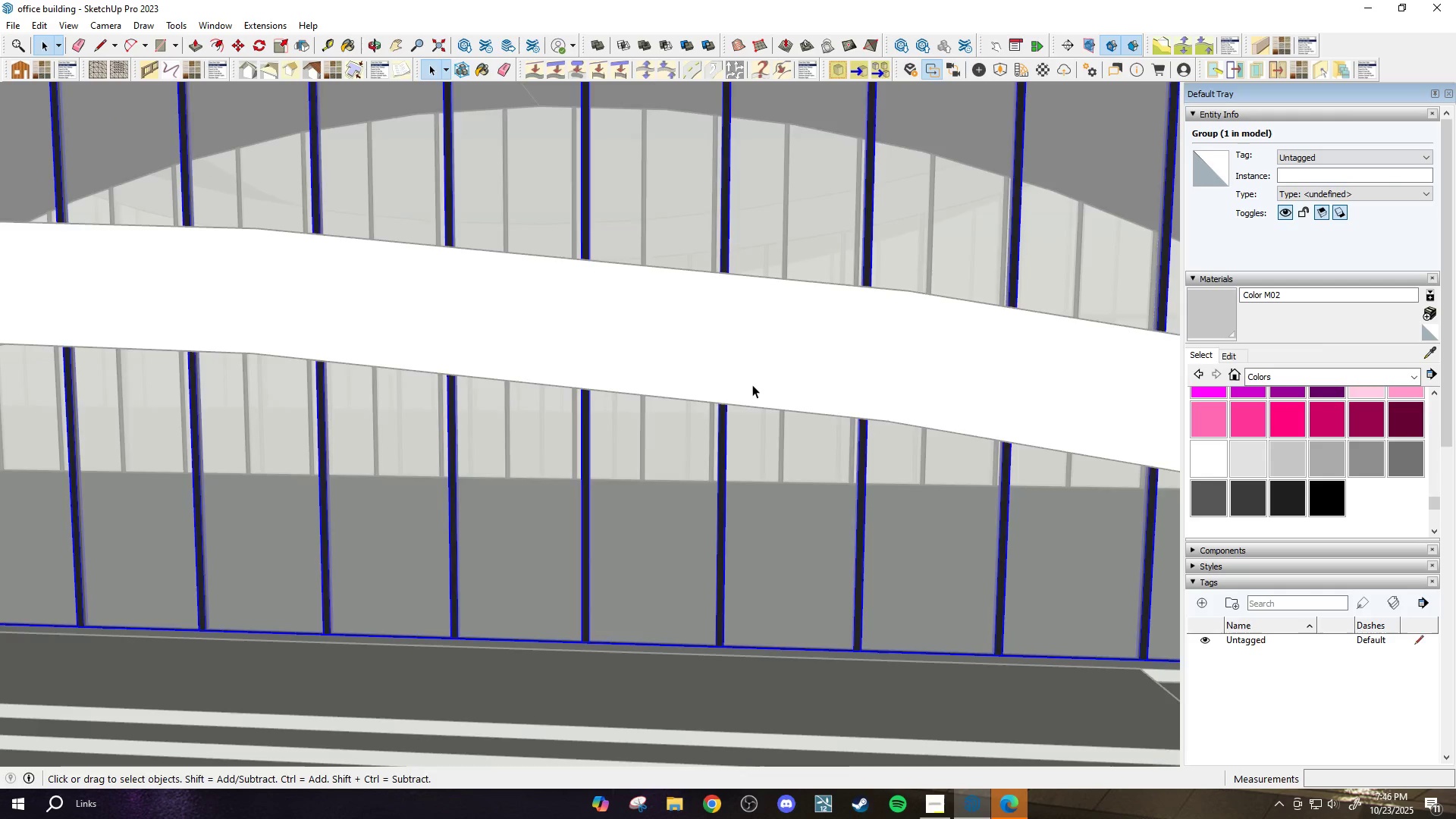 
key(Slash)
 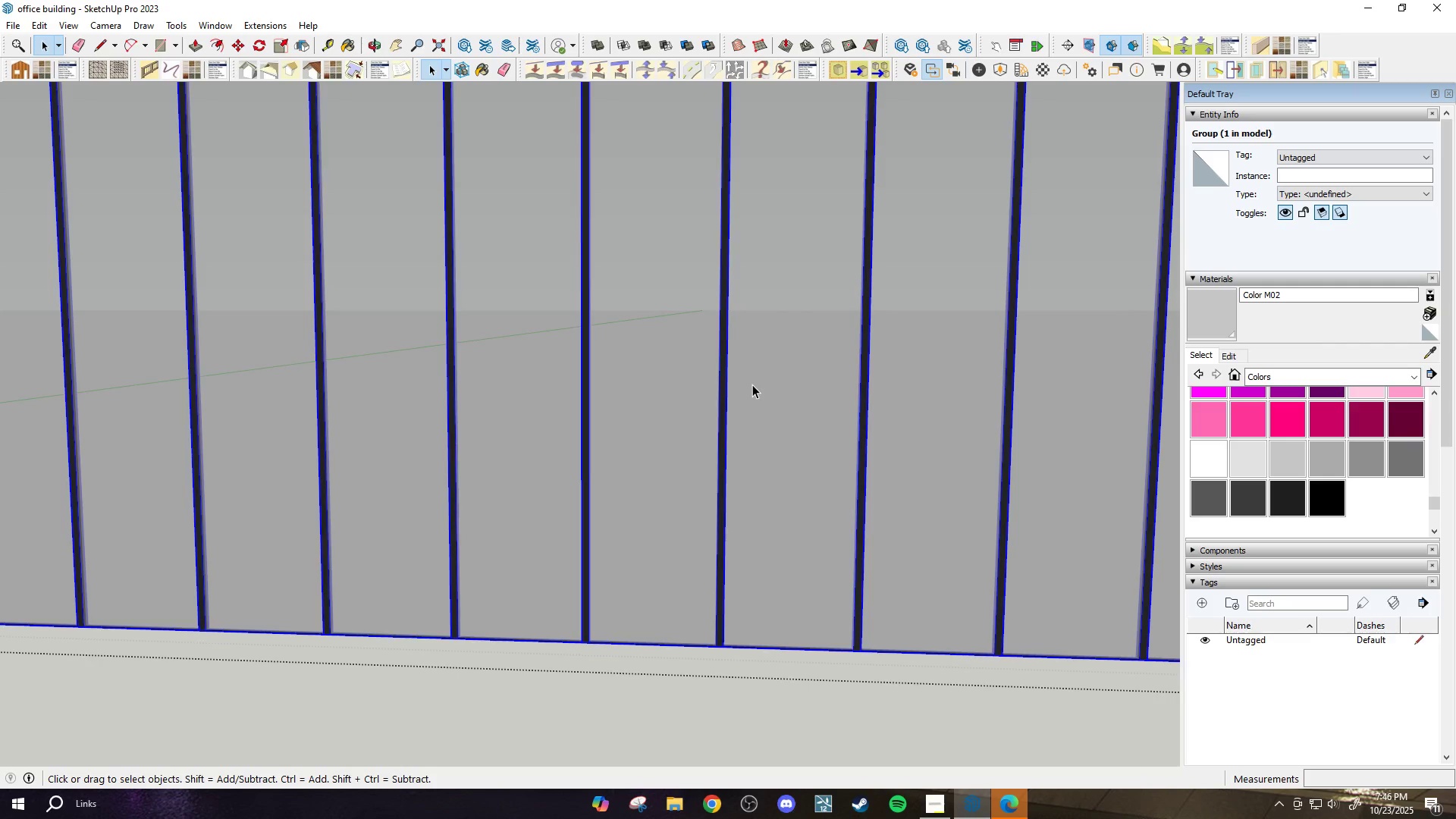 
scroll: coordinate [751, 387], scroll_direction: down, amount: 5.0
 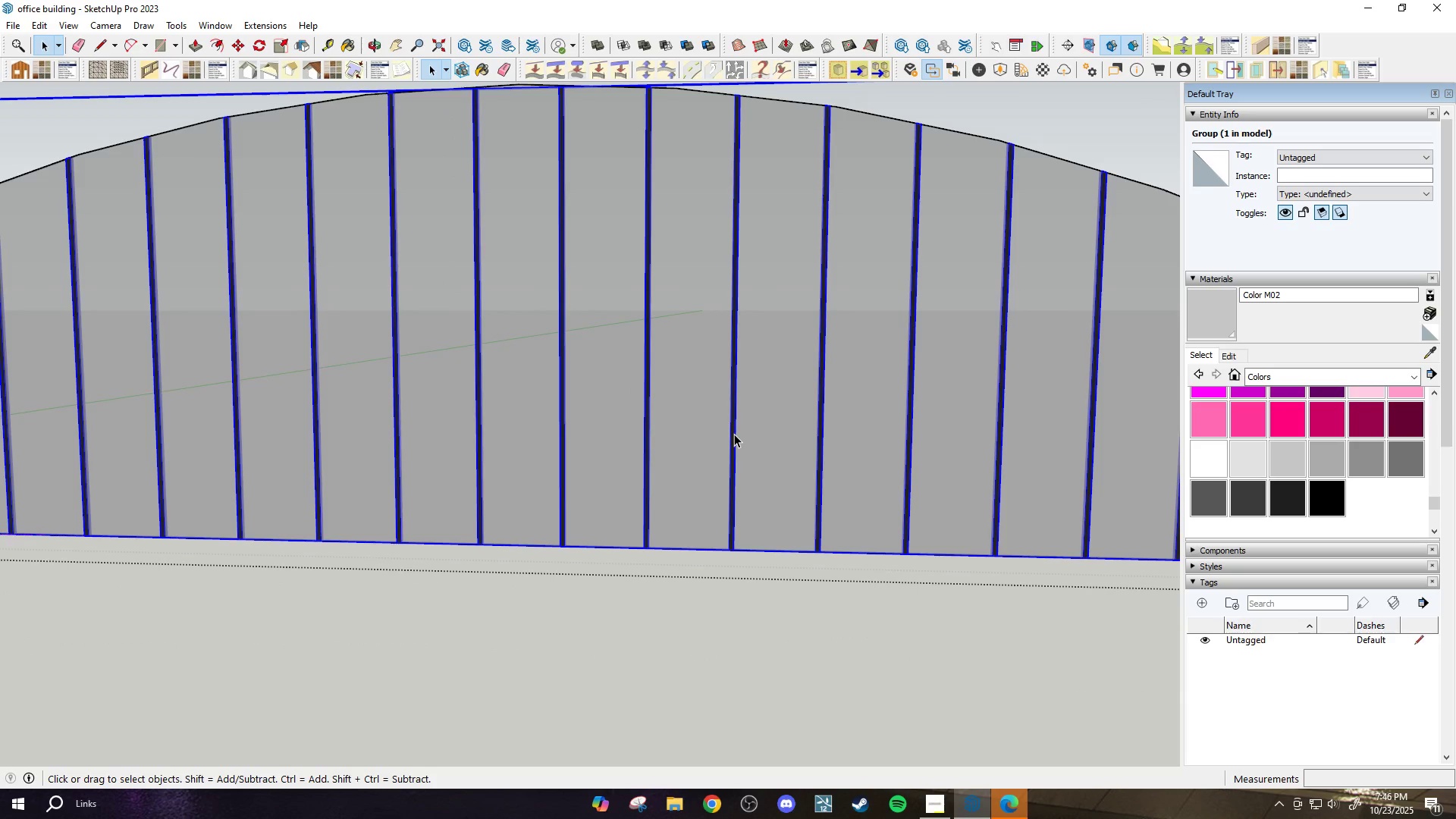 
key(Slash)
 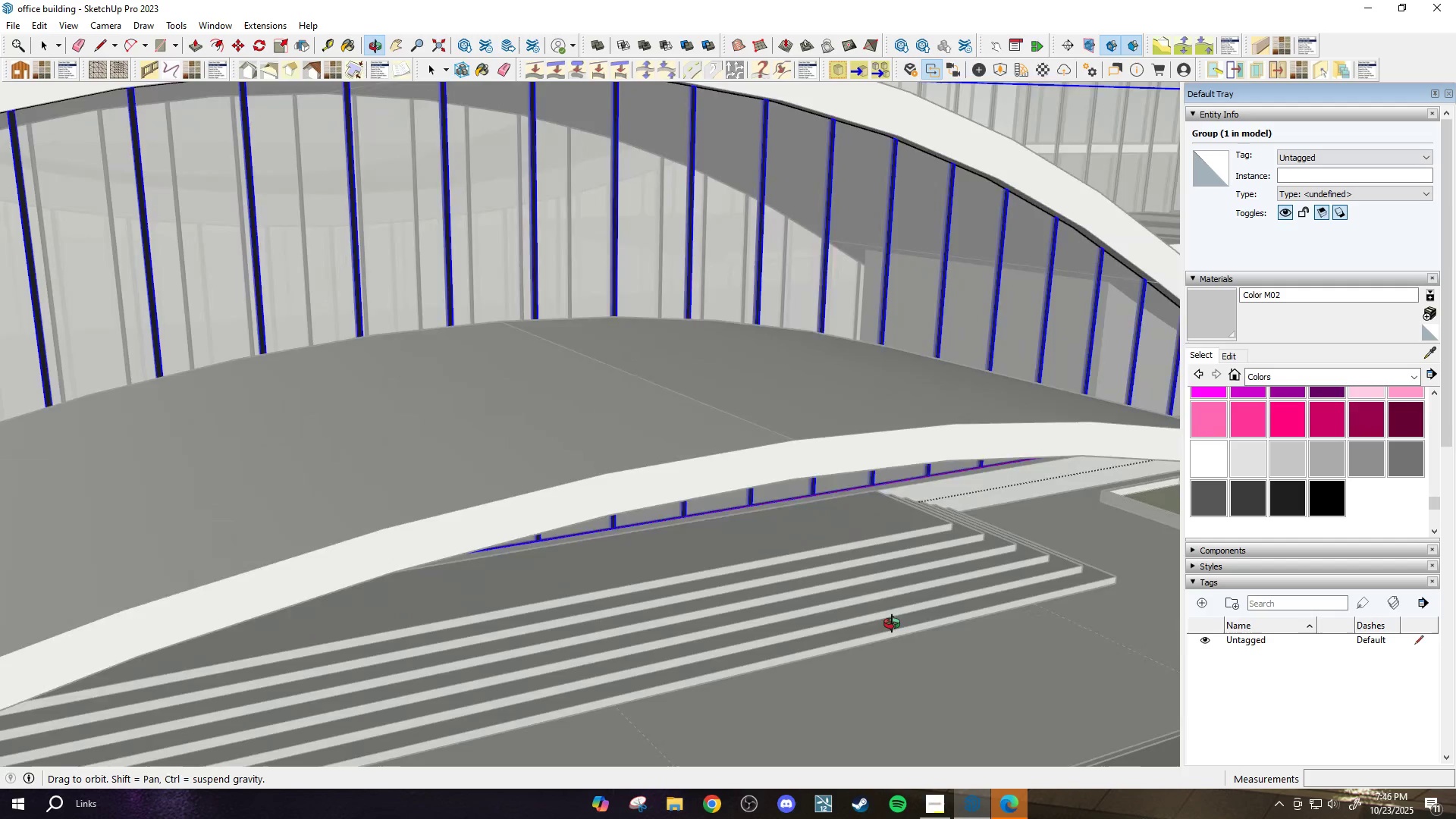 
scroll: coordinate [618, 413], scroll_direction: down, amount: 6.0
 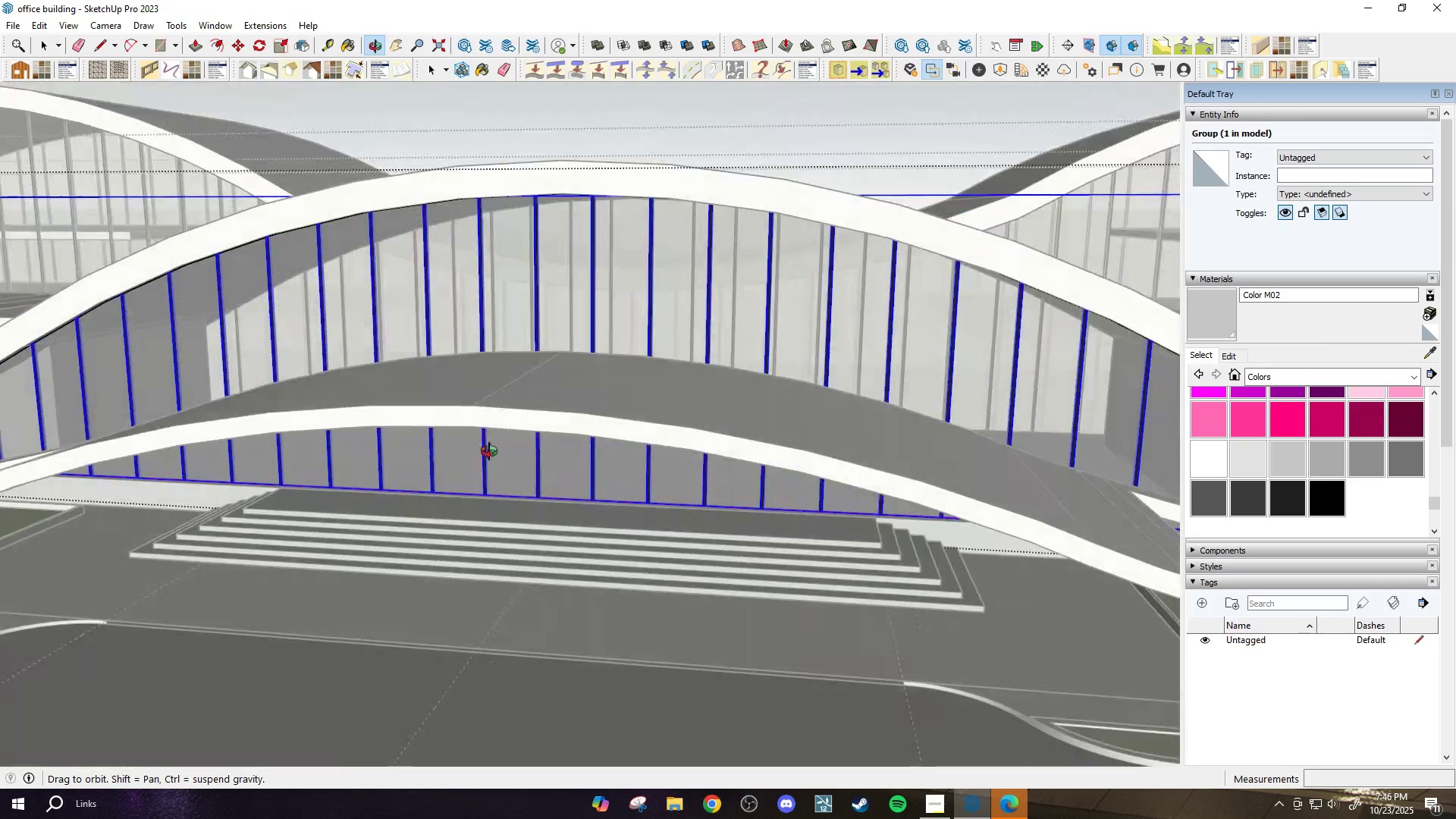 
scroll: coordinate [583, 504], scroll_direction: up, amount: 5.0
 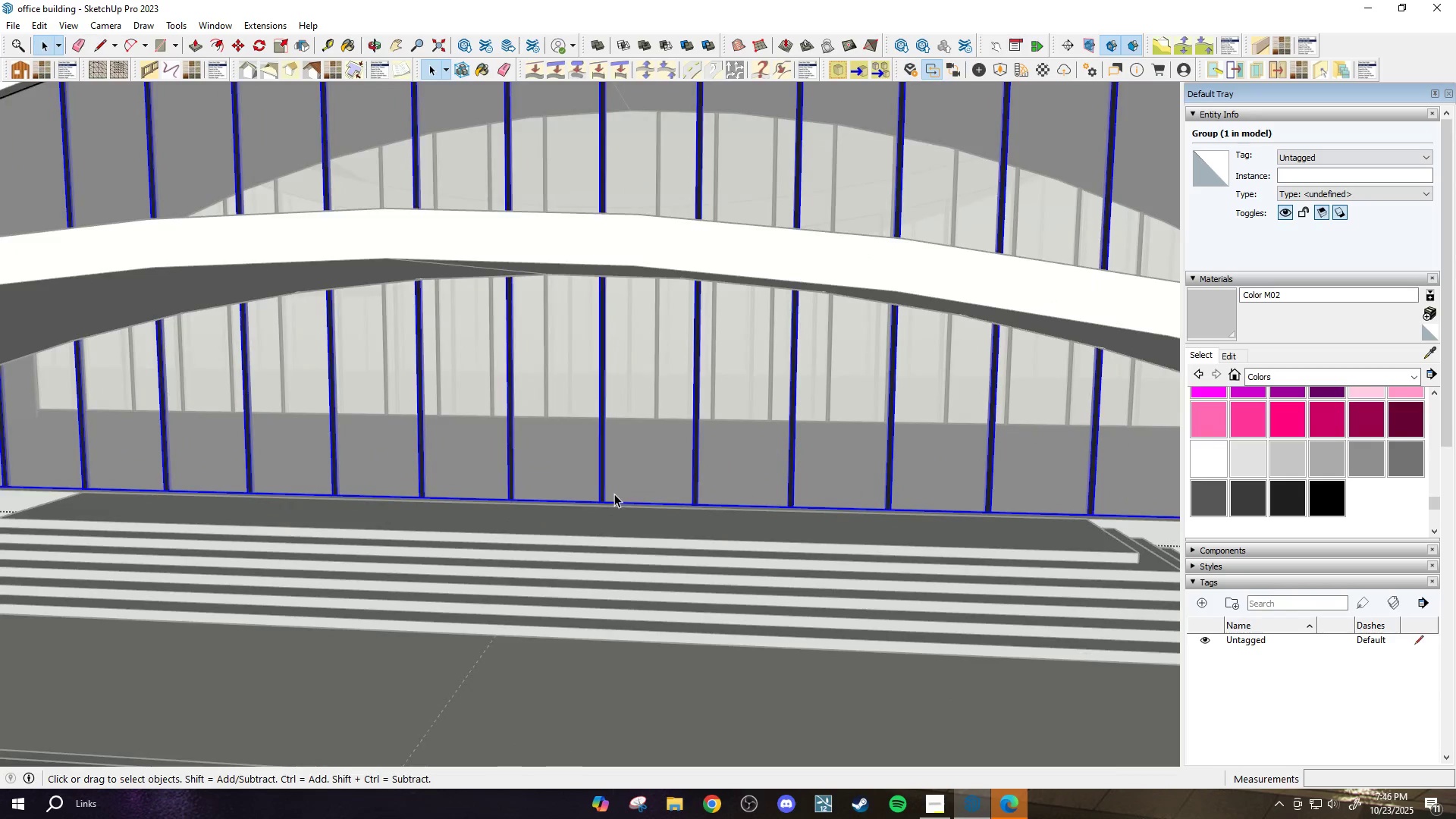 
scroll: coordinate [623, 489], scroll_direction: none, amount: 0.0
 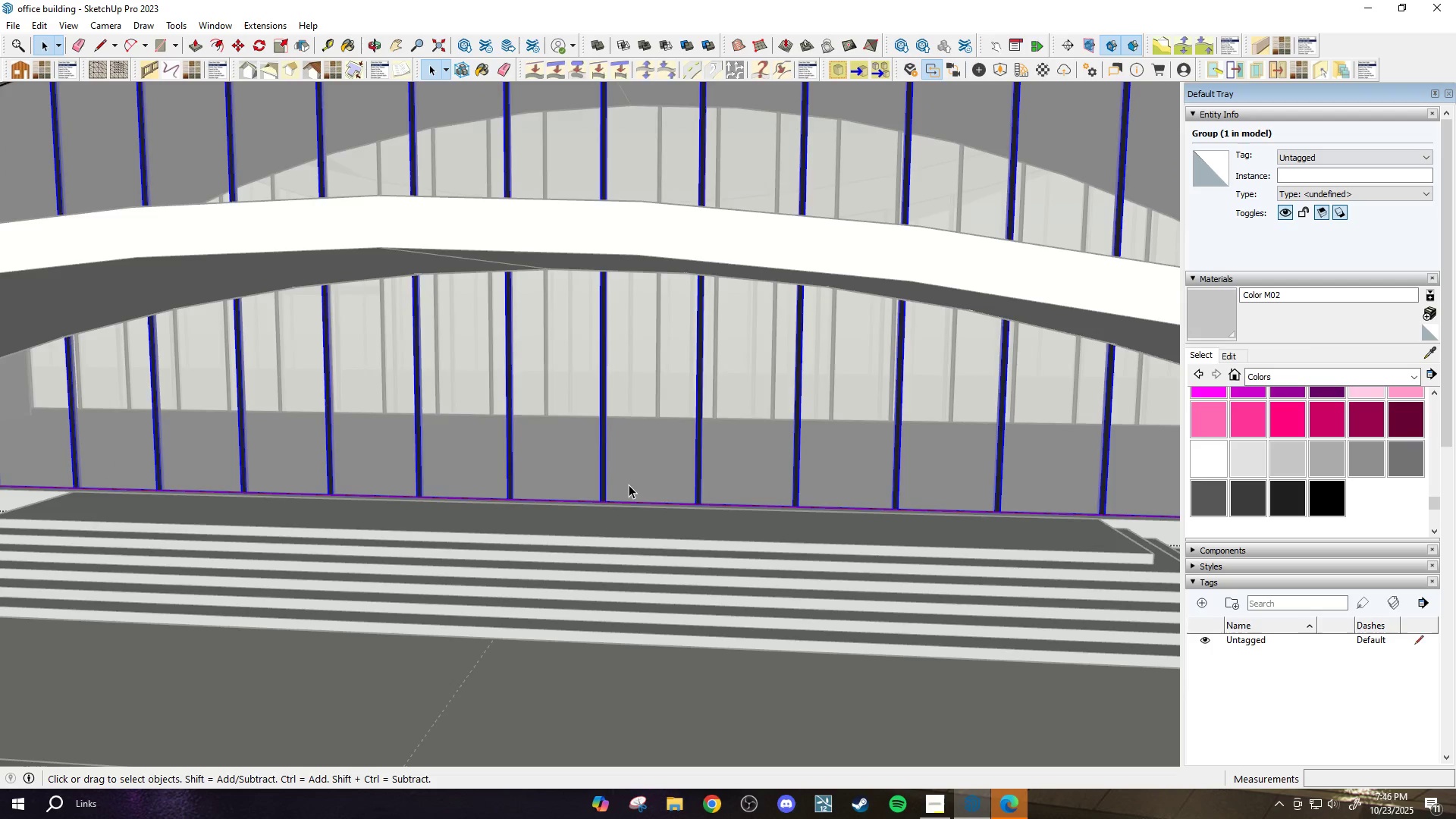 
scroll: coordinate [615, 496], scroll_direction: up, amount: 10.0
 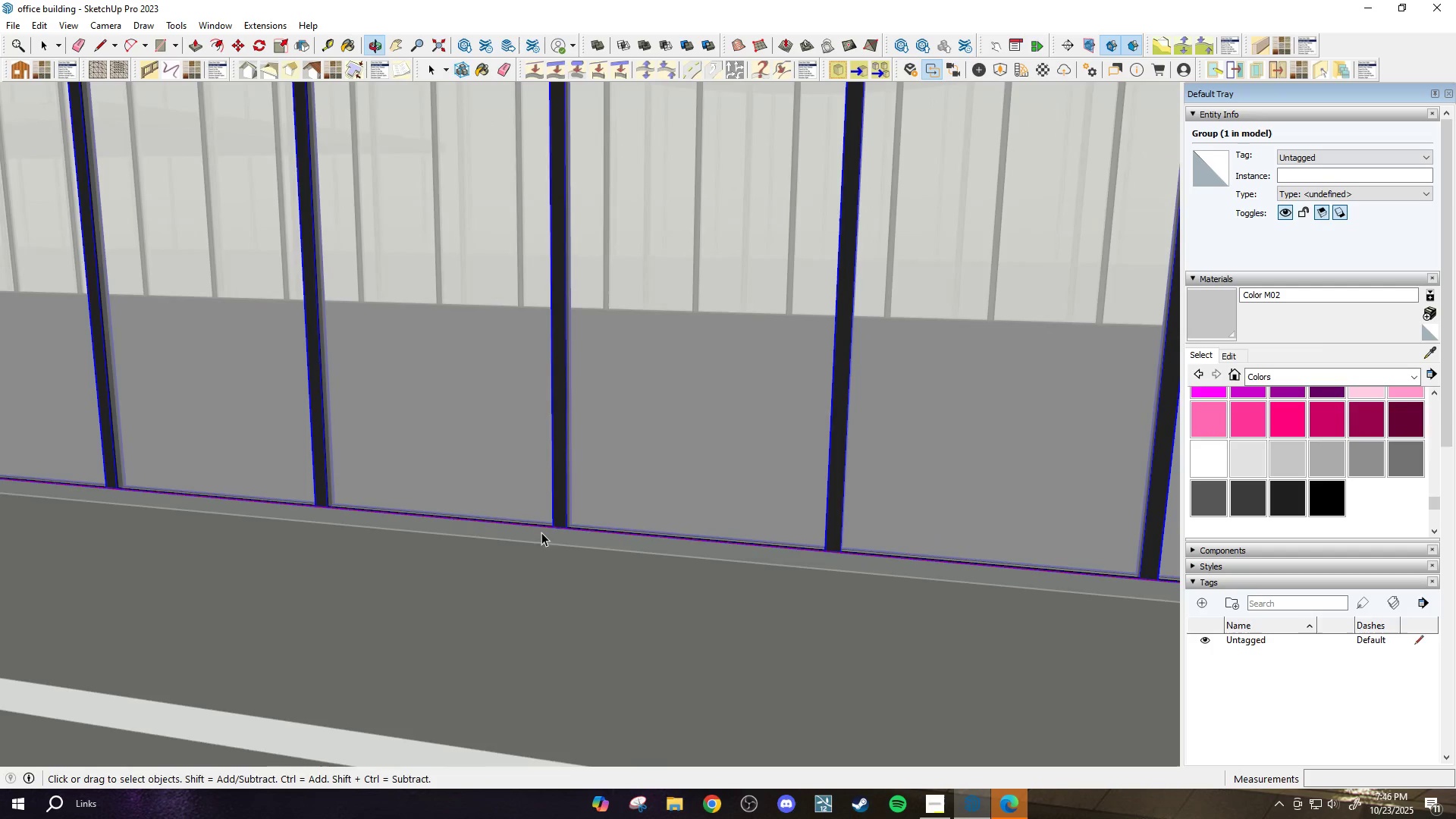 
key(Period)
 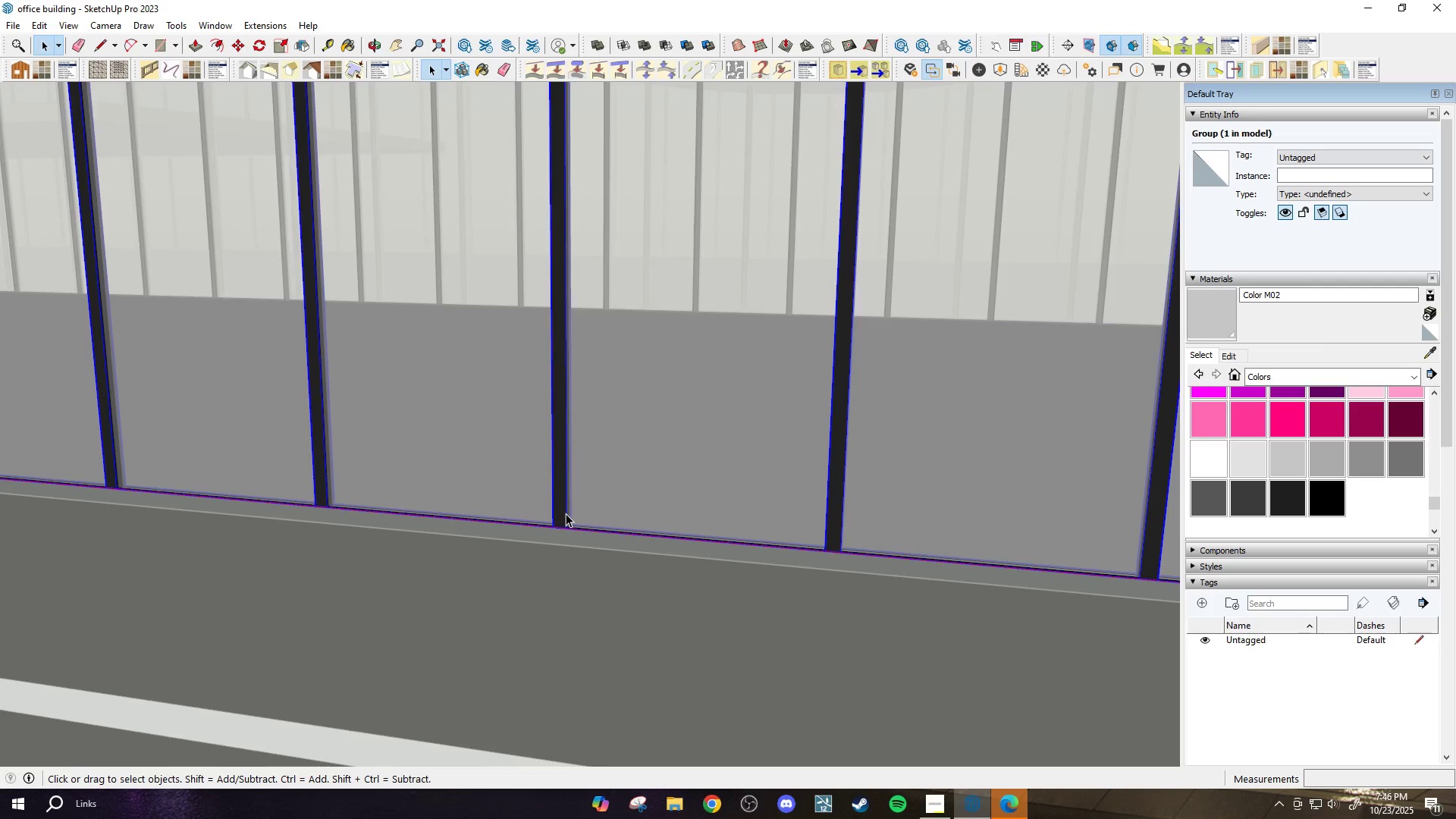 
key(Slash)
 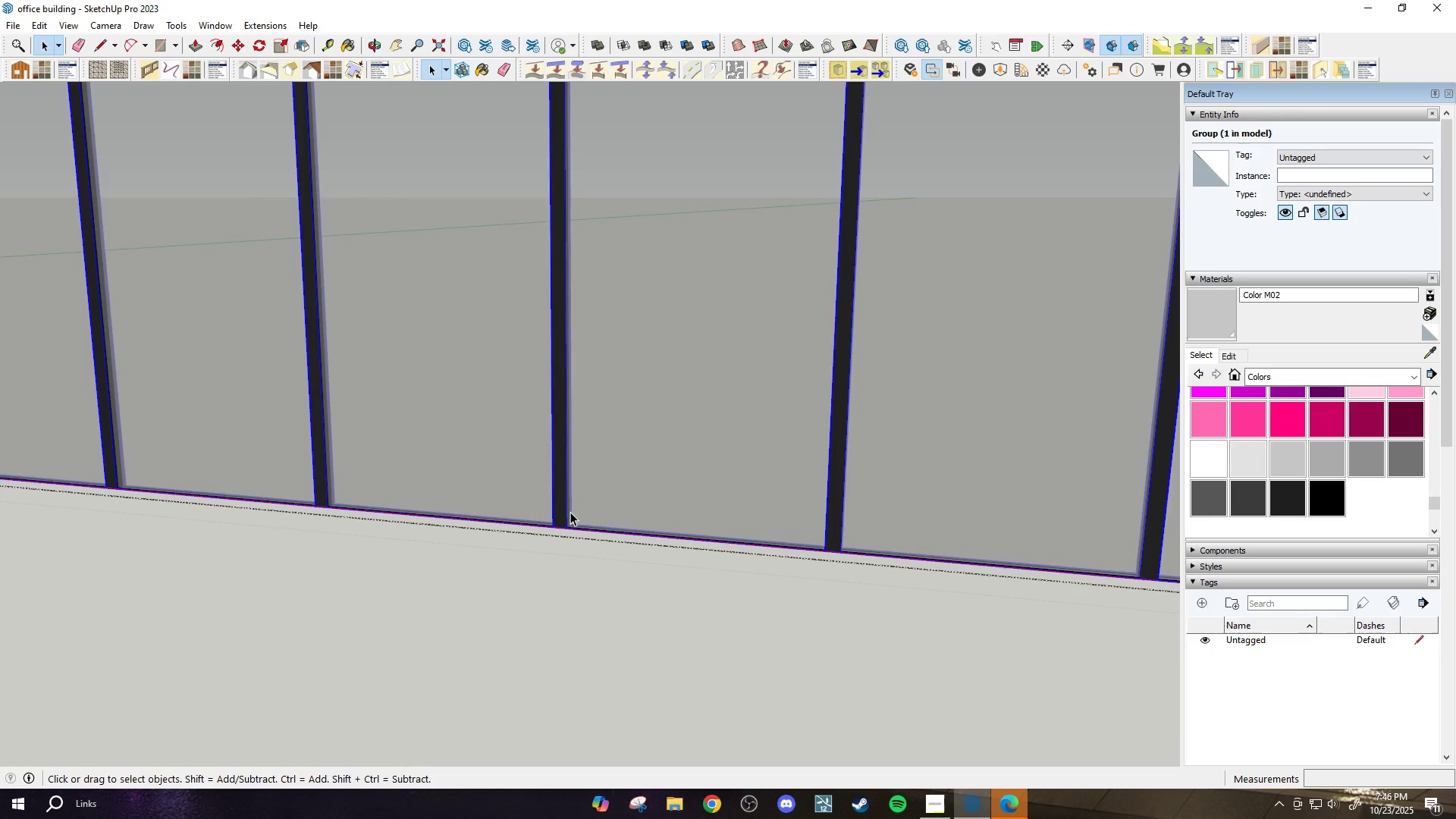 
scroll: coordinate [574, 536], scroll_direction: up, amount: 18.0
 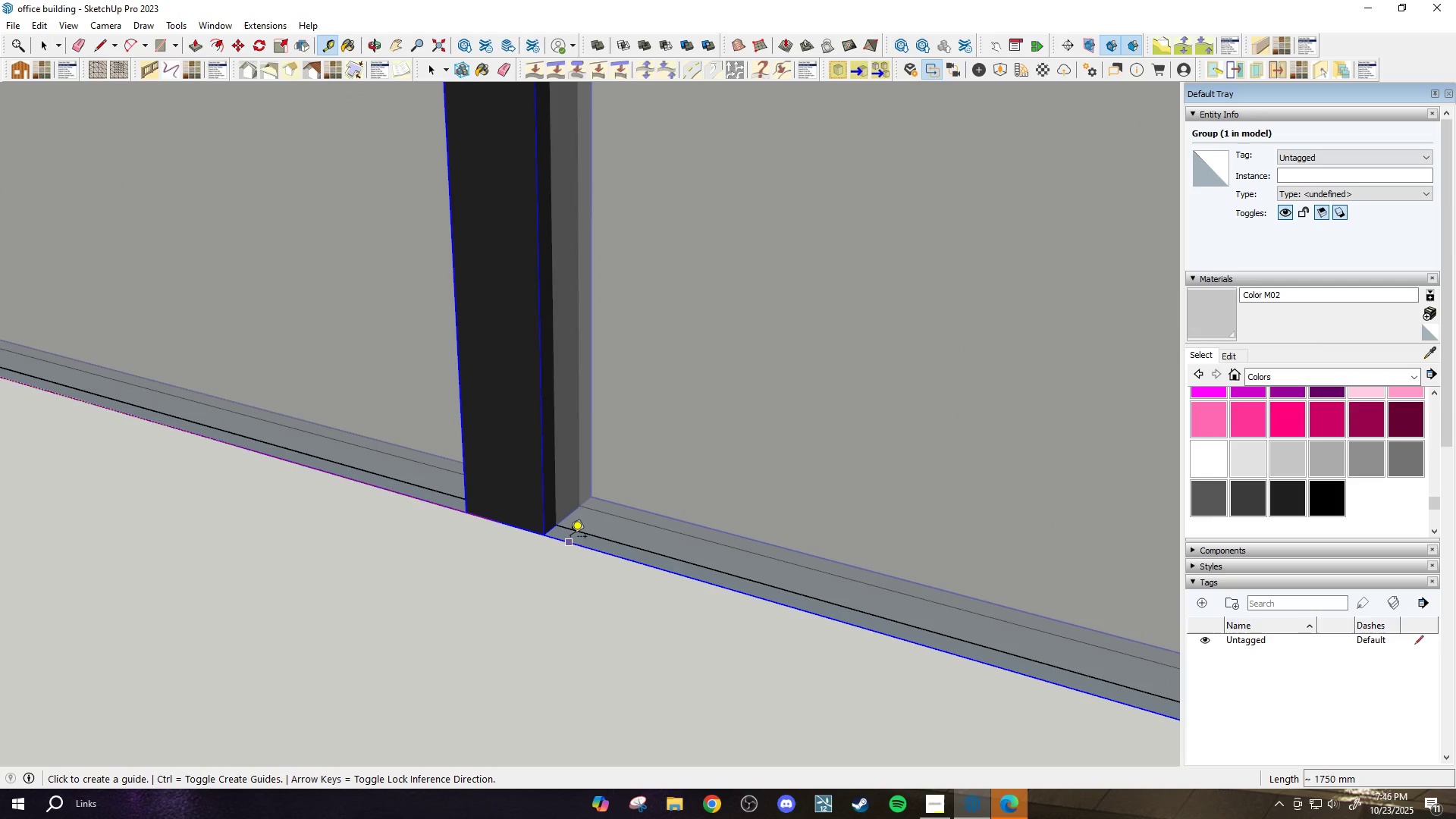 
key(T)
 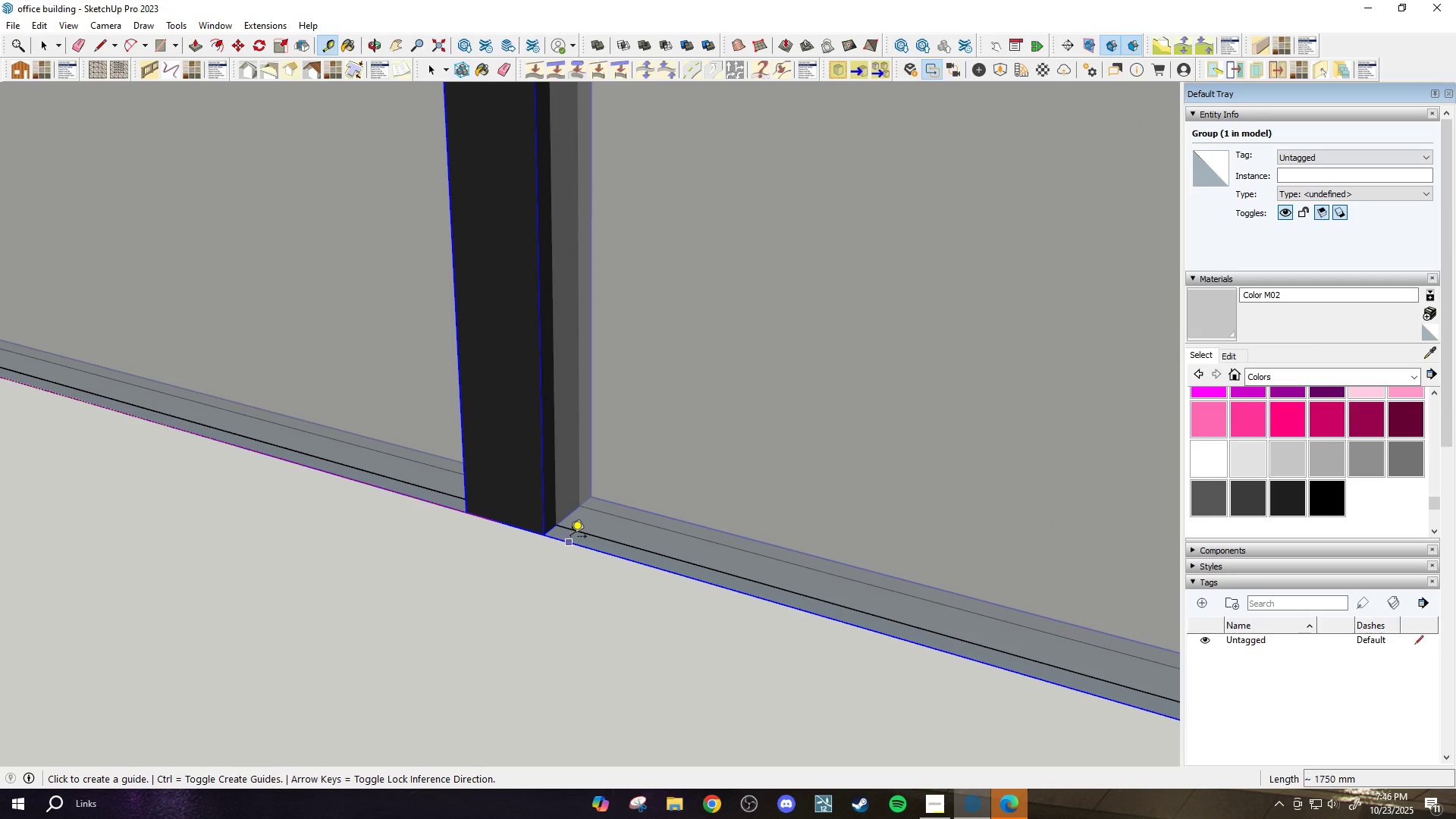 
left_click([570, 538])
 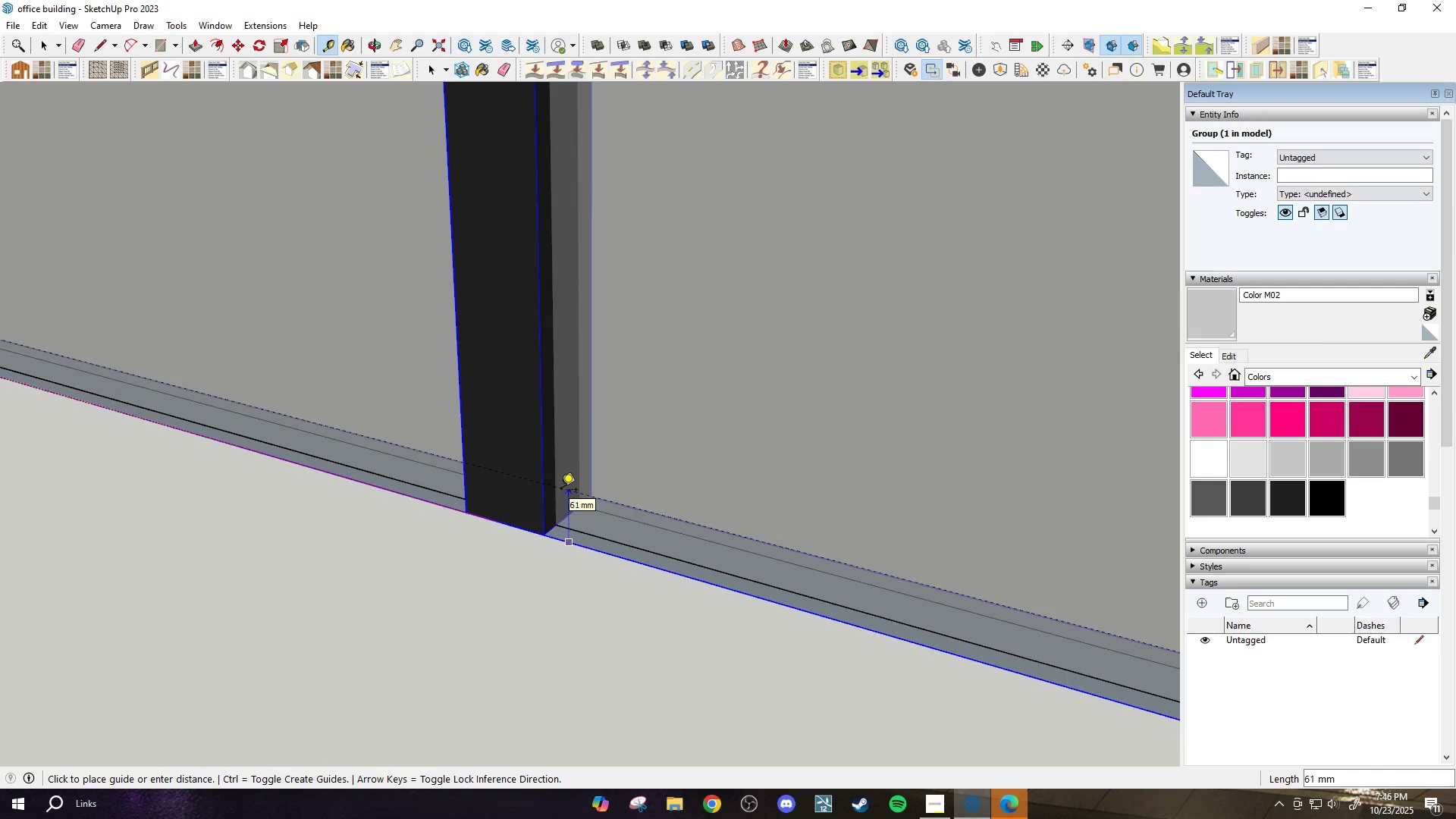 
type(3000)
 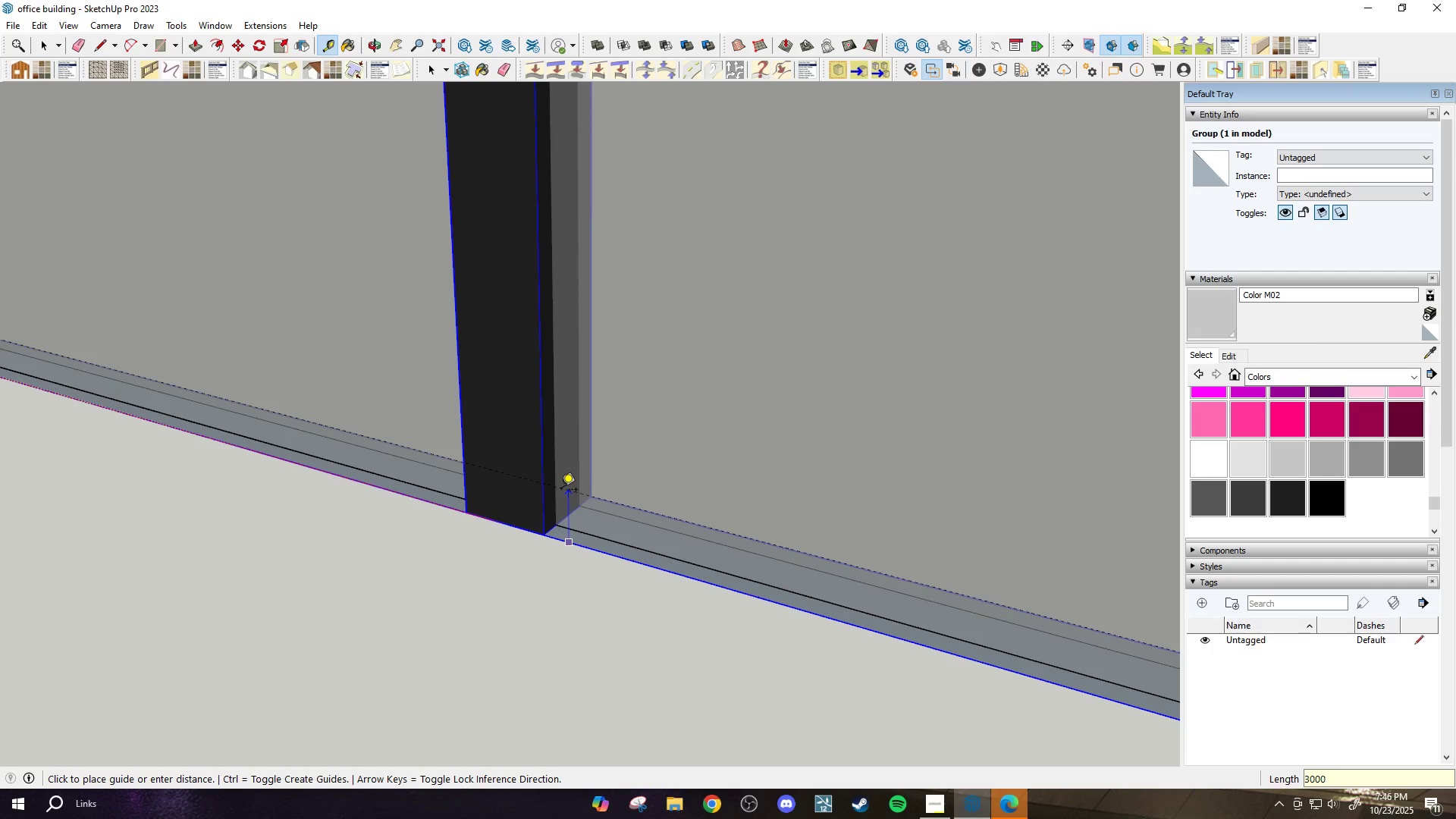 
key(Enter)
 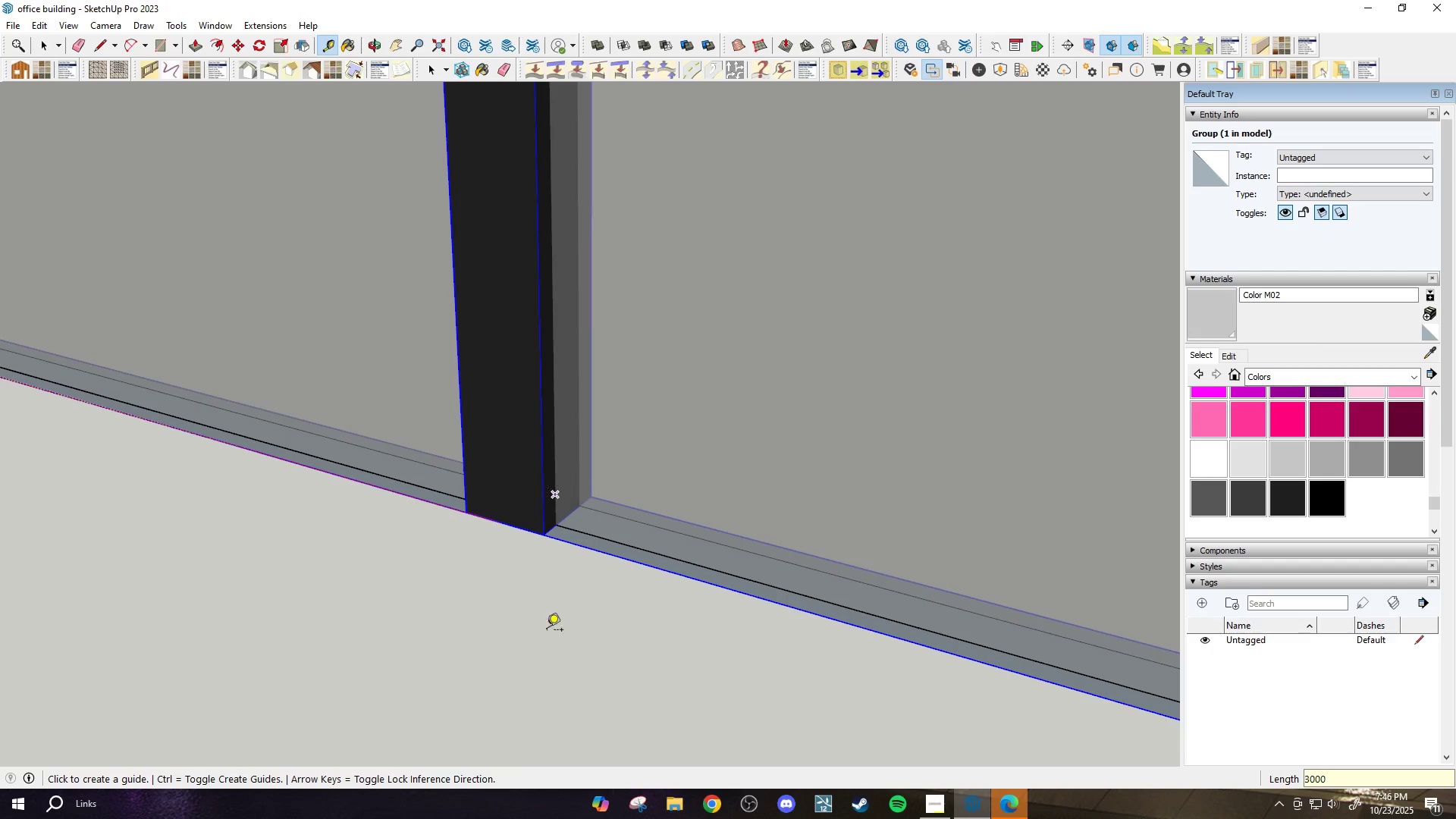 
scroll: coordinate [549, 664], scroll_direction: down, amount: 17.0
 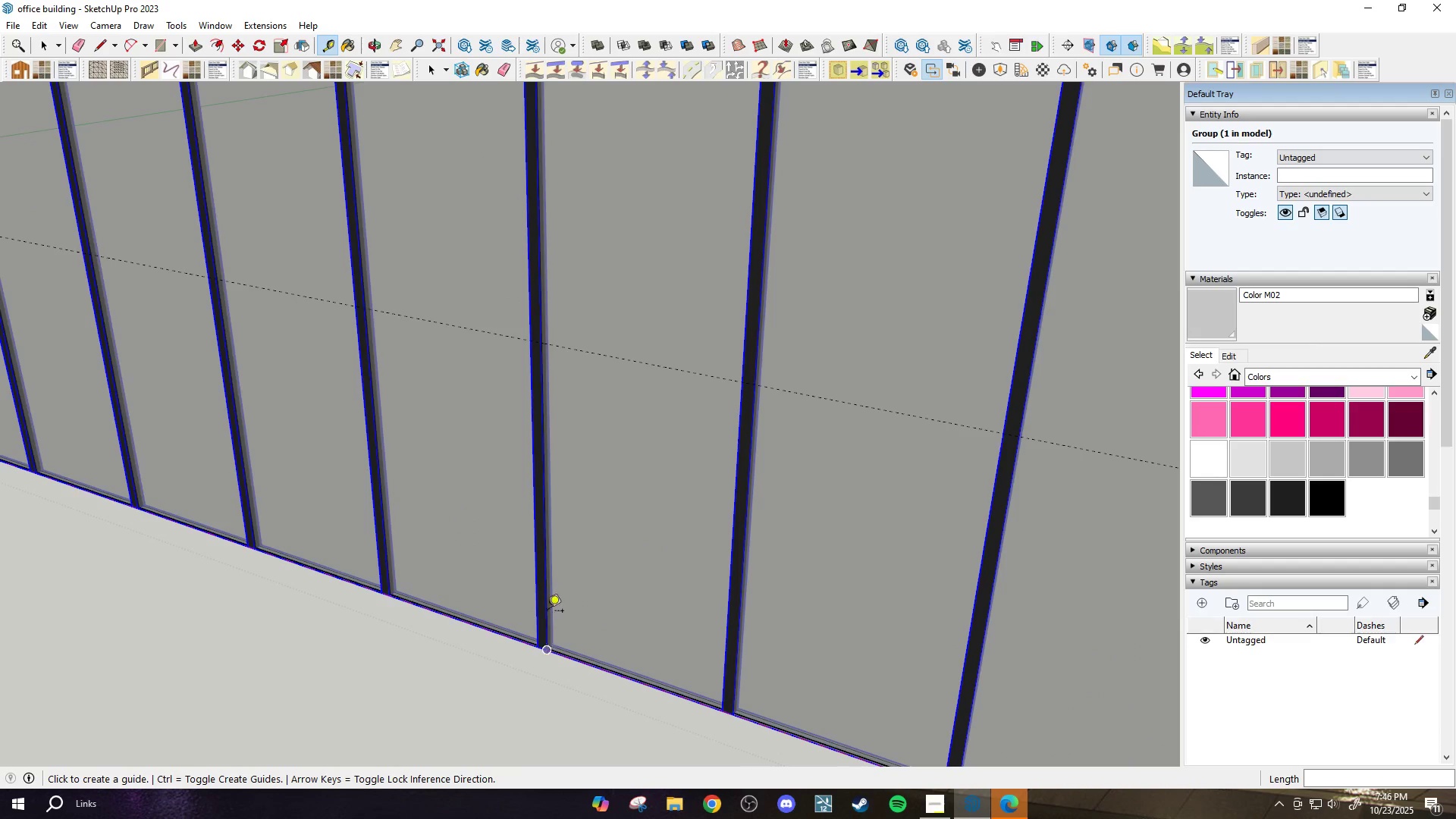 
scroll: coordinate [533, 350], scroll_direction: up, amount: 14.0
 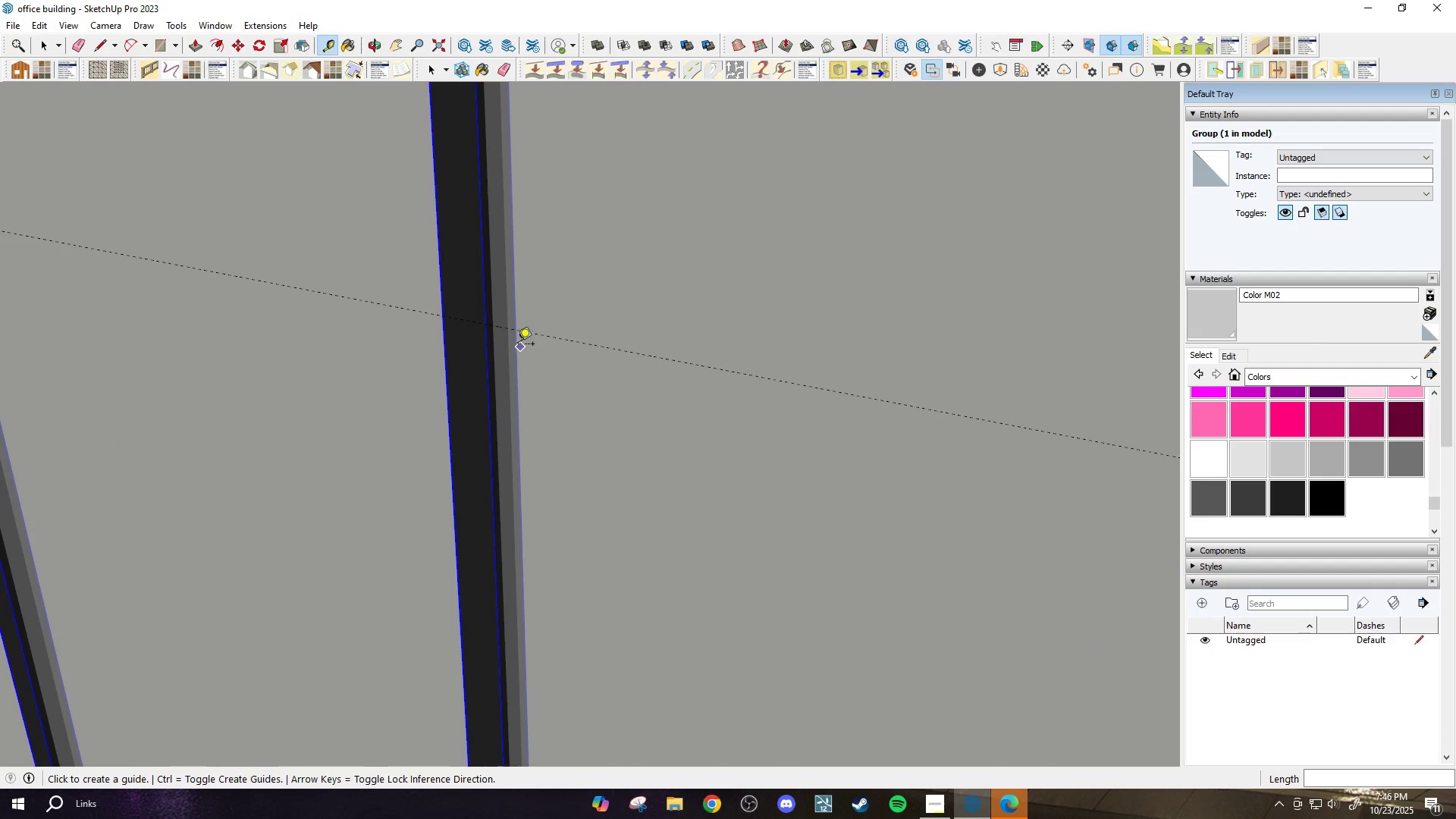 
key(R)
 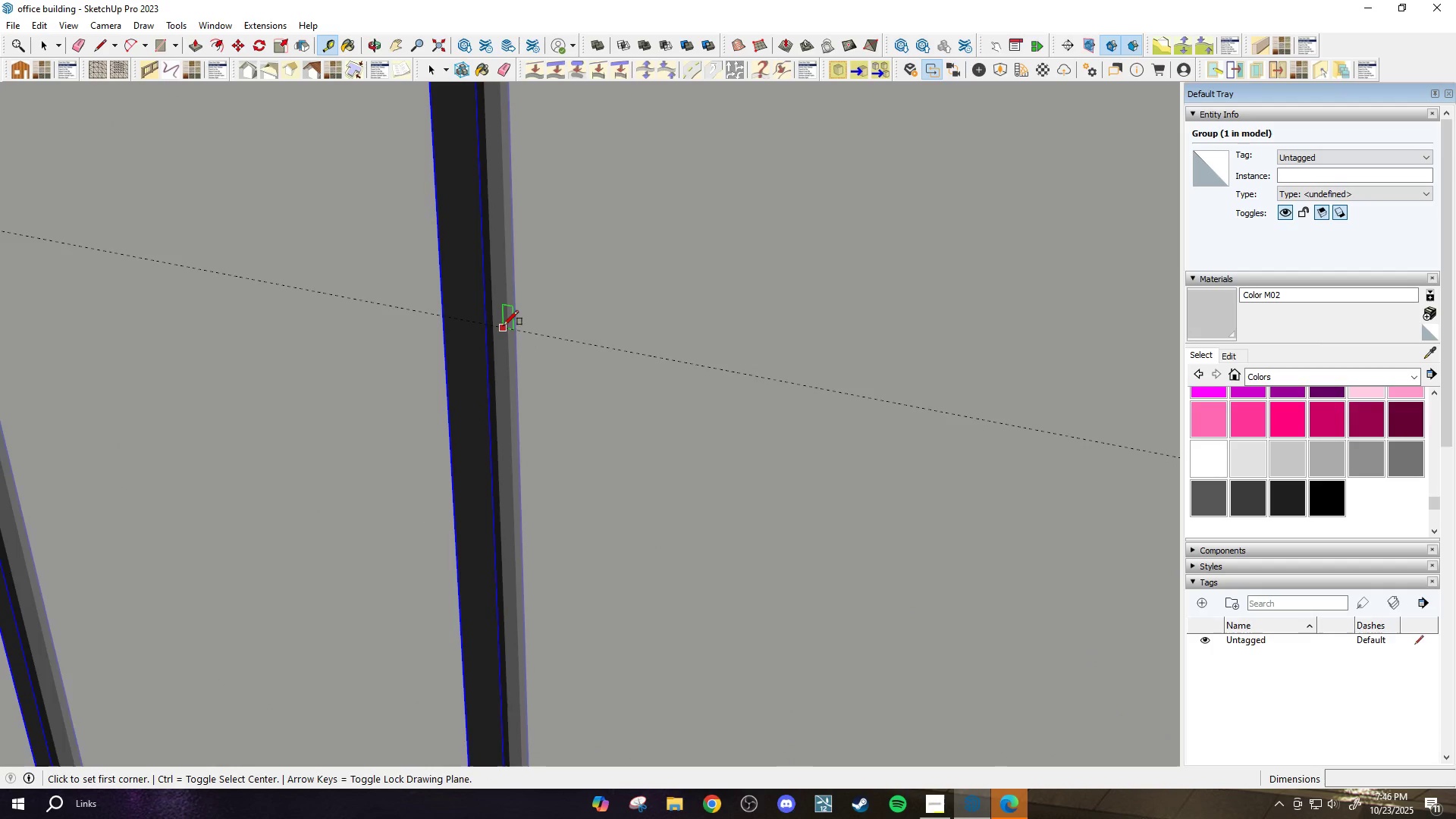 
scroll: coordinate [502, 324], scroll_direction: up, amount: 3.0
 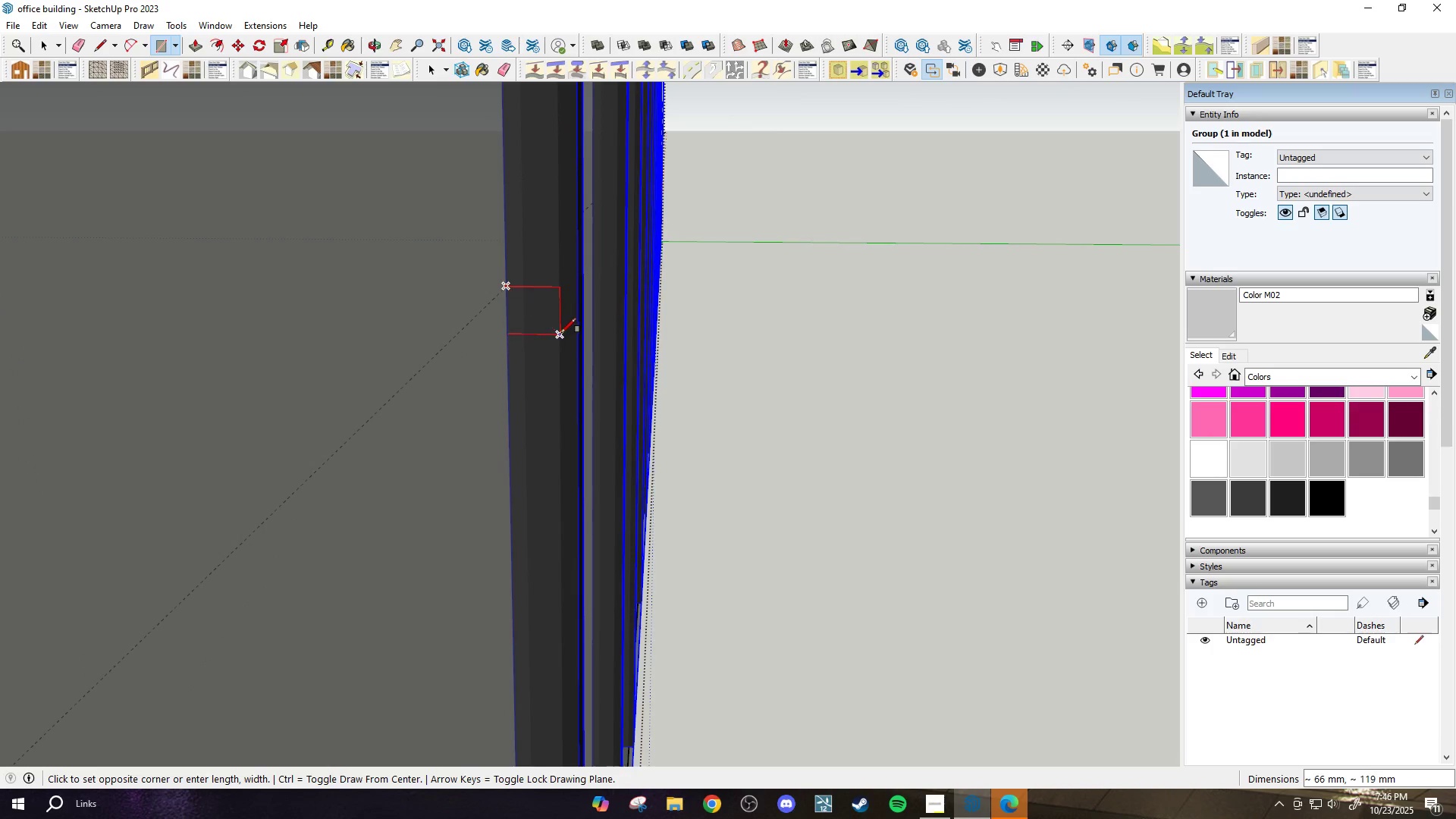 
left_click([582, 340])
 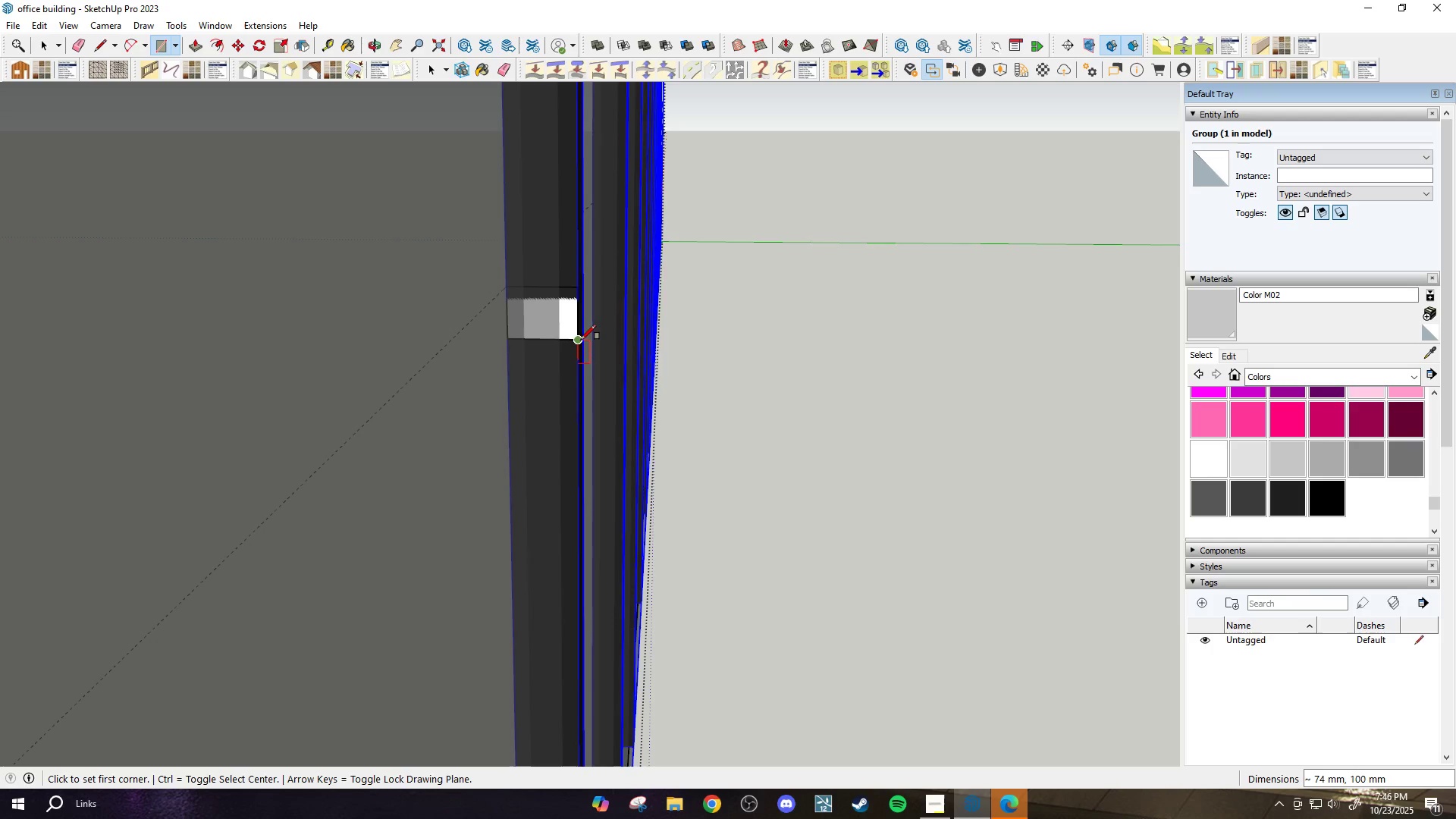 
key(P)
 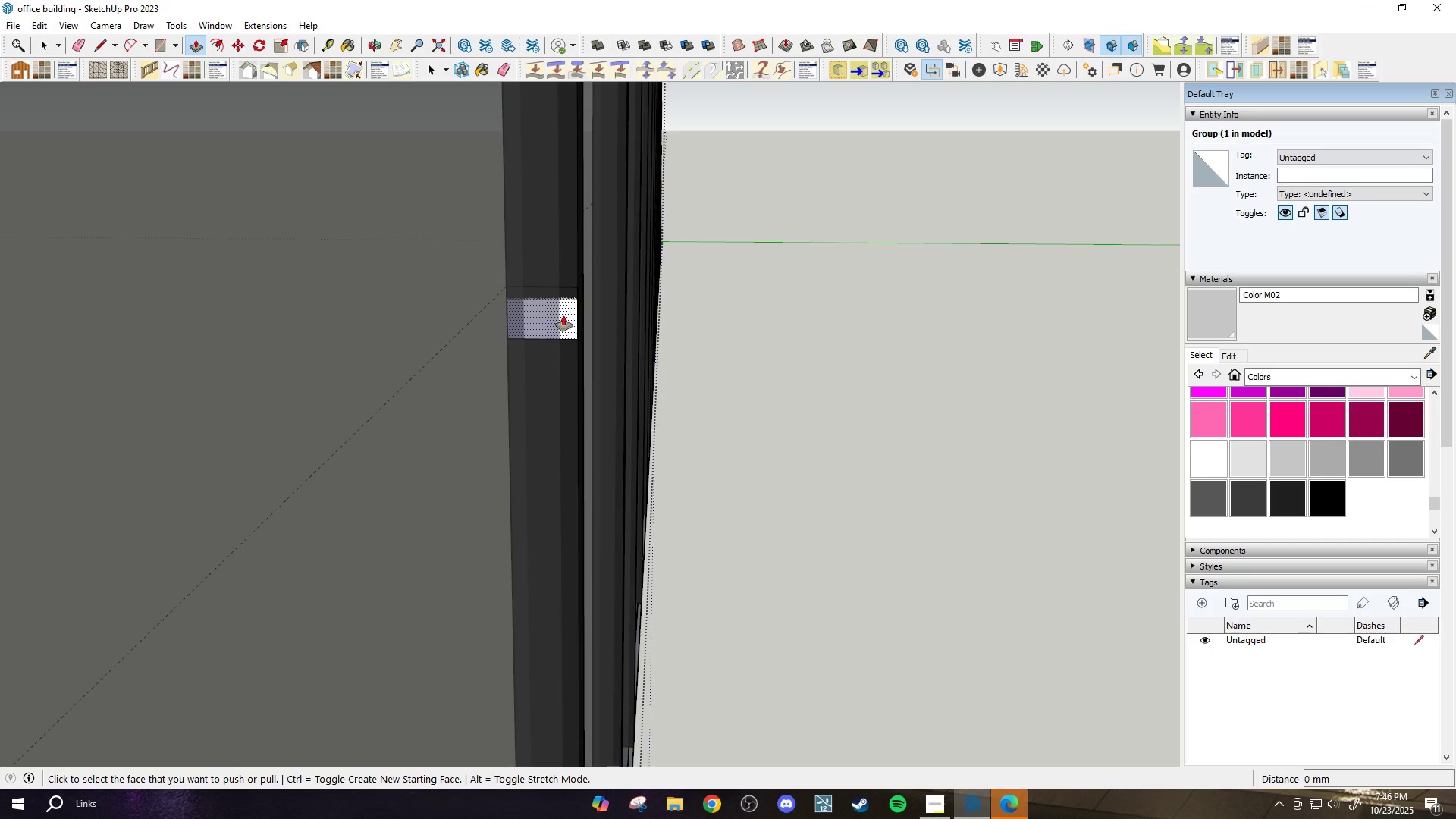 
left_click([563, 315])
 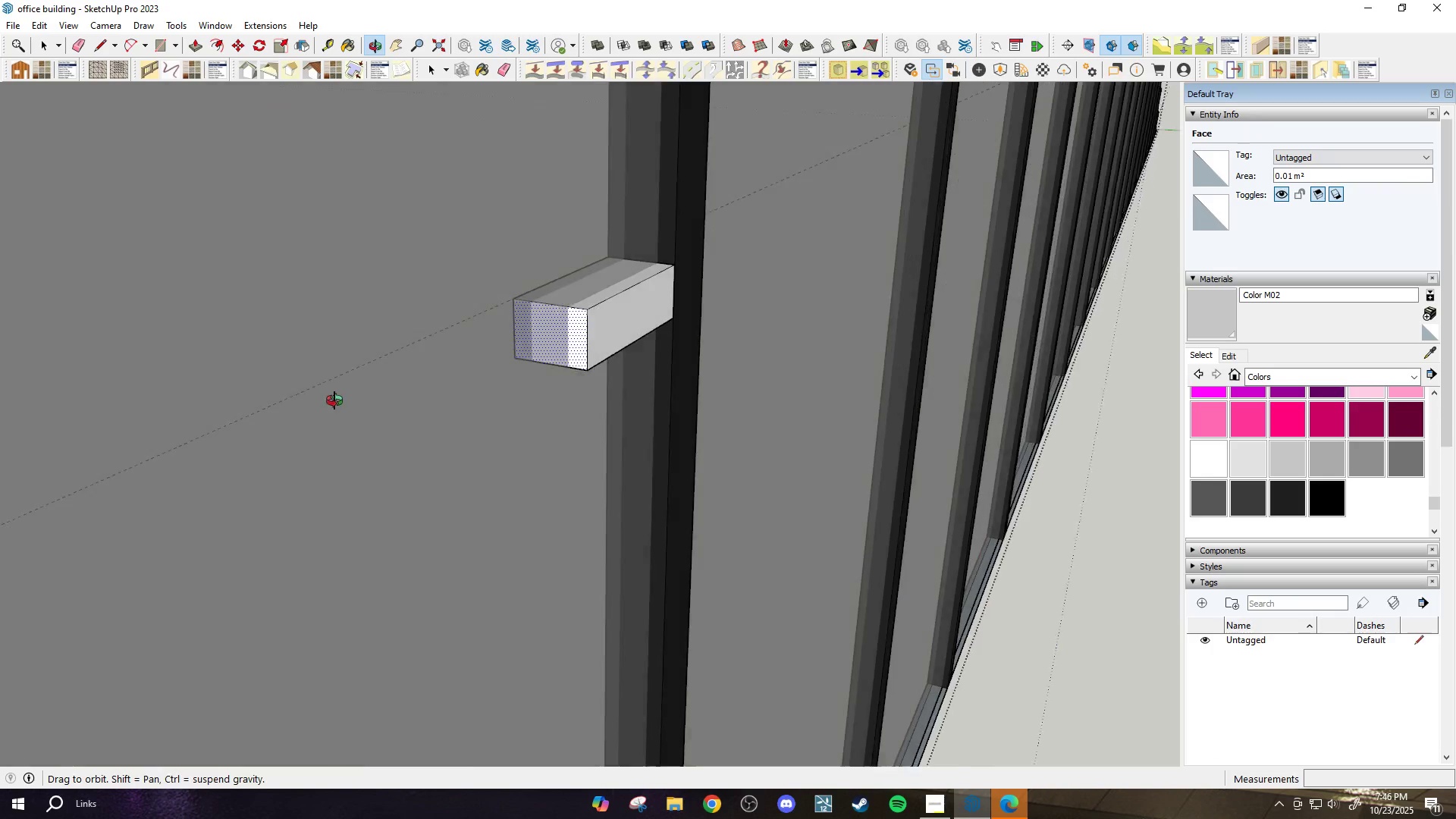 
scroll: coordinate [585, 368], scroll_direction: down, amount: 17.0
 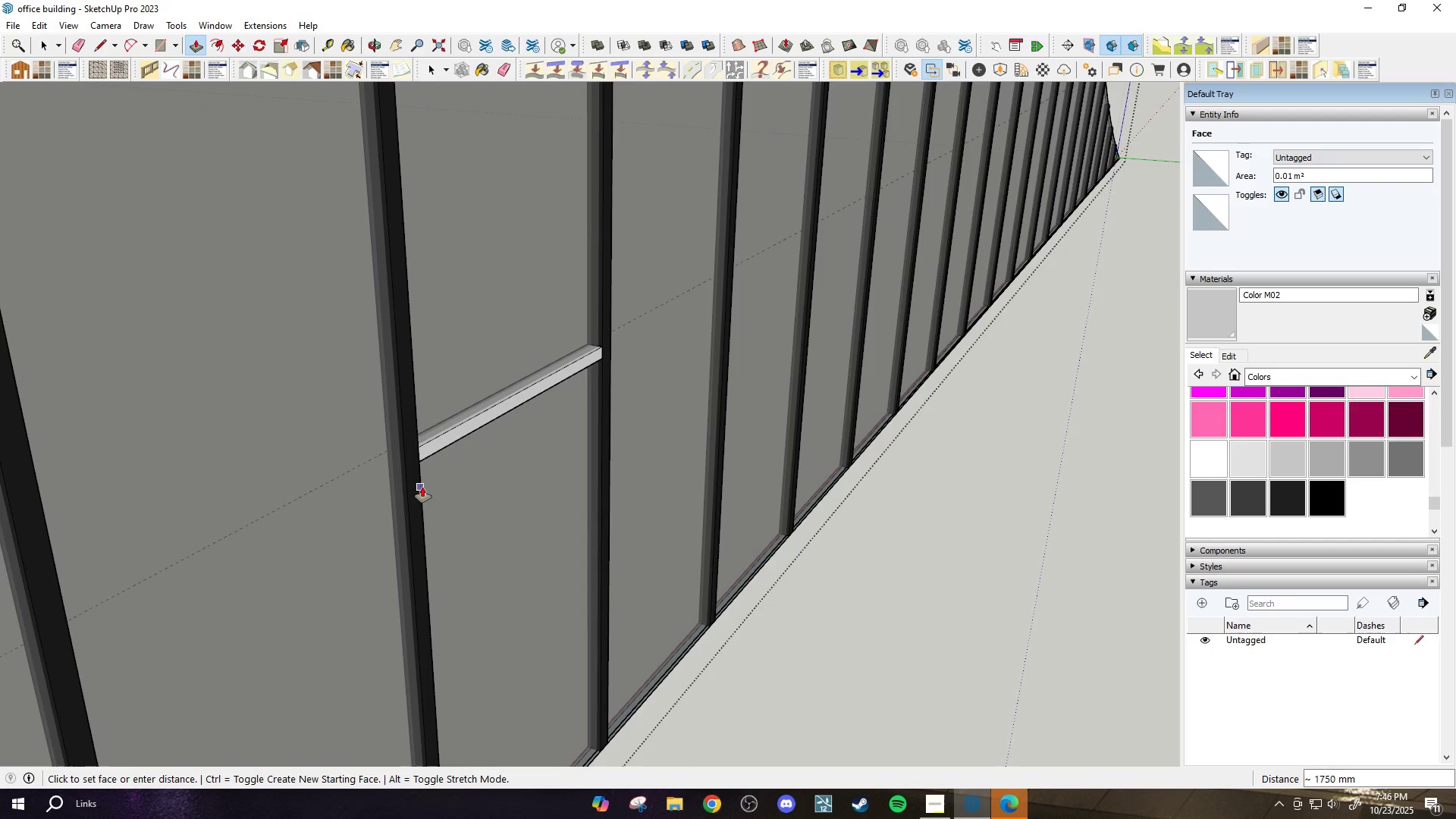 
left_click([422, 487])
 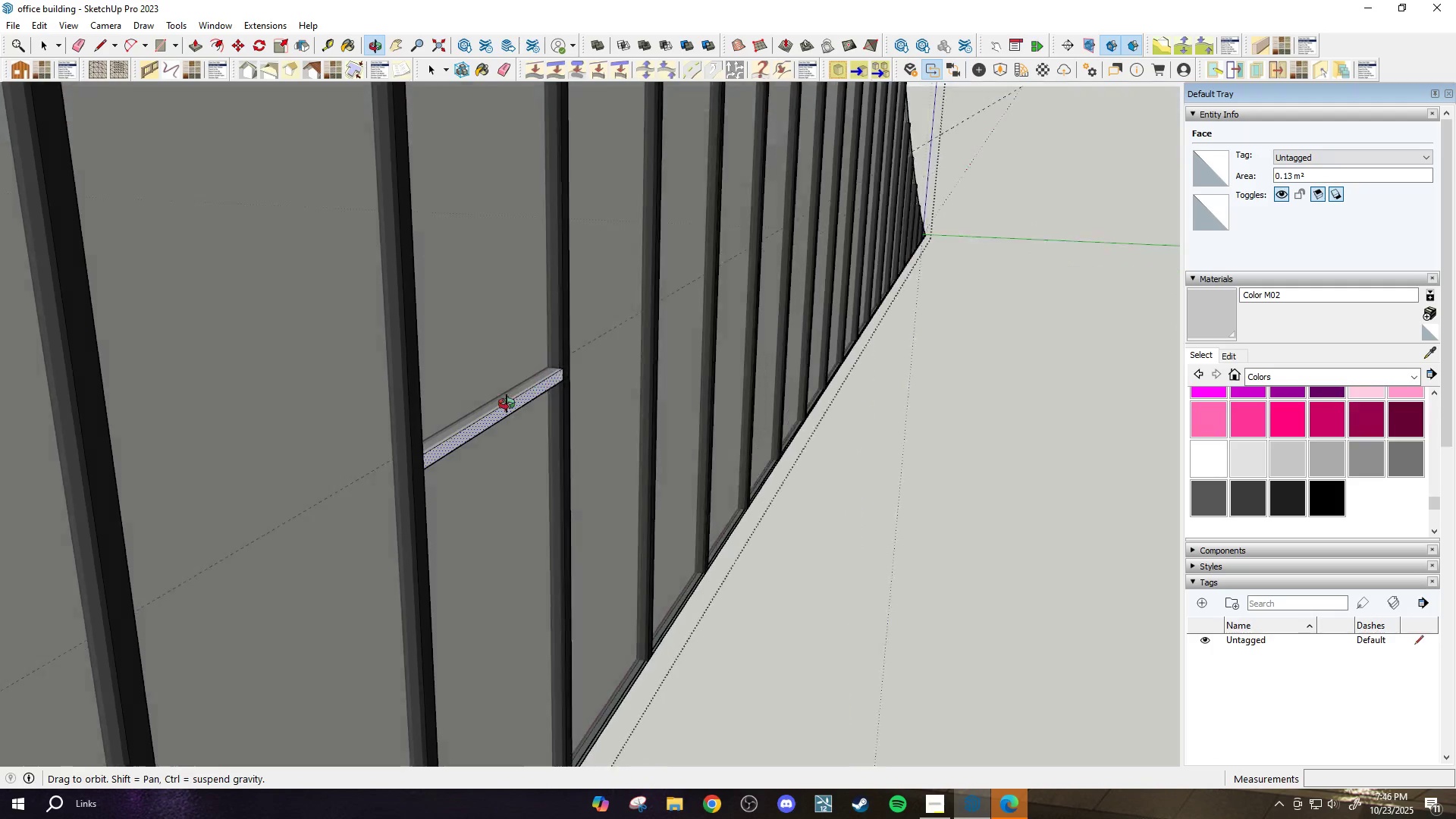 
scroll: coordinate [495, 407], scroll_direction: up, amount: 8.0
 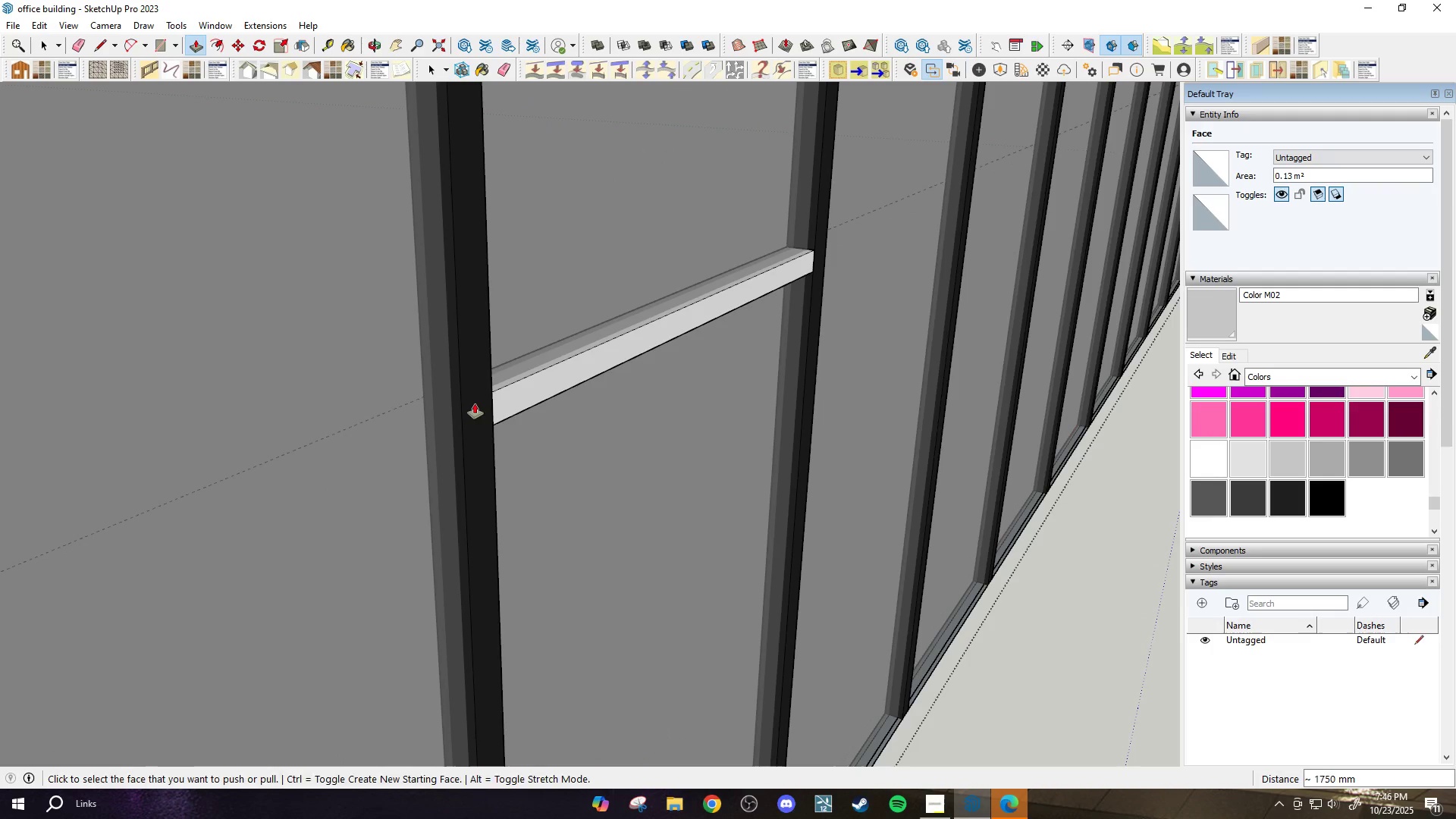 
left_click([475, 403])
 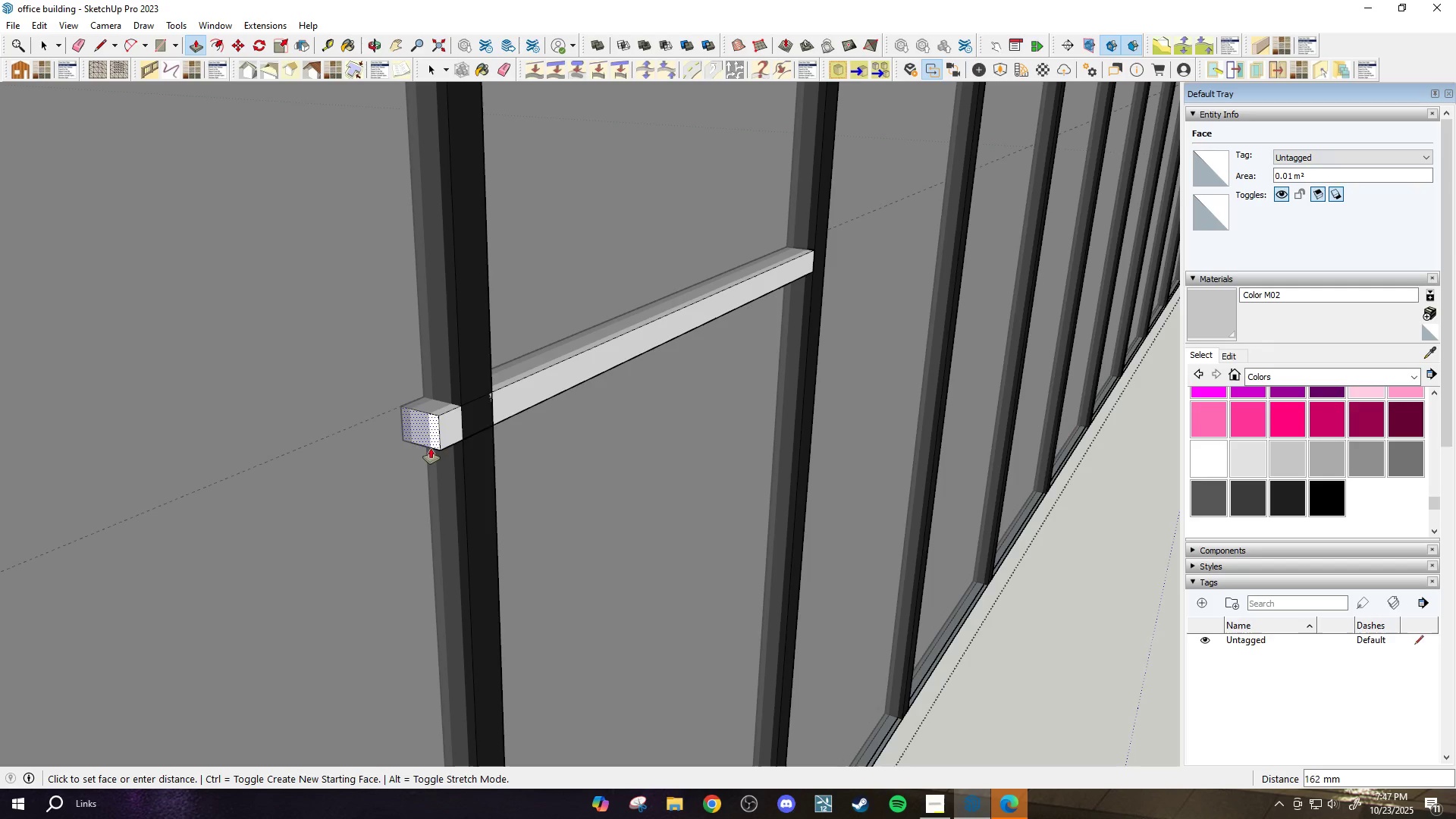 
scroll: coordinate [524, 367], scroll_direction: down, amount: 17.0
 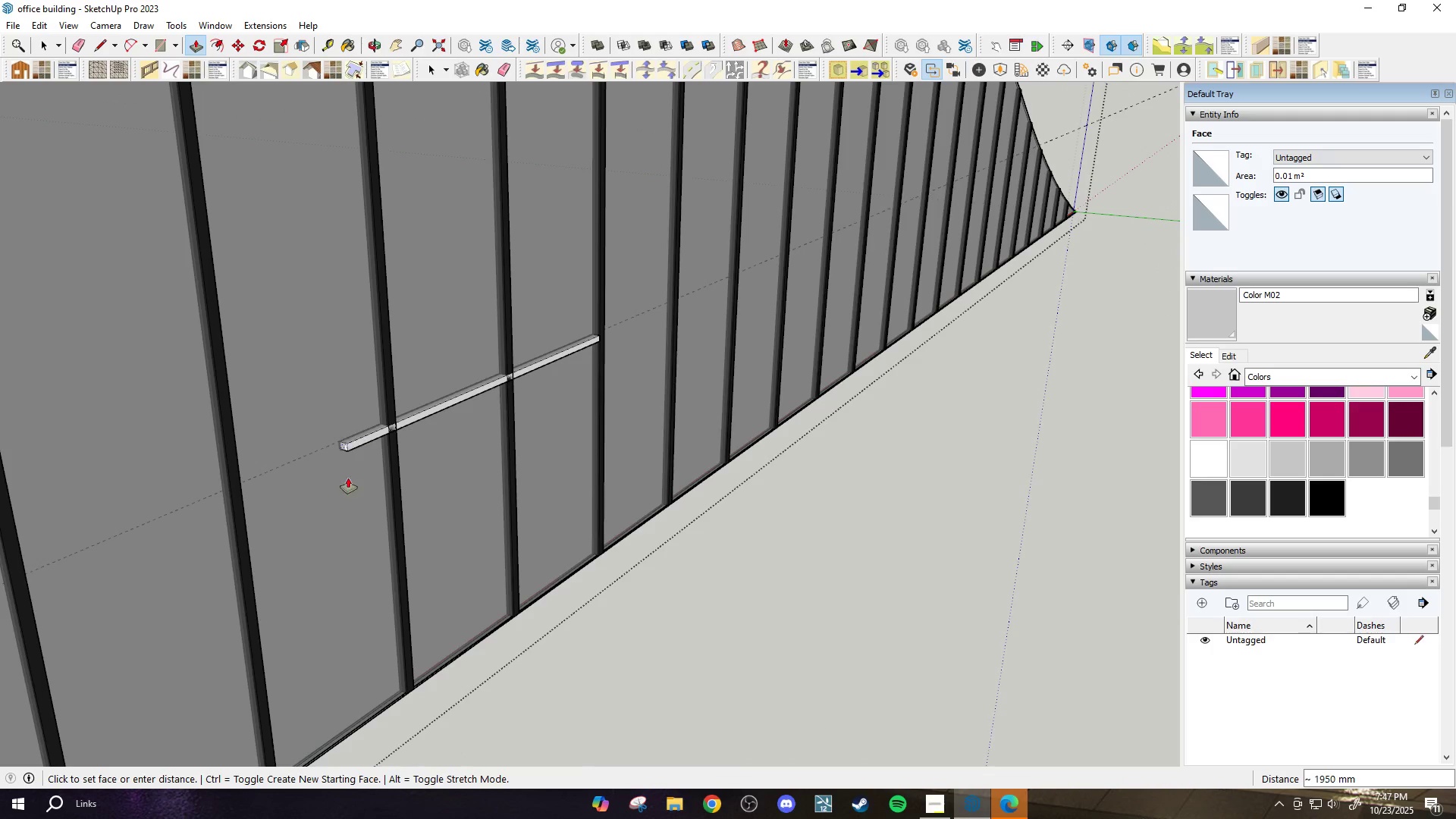 
scroll: coordinate [325, 491], scroll_direction: up, amount: 3.0
 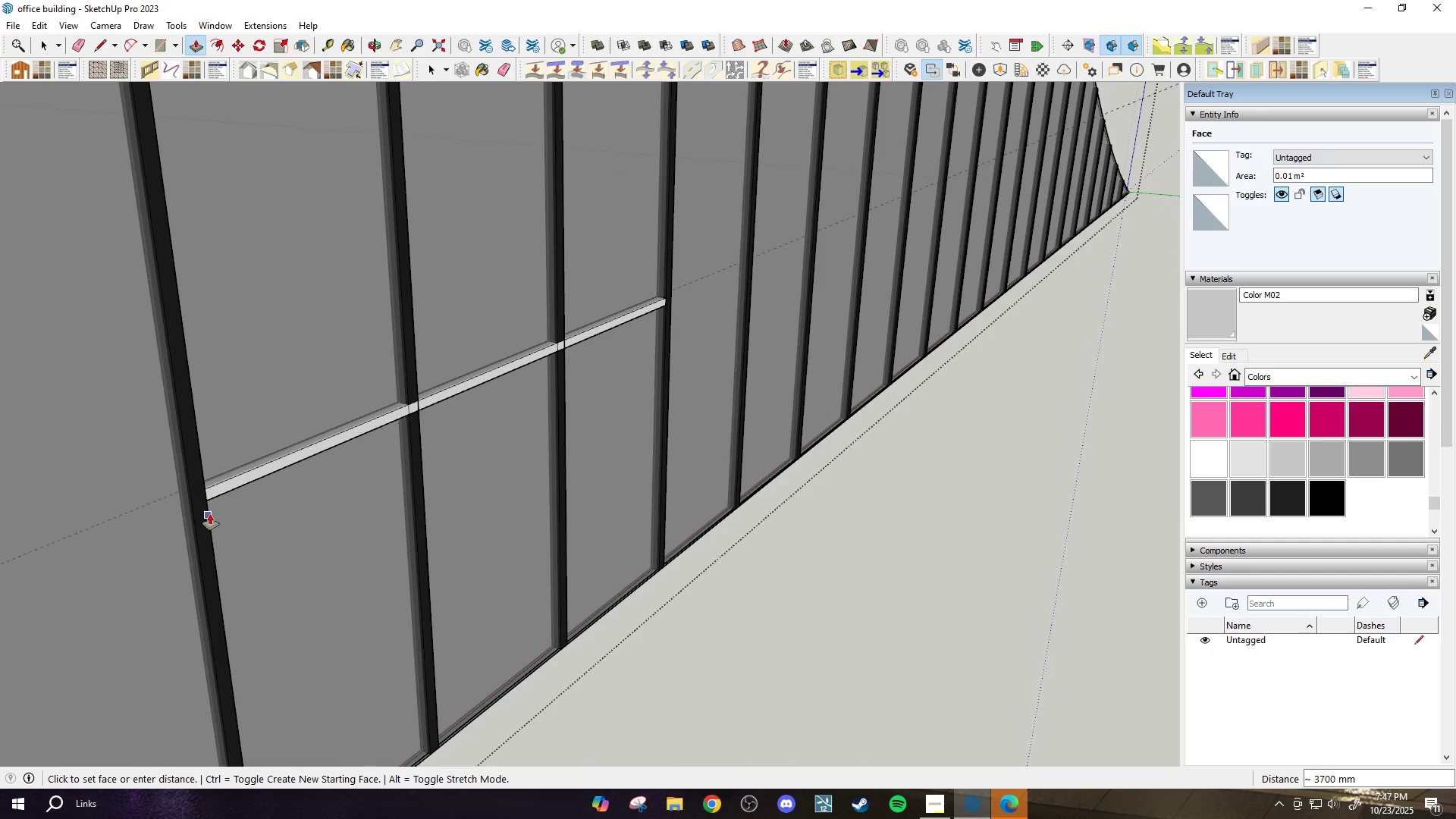 
left_click([210, 511])
 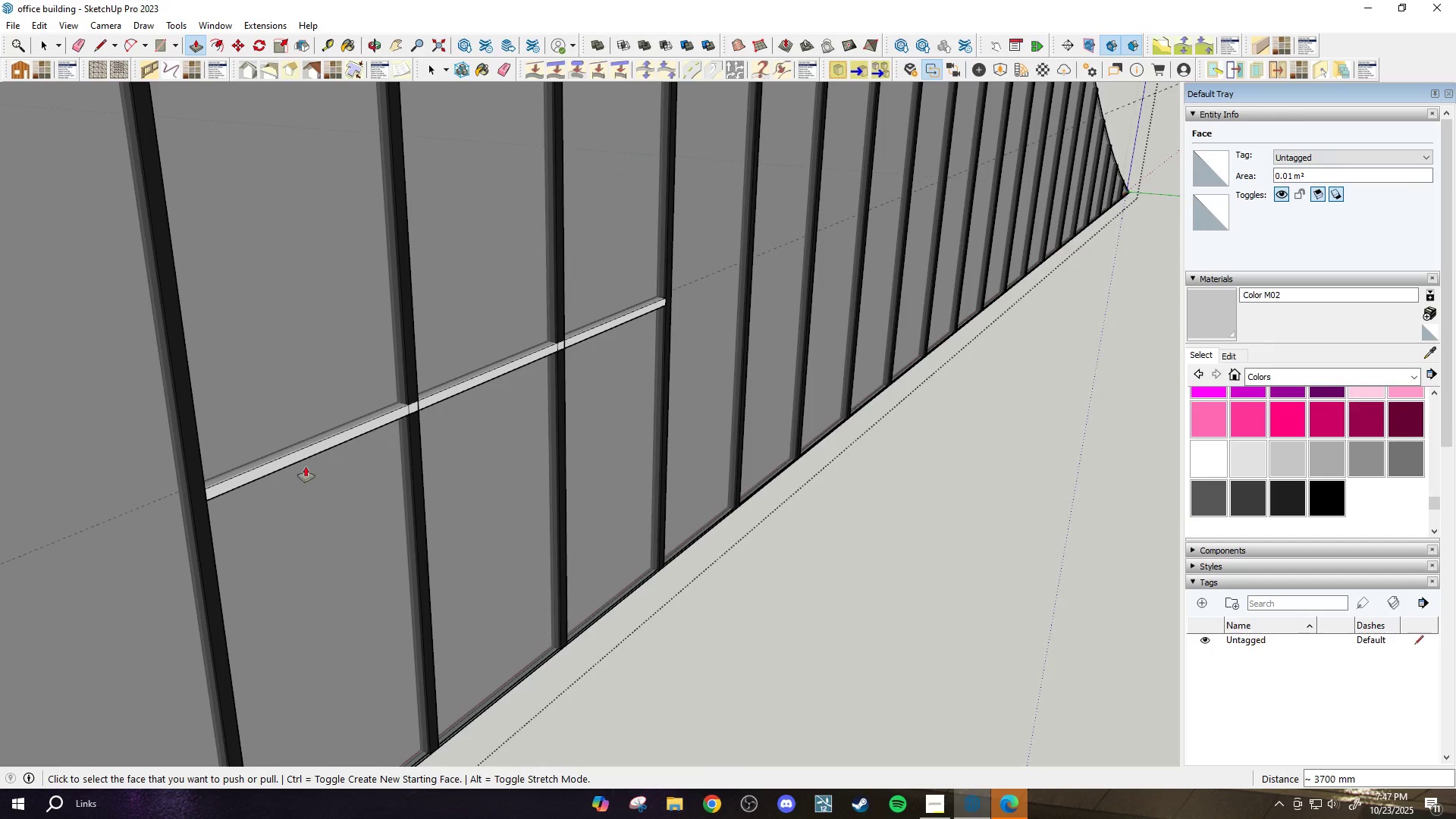 
scroll: coordinate [390, 430], scroll_direction: up, amount: 4.0
 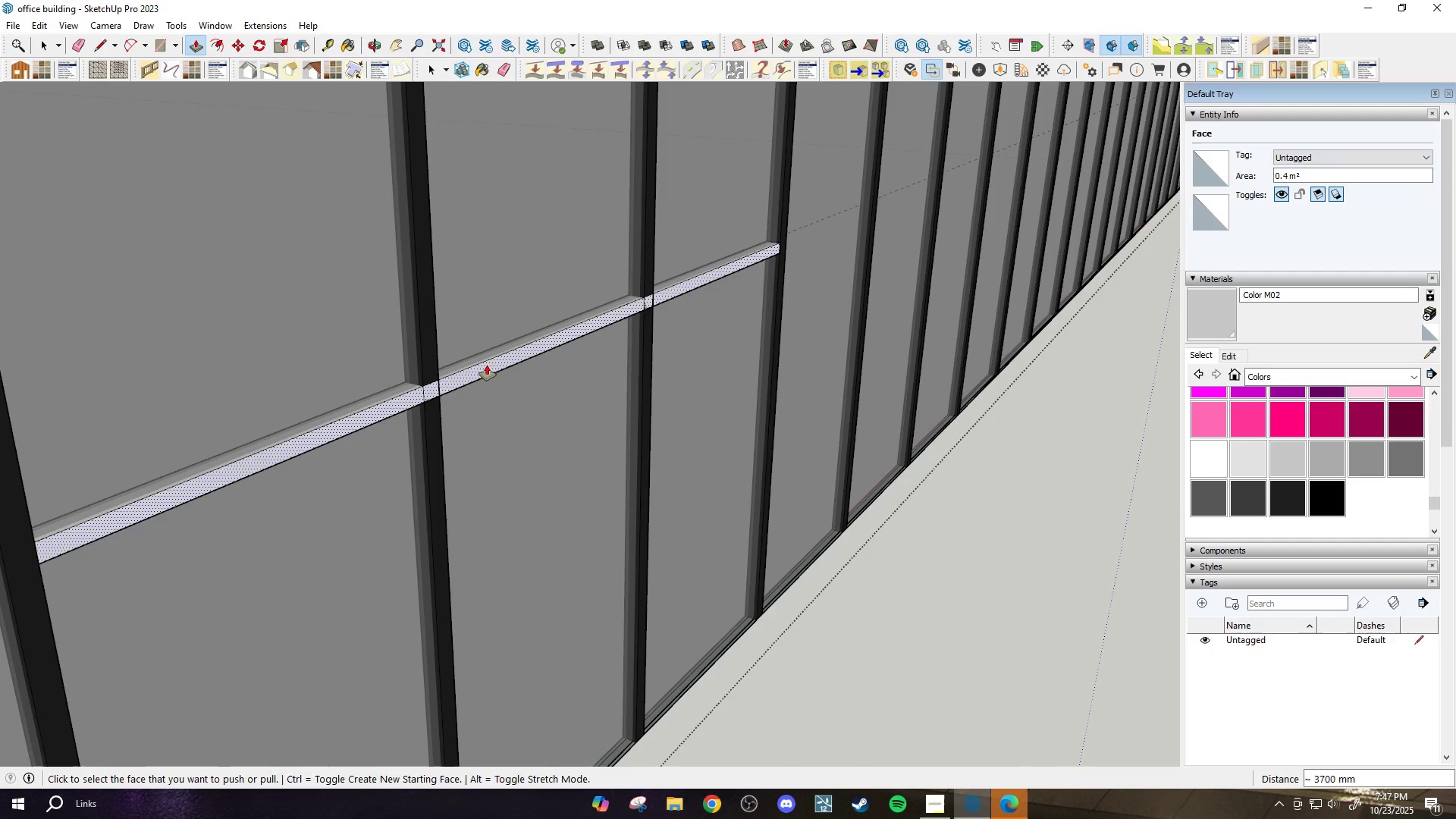 
left_click([487, 365])
 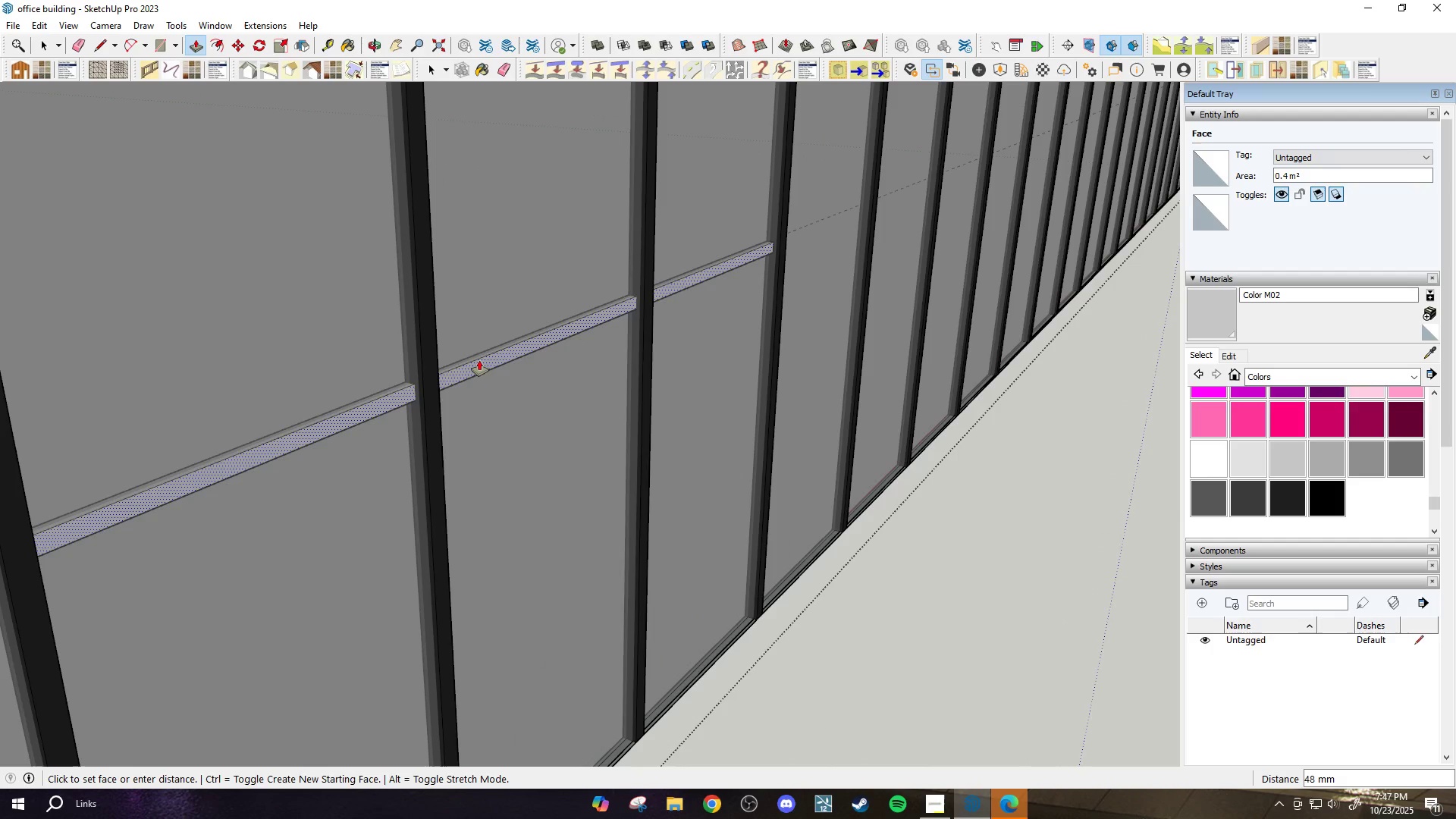 
key(Escape)
 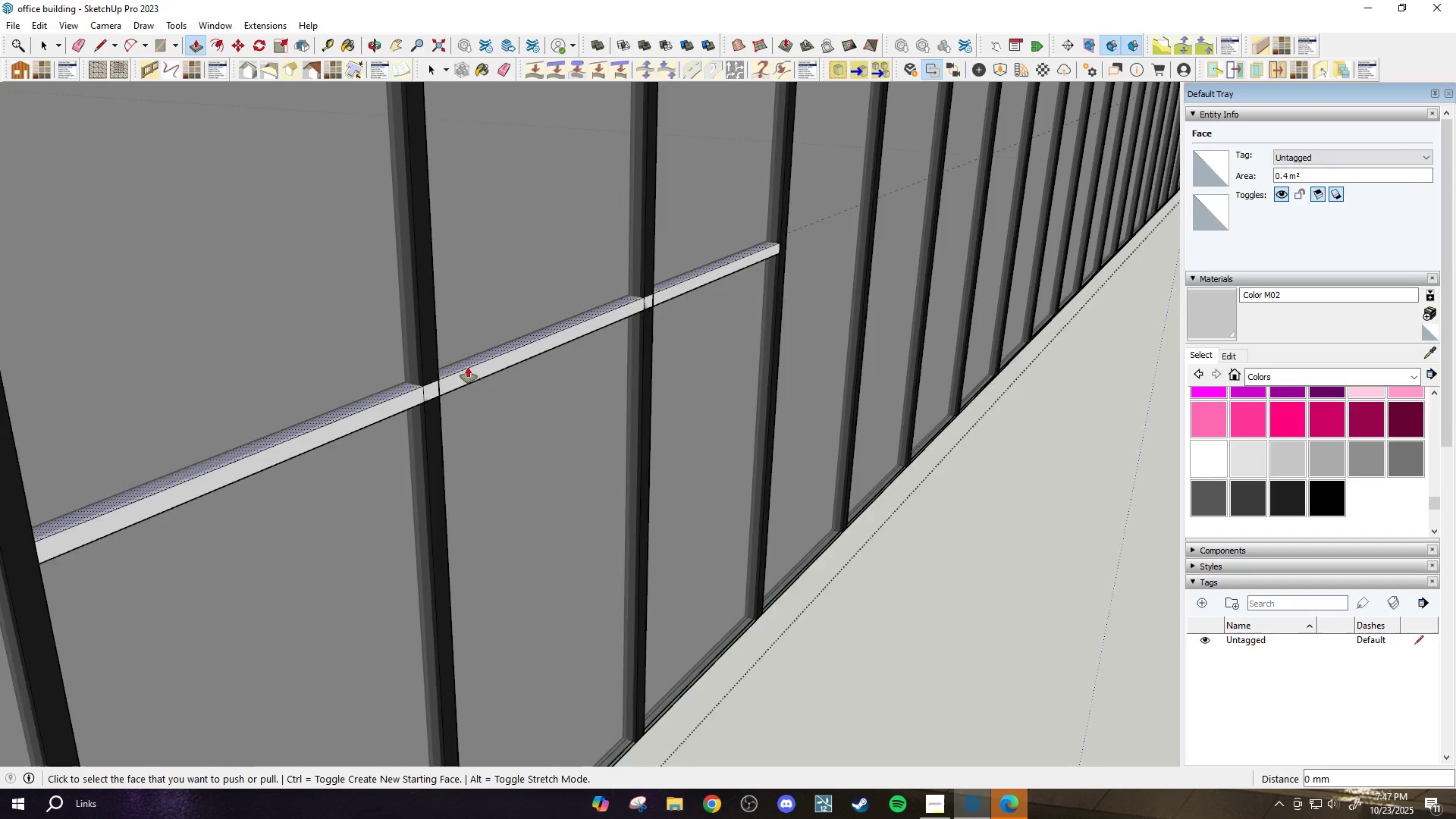 
scroll: coordinate [468, 367], scroll_direction: up, amount: 4.0
 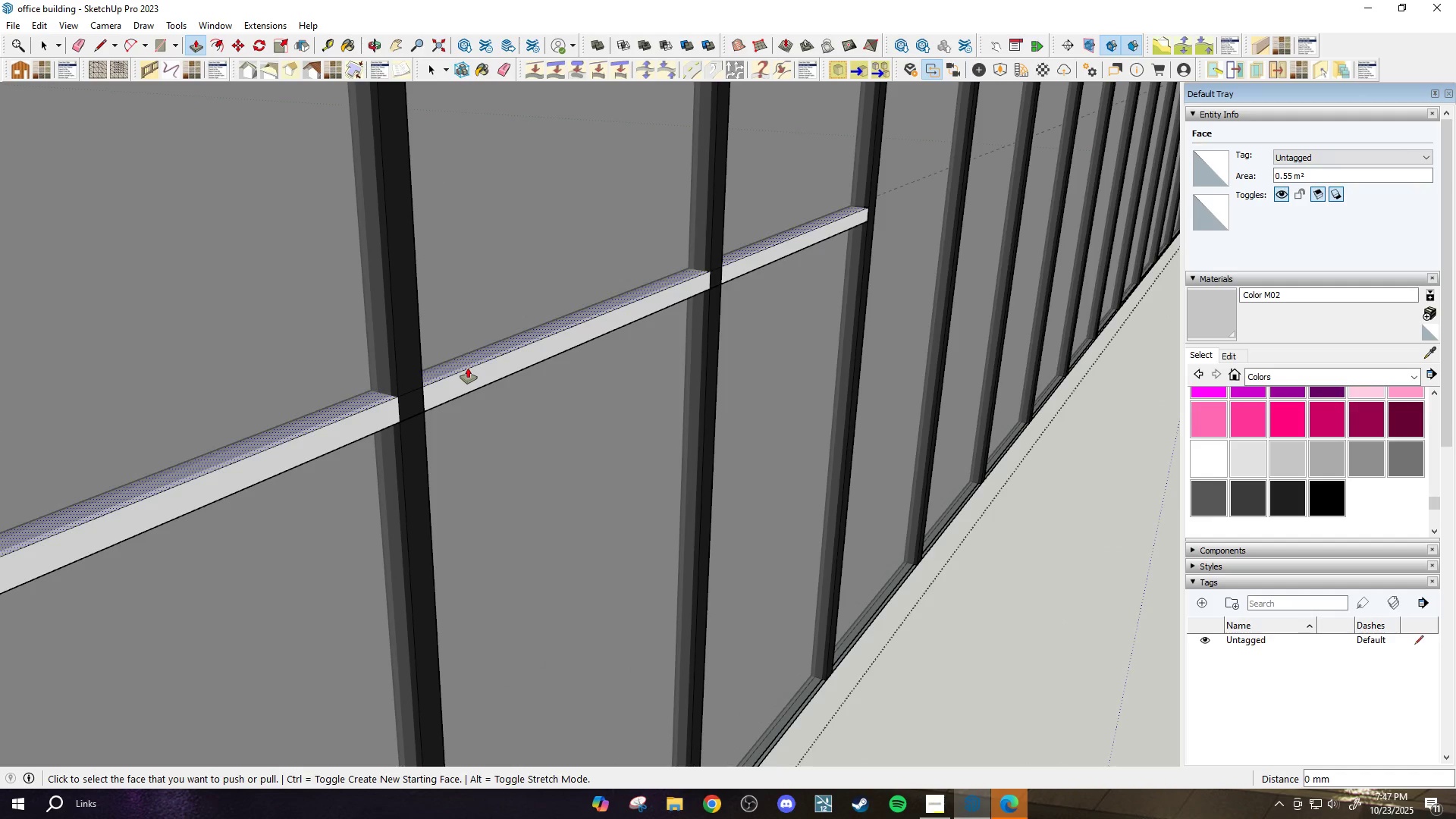 
key(Period)
 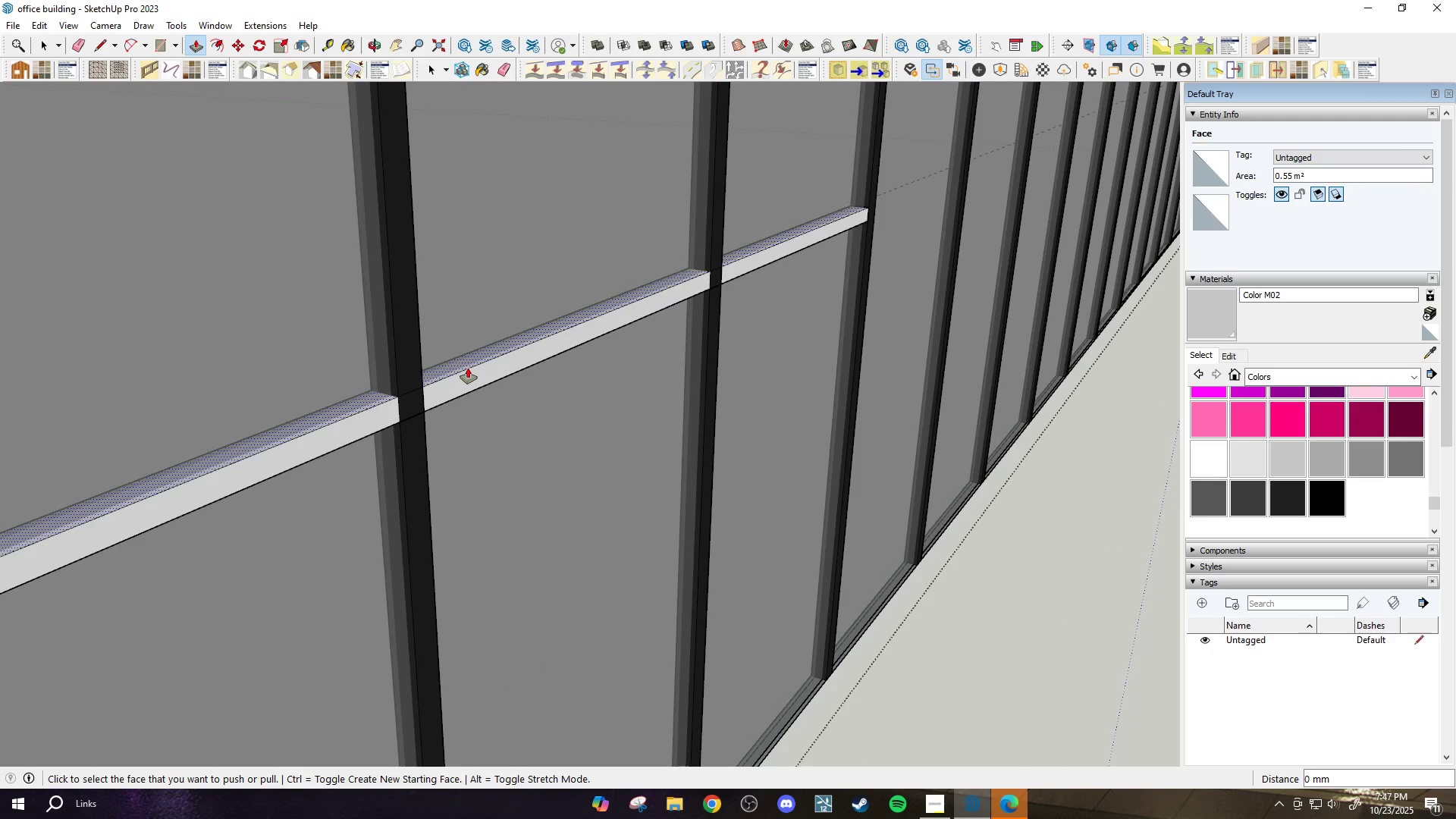 
key(Slash)
 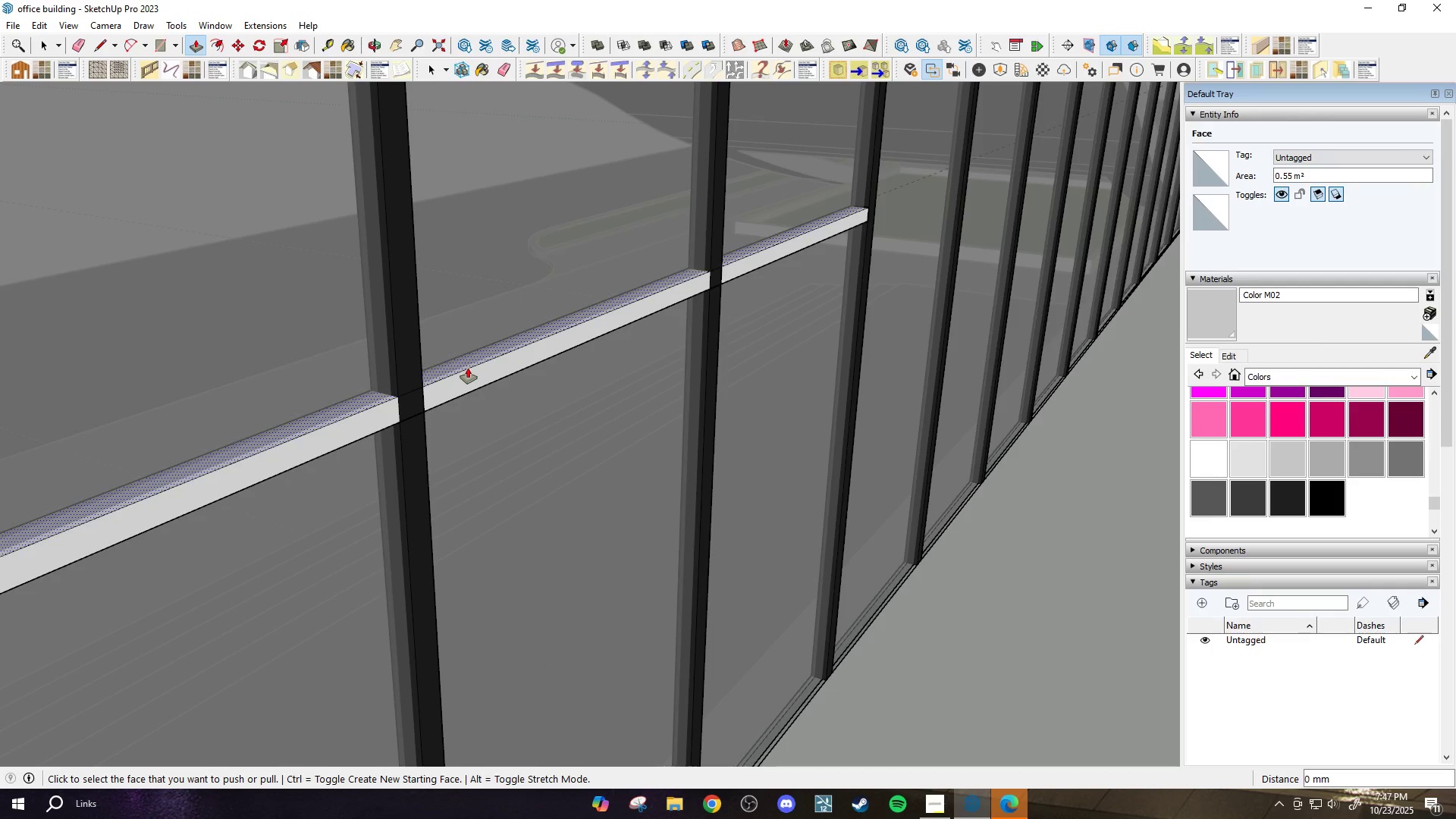 
key(Slash)
 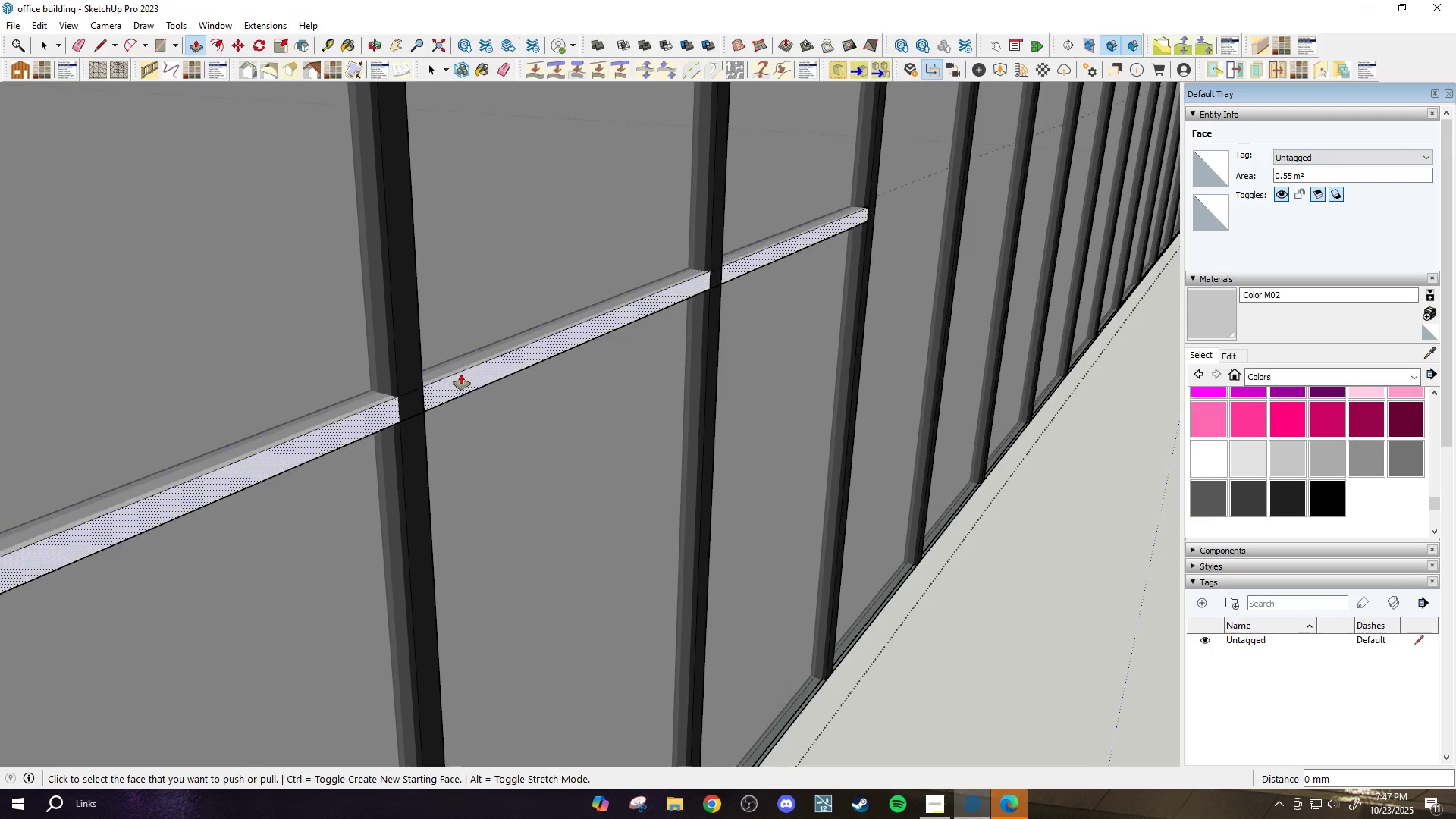 
scroll: coordinate [419, 394], scroll_direction: up, amount: 5.0
 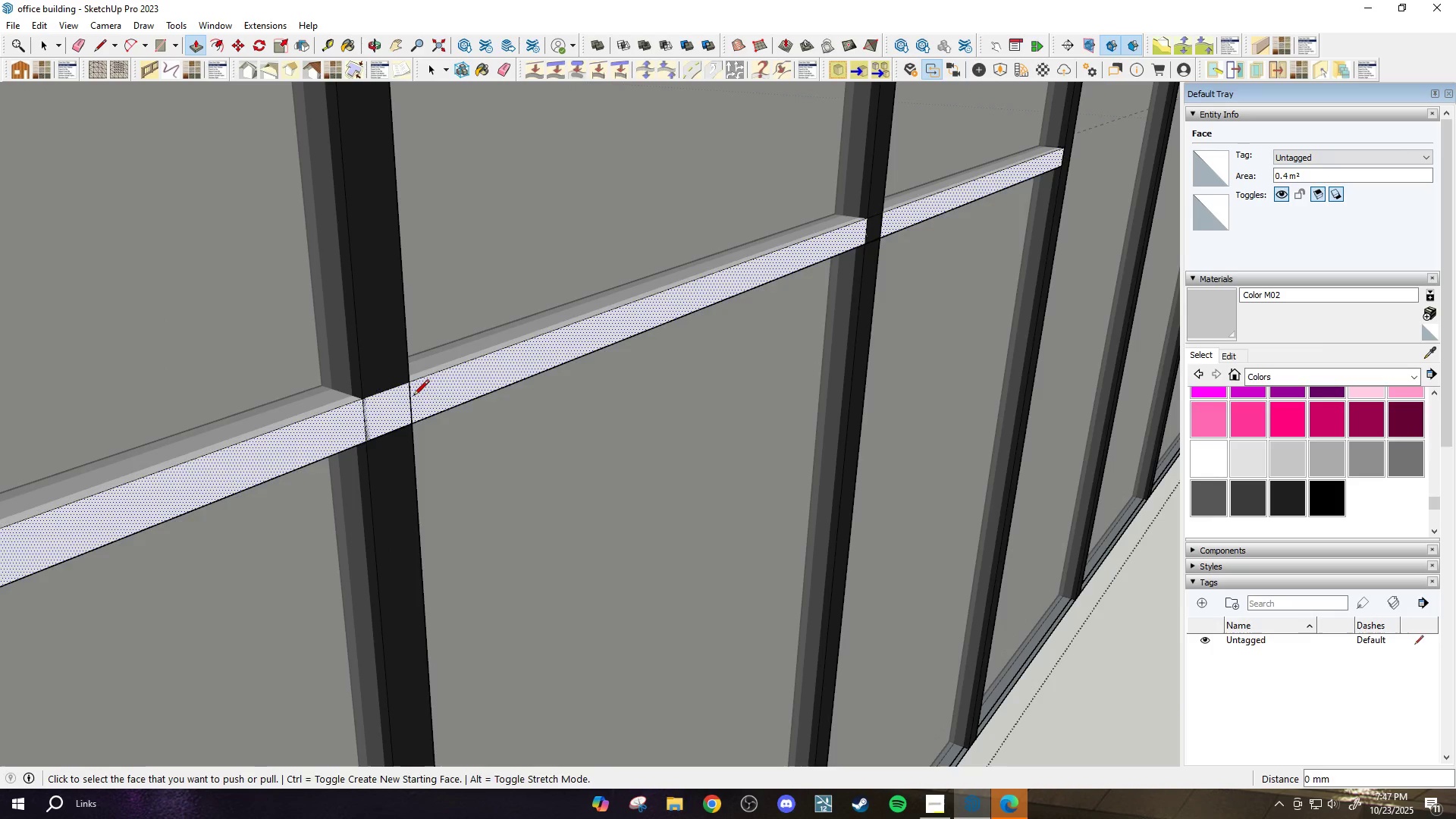 
key(L)
 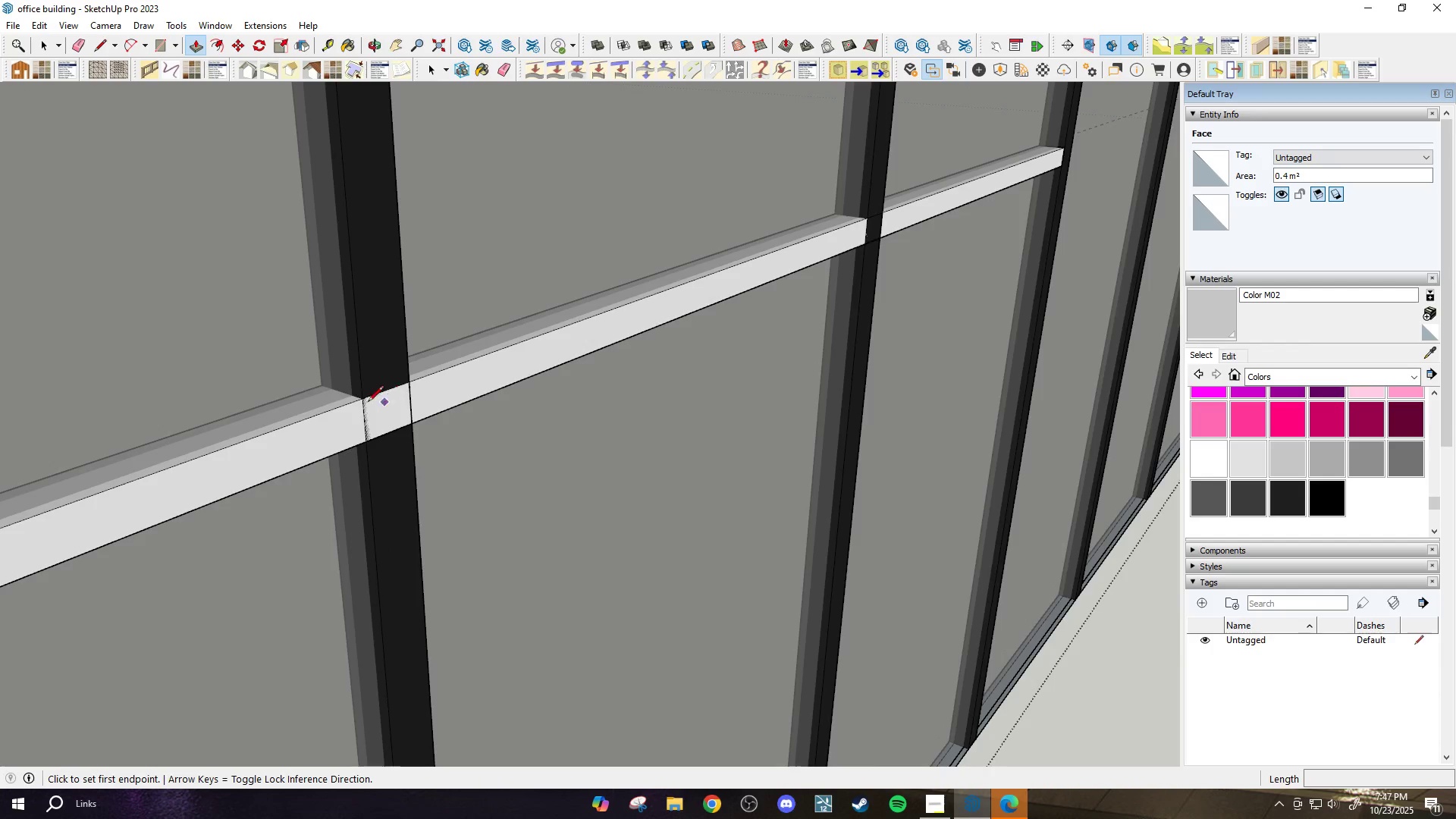 
scroll: coordinate [367, 403], scroll_direction: up, amount: 2.0
 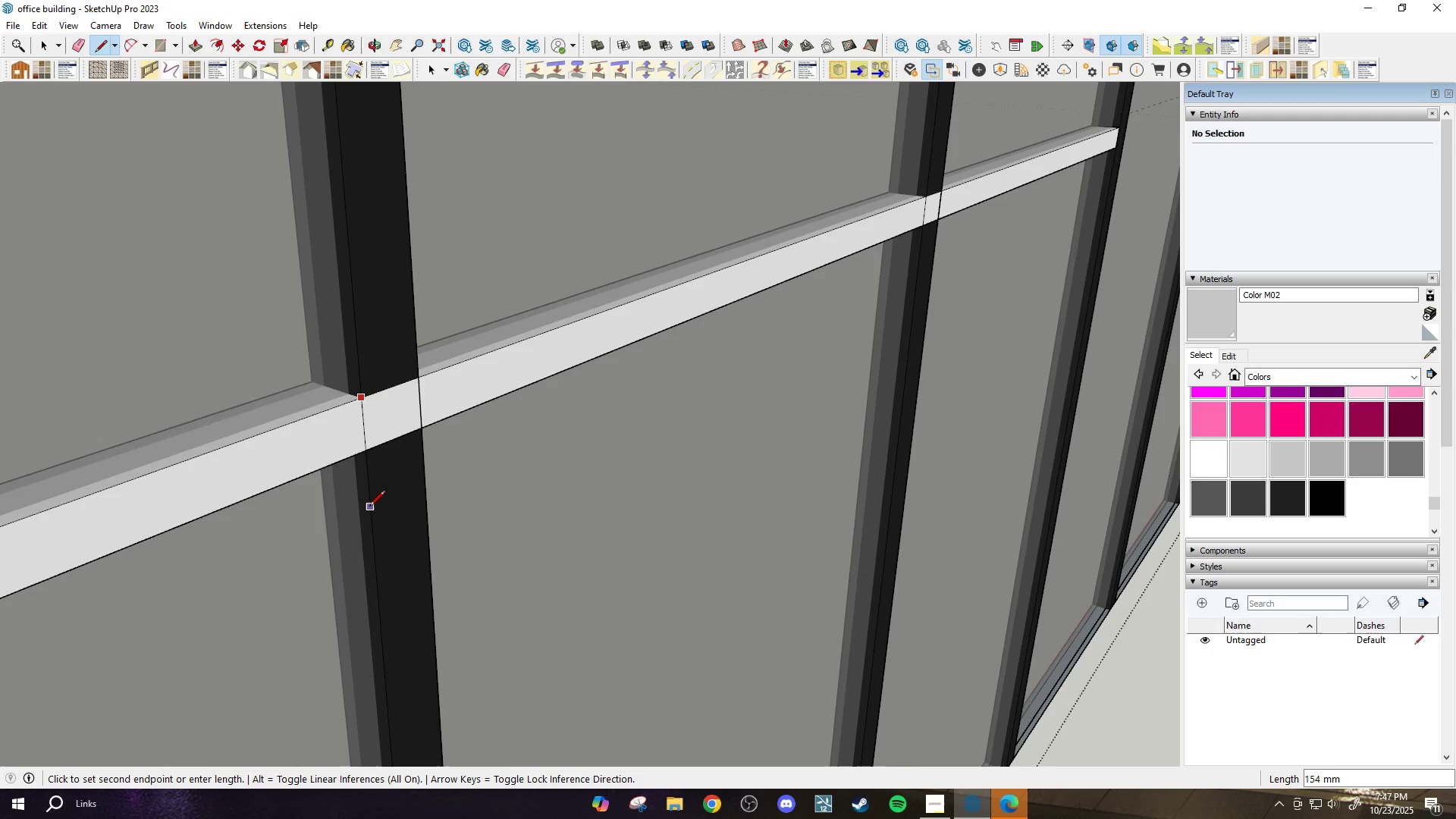 
left_click([366, 507])
 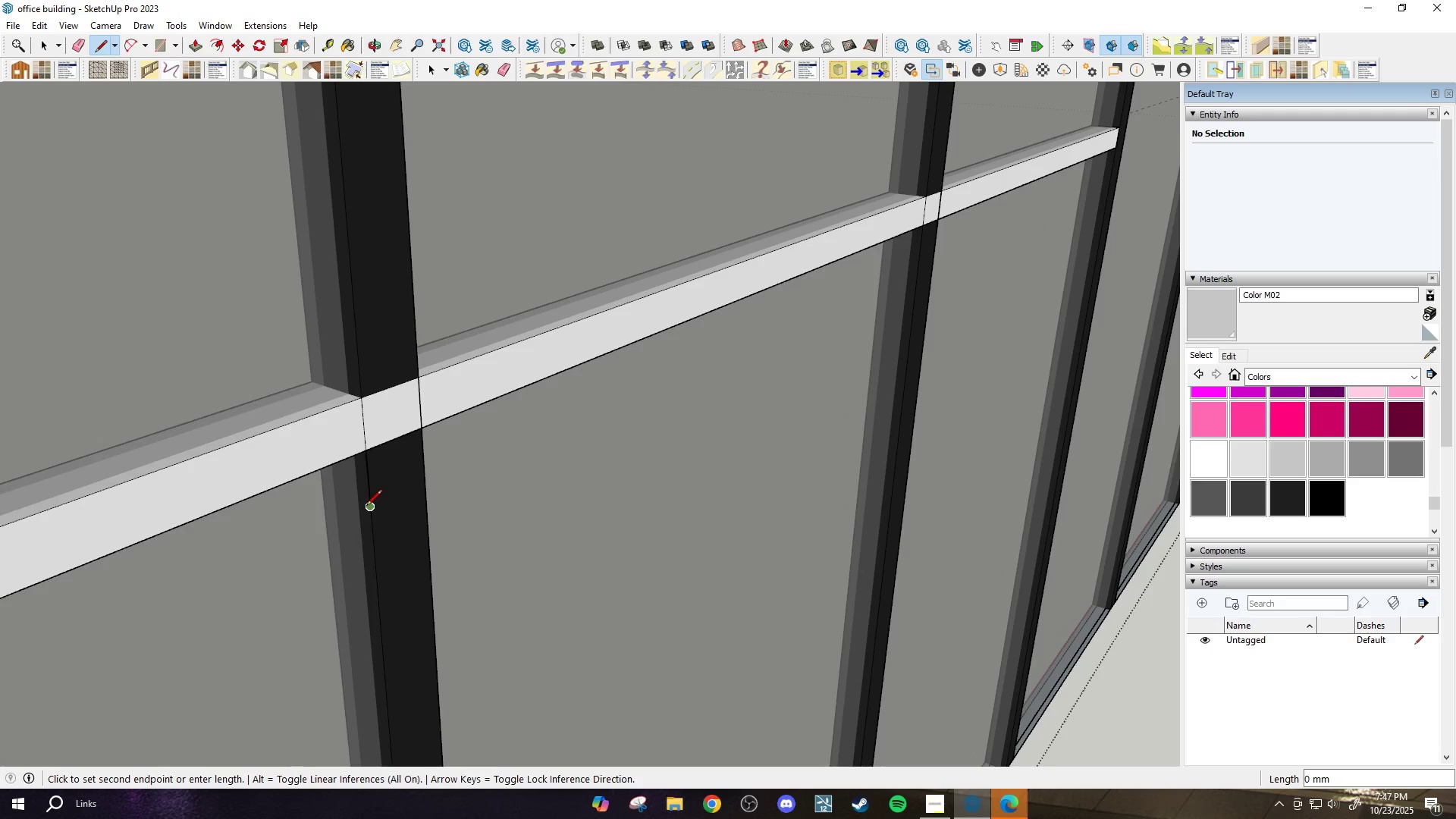 
scroll: coordinate [460, 450], scroll_direction: down, amount: 13.0
 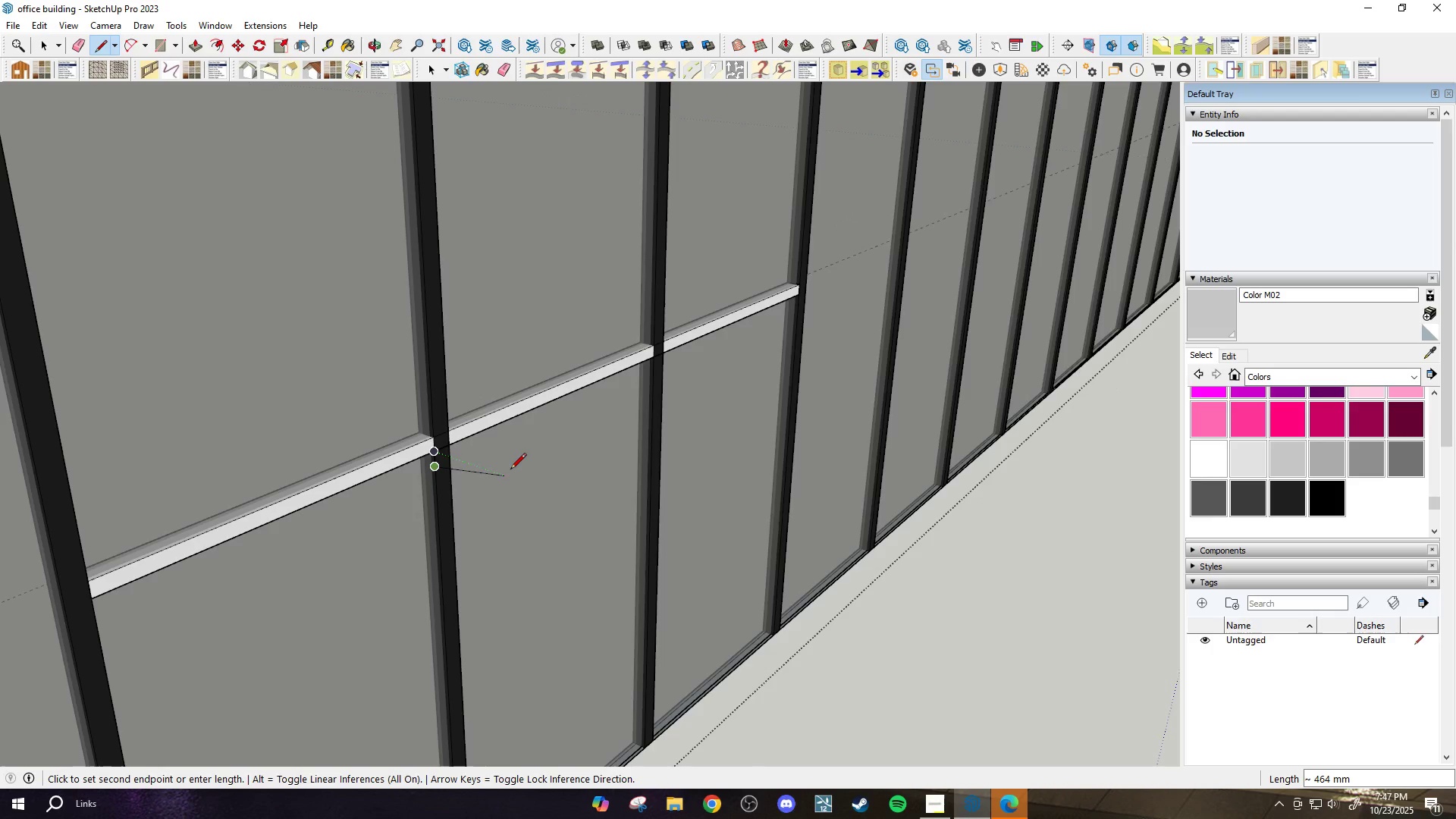 
key(Escape)
 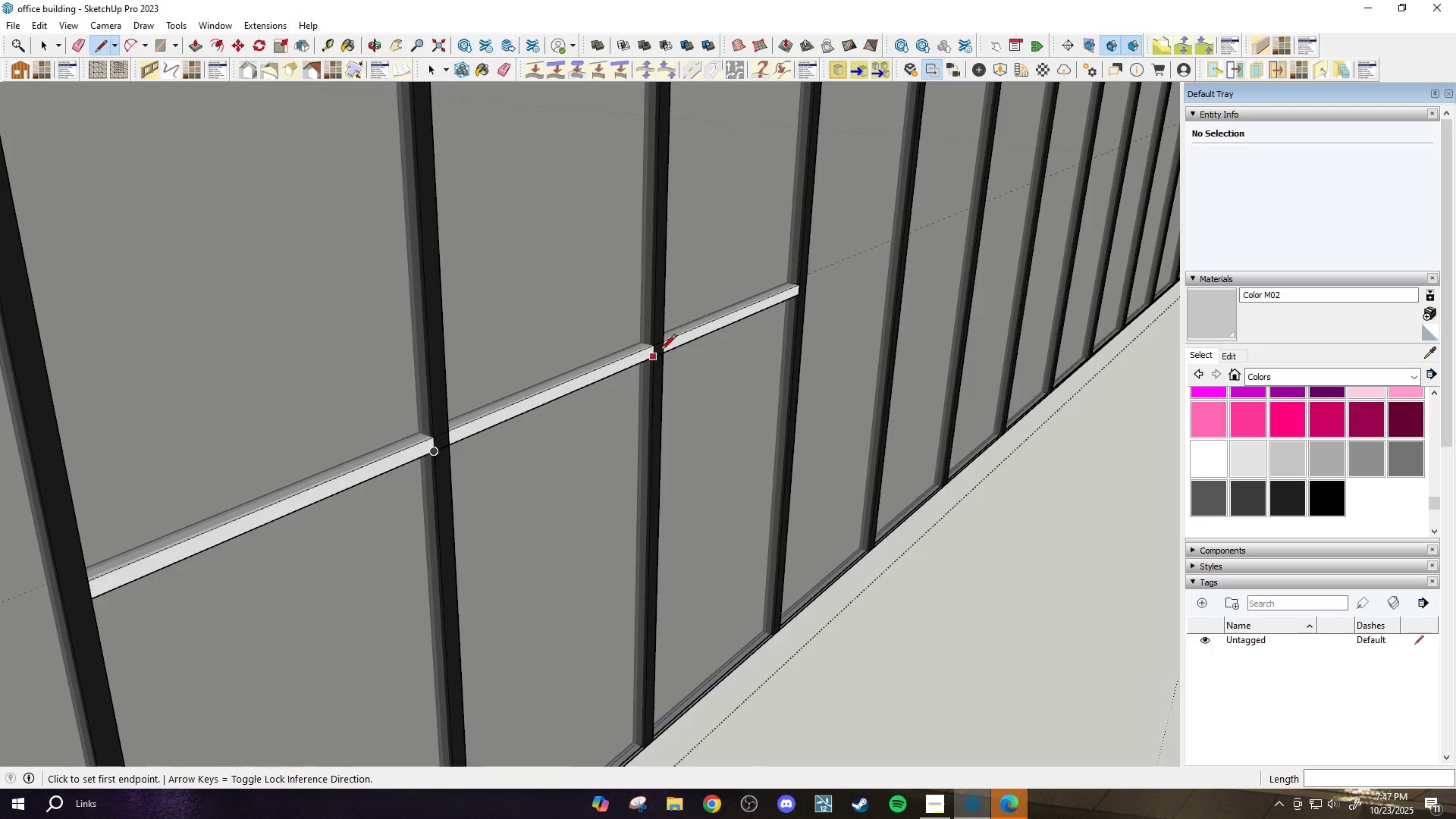 
scroll: coordinate [672, 345], scroll_direction: up, amount: 10.0
 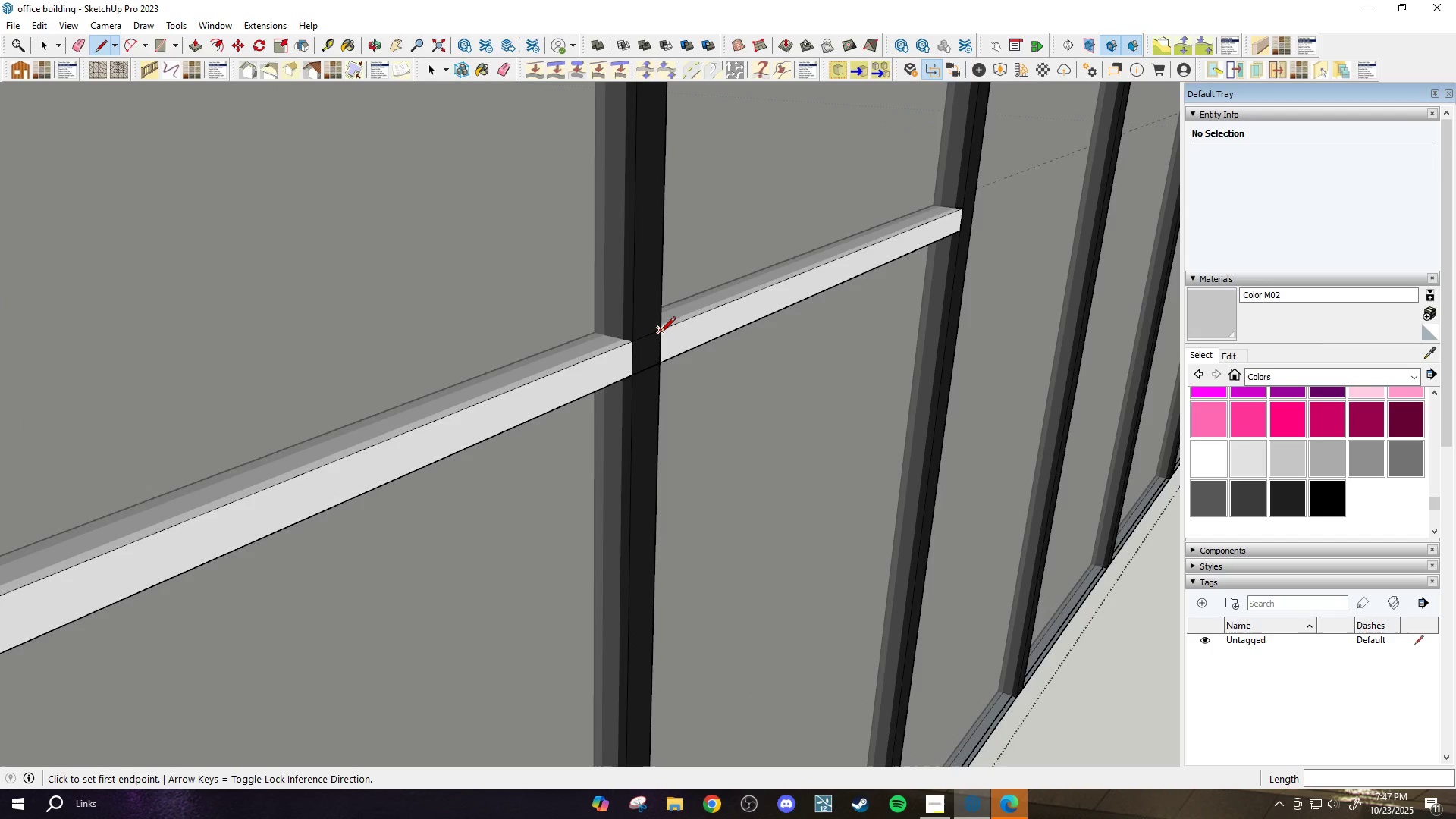 
left_click([660, 331])
 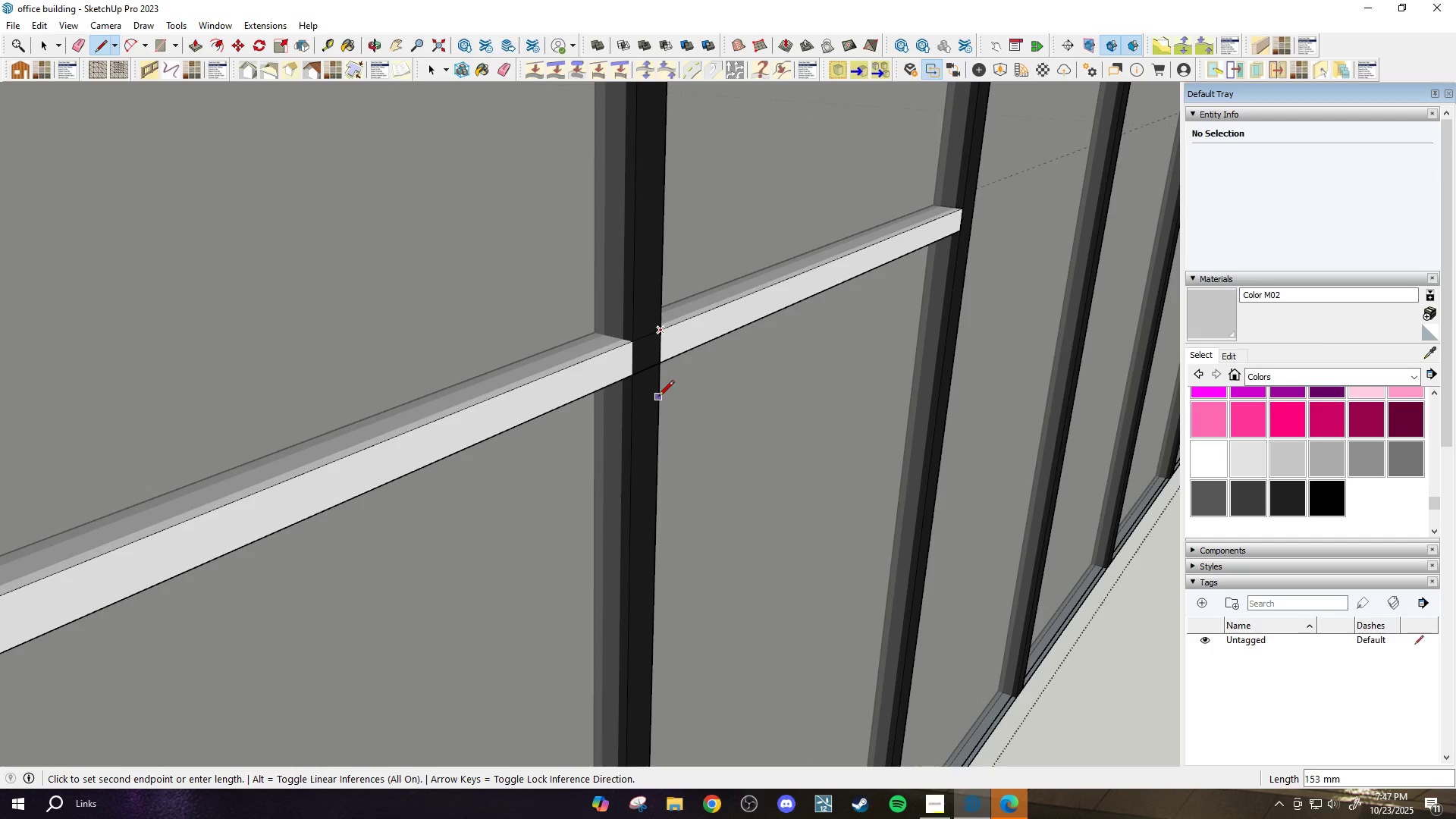 
triple_click([658, 397])
 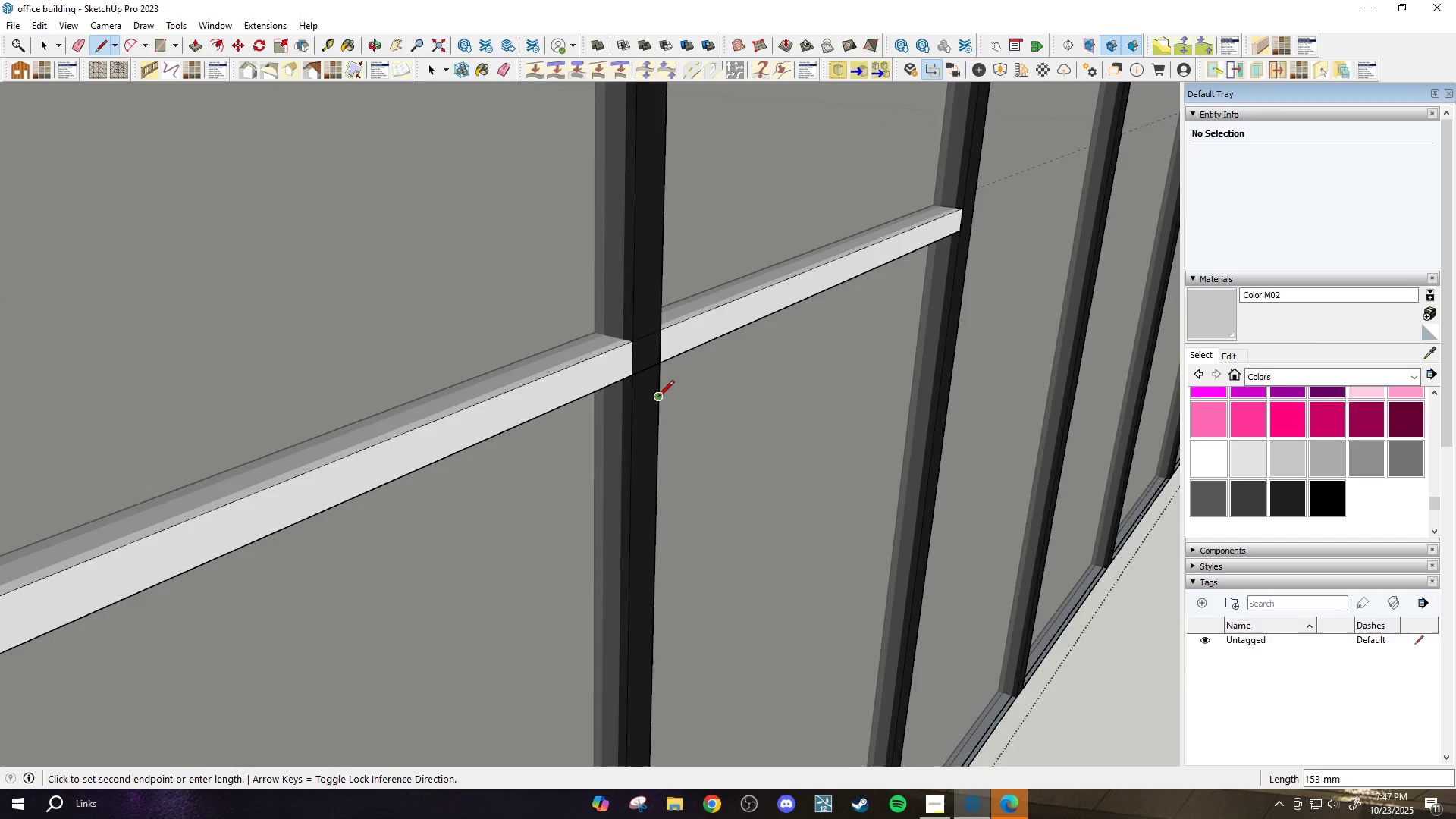 
scroll: coordinate [658, 397], scroll_direction: down, amount: 3.0
 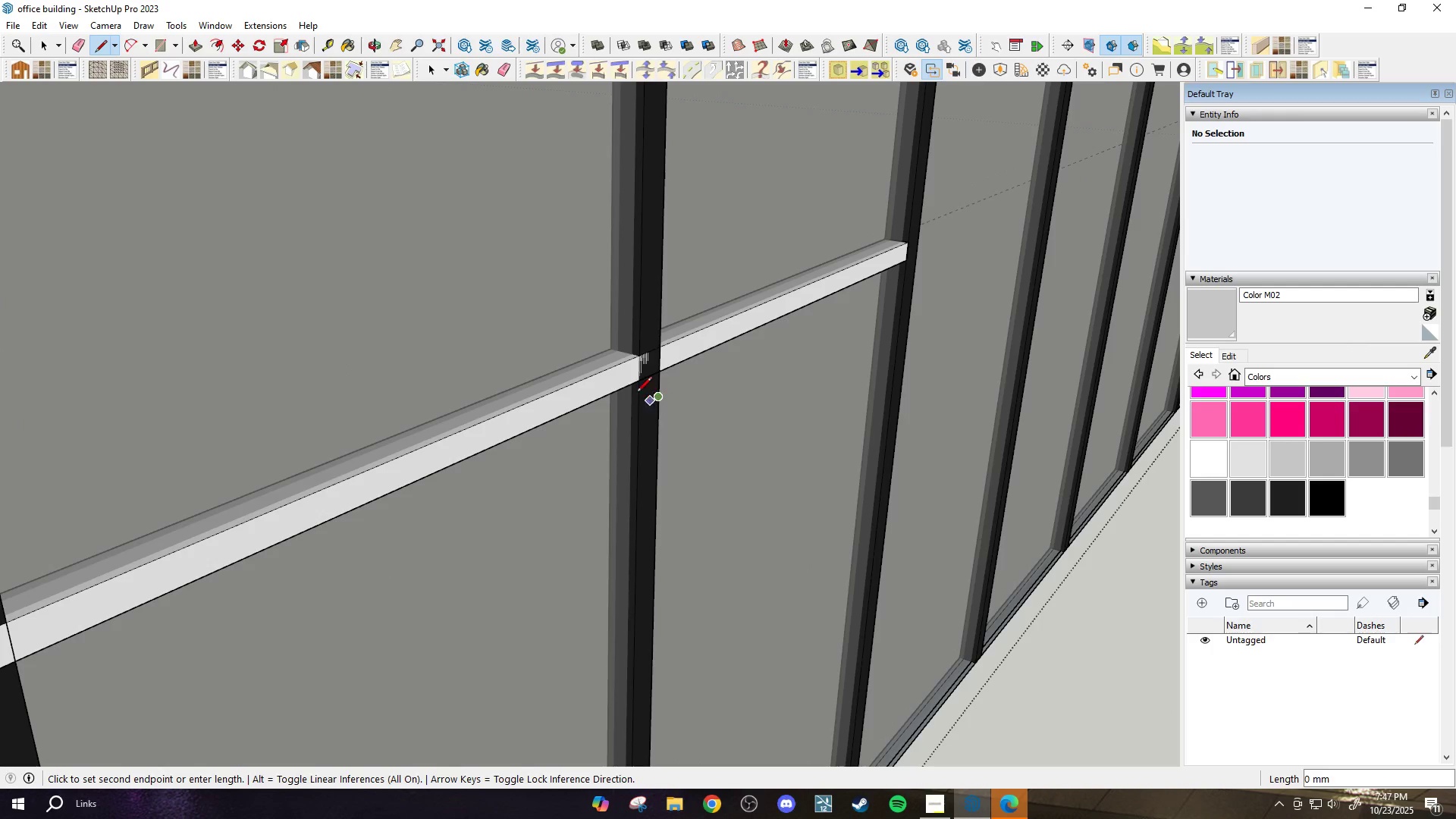 
key(P)
 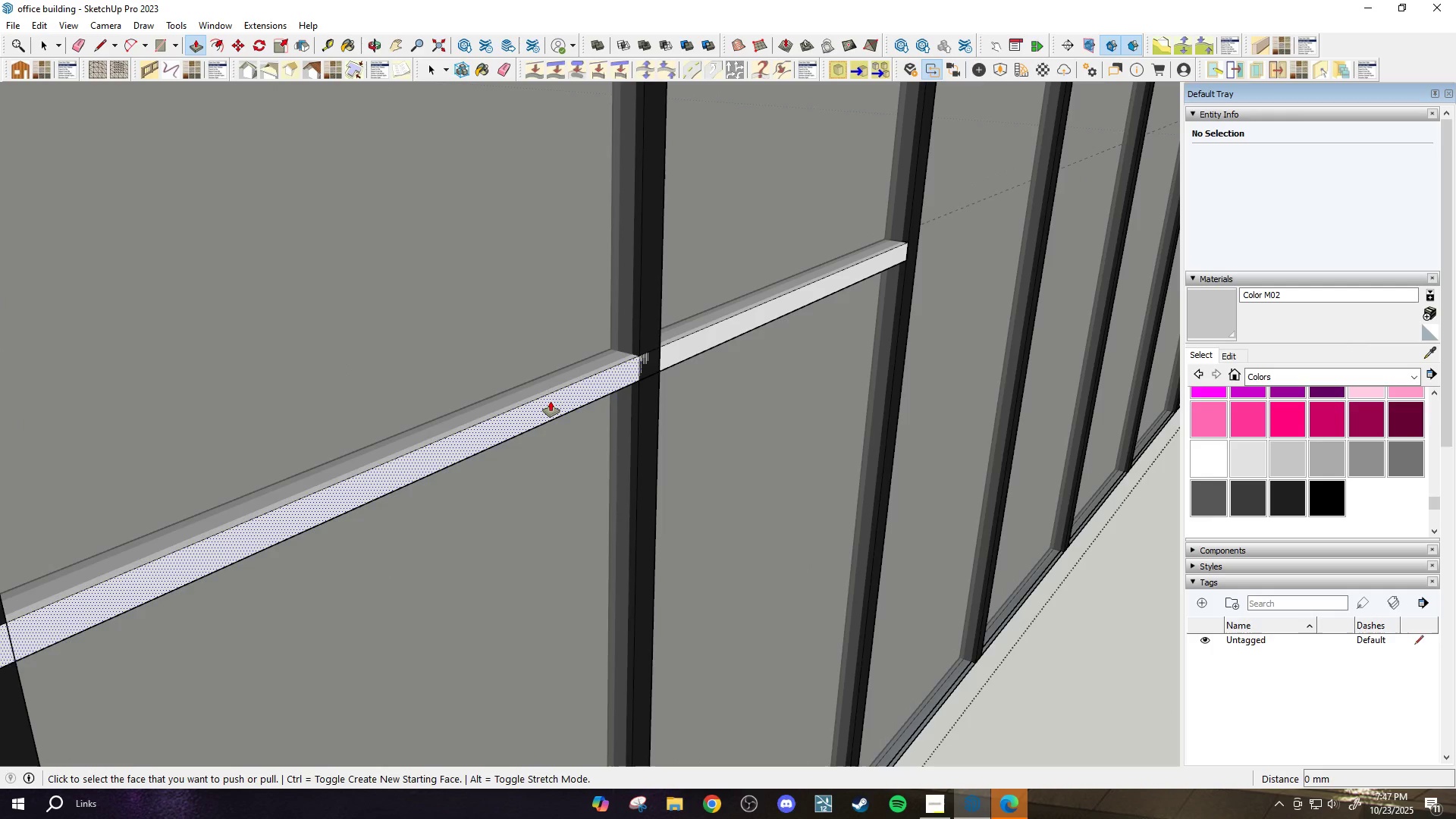 
left_click([551, 402])
 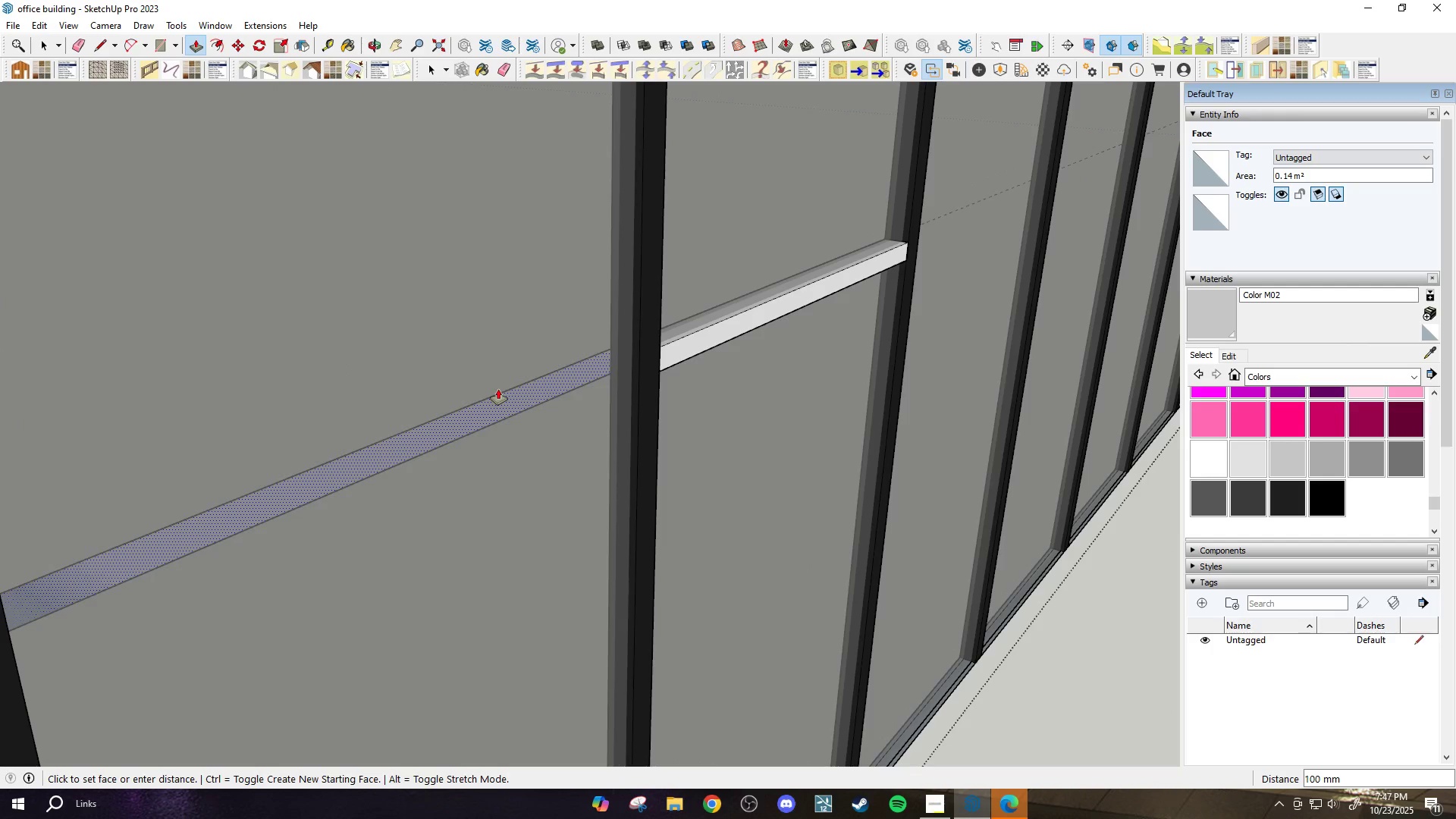 
left_click([497, 389])
 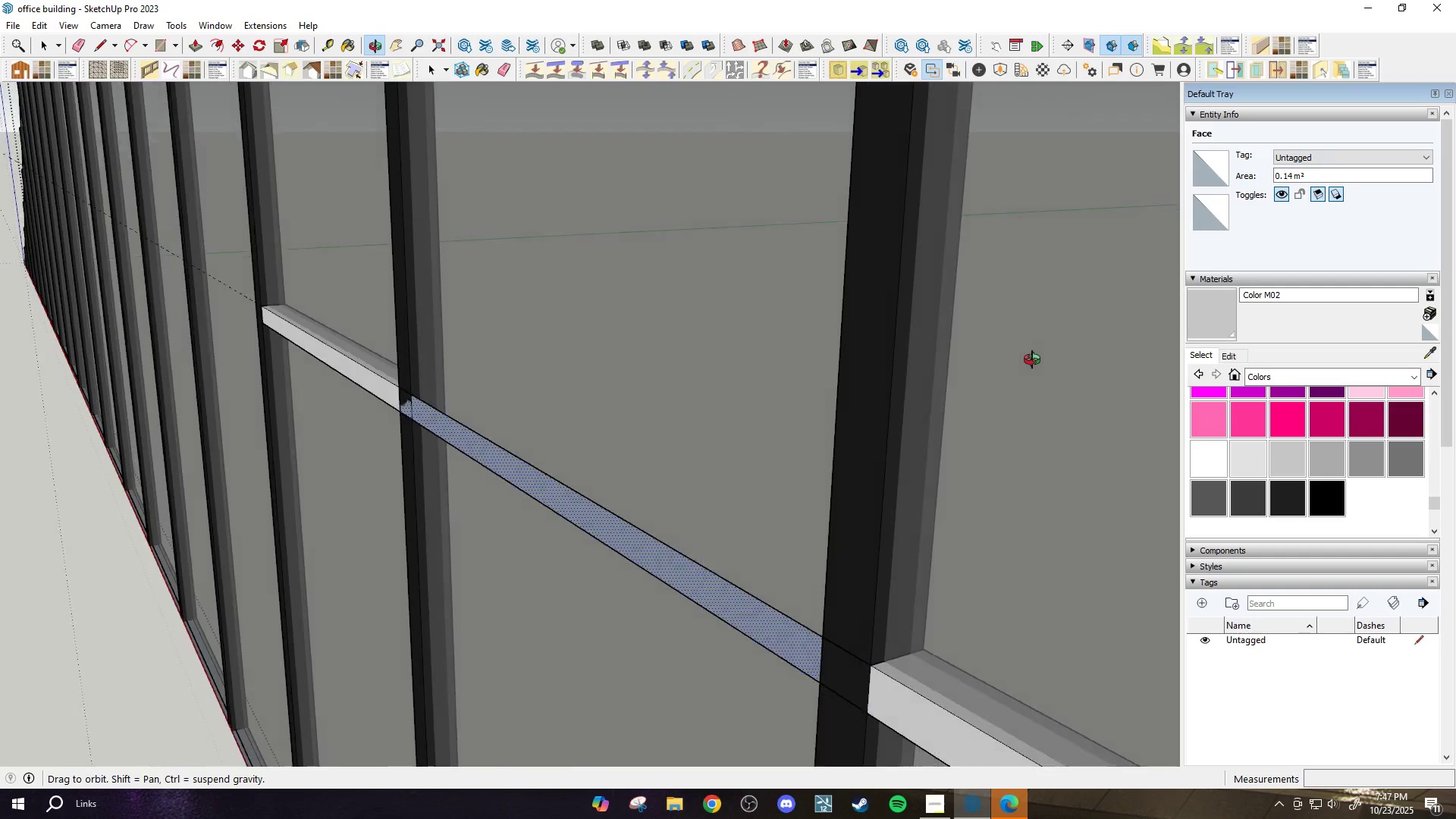 
key(E)
 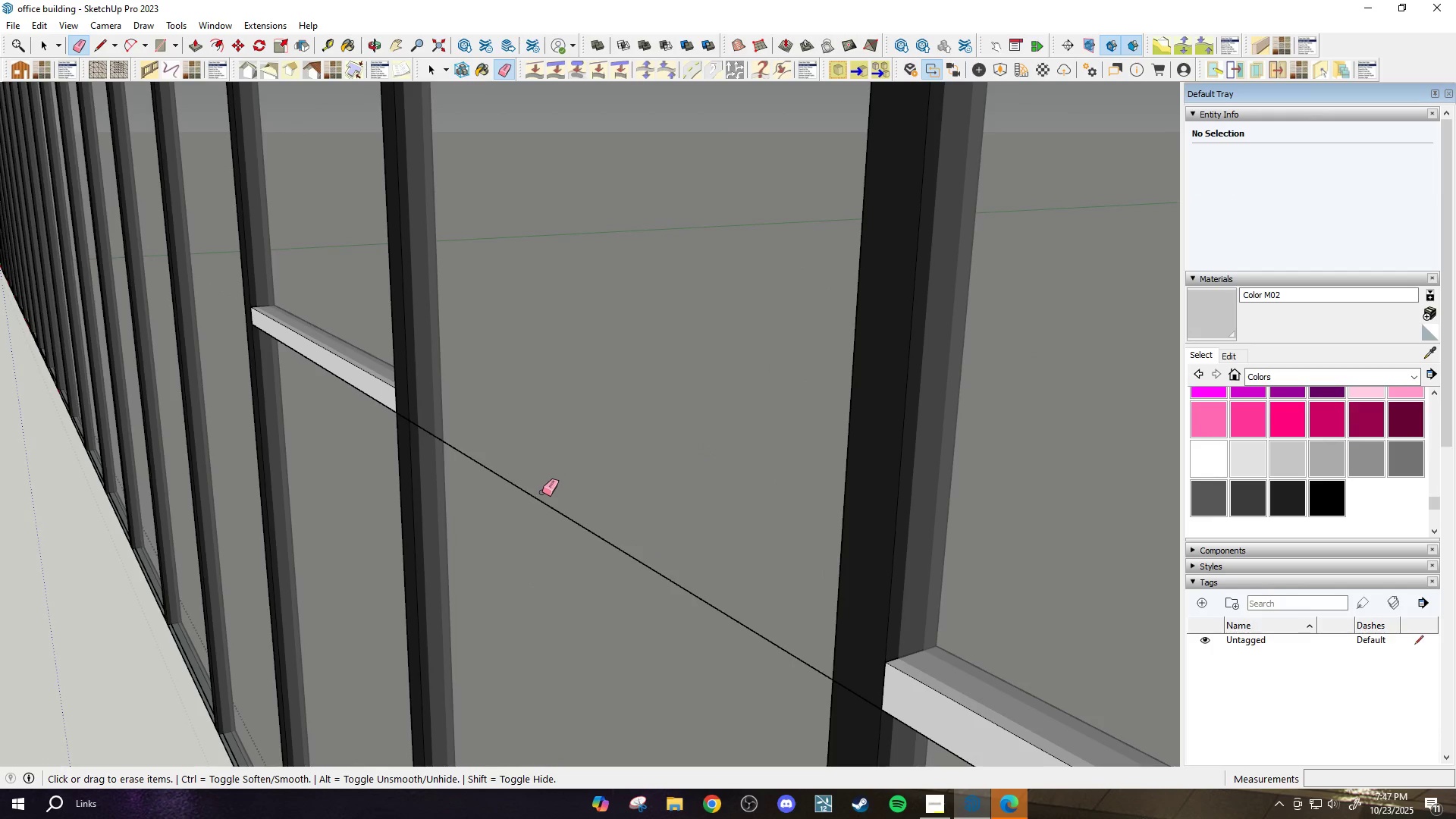 
scroll: coordinate [586, 441], scroll_direction: down, amount: 3.0
 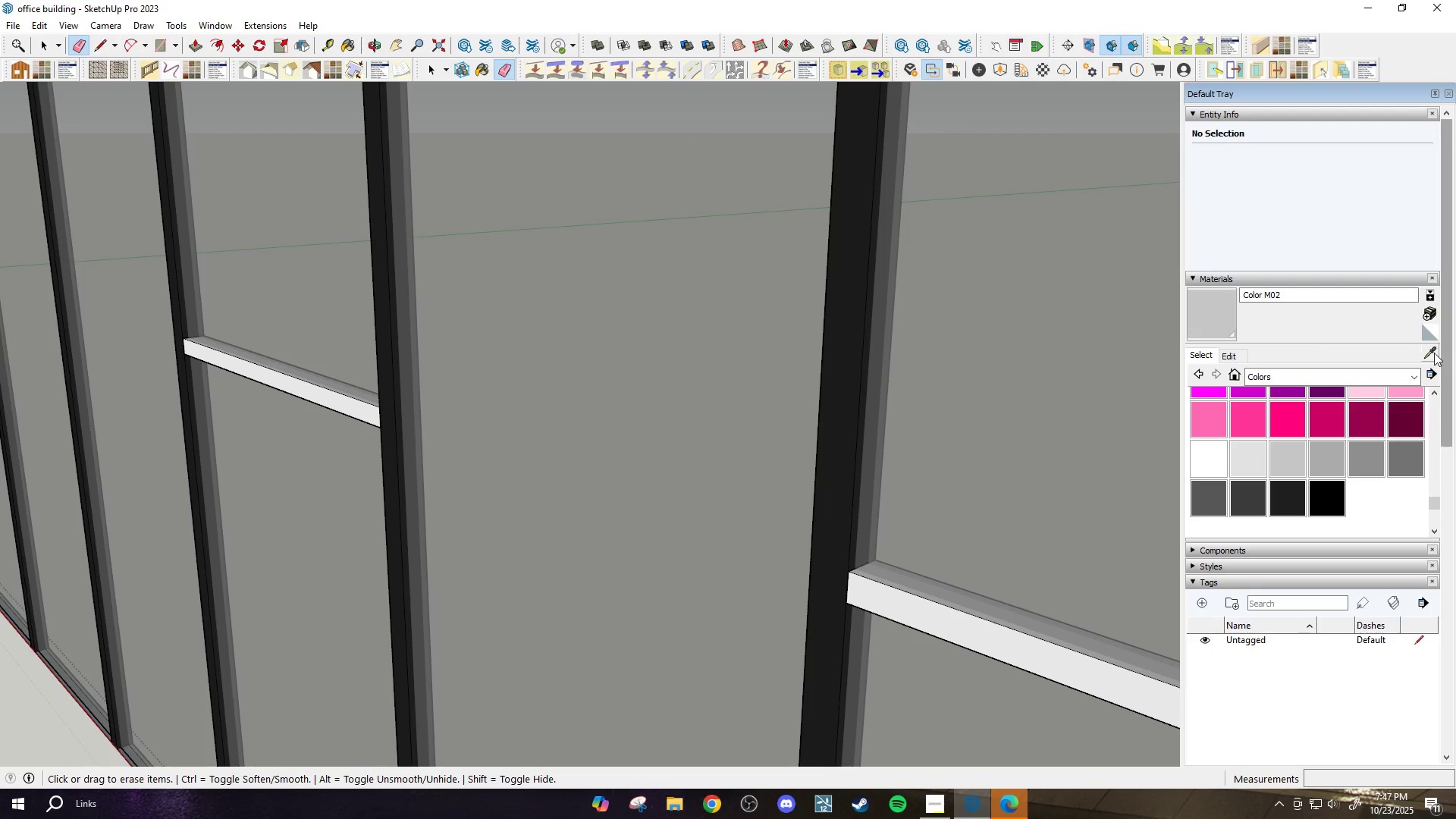 
left_click([1431, 353])
 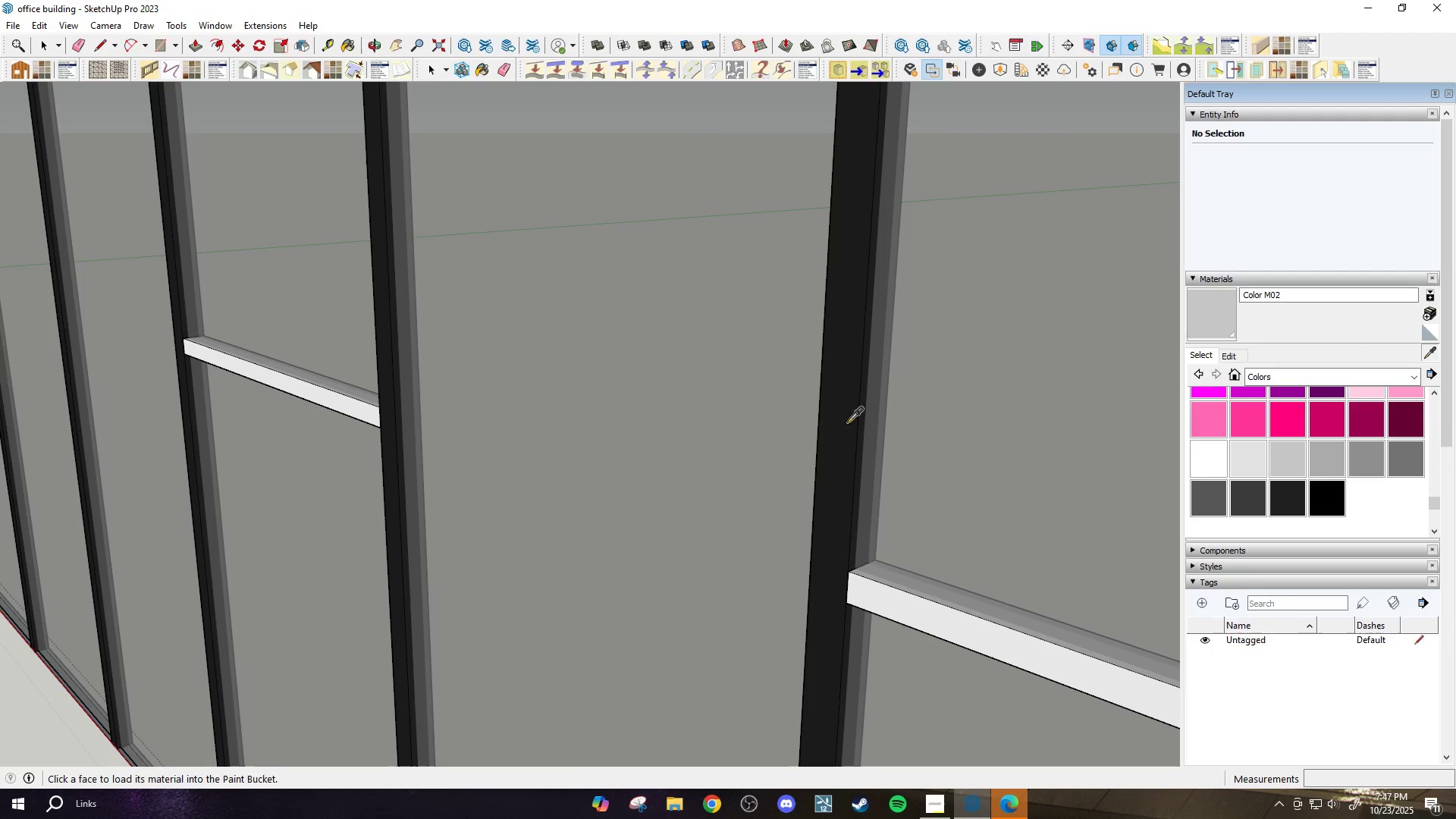 
scroll: coordinate [881, 538], scroll_direction: up, amount: 3.0
 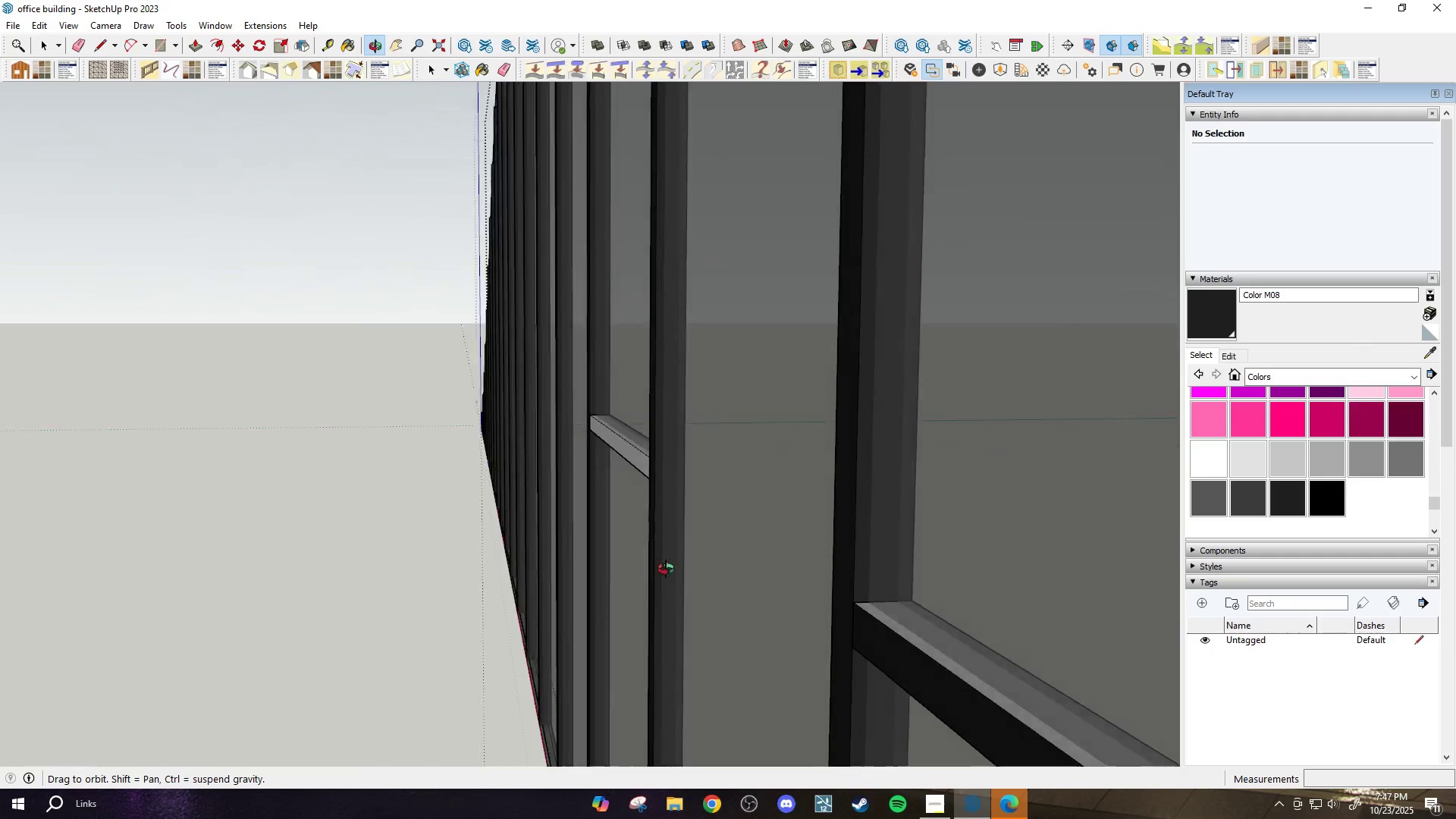 
scroll: coordinate [651, 431], scroll_direction: down, amount: 20.0
 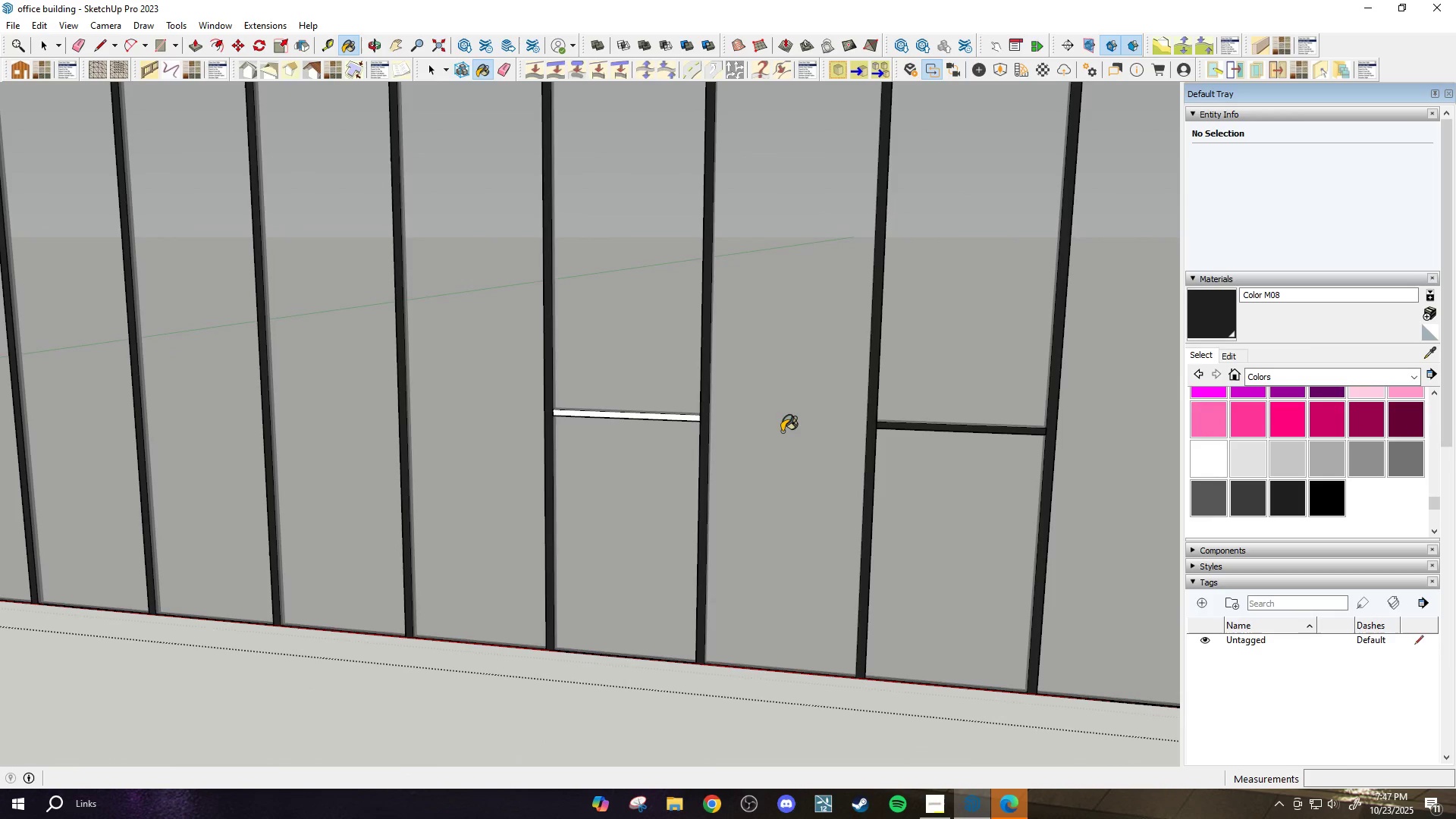 
scroll: coordinate [816, 423], scroll_direction: up, amount: 25.0
 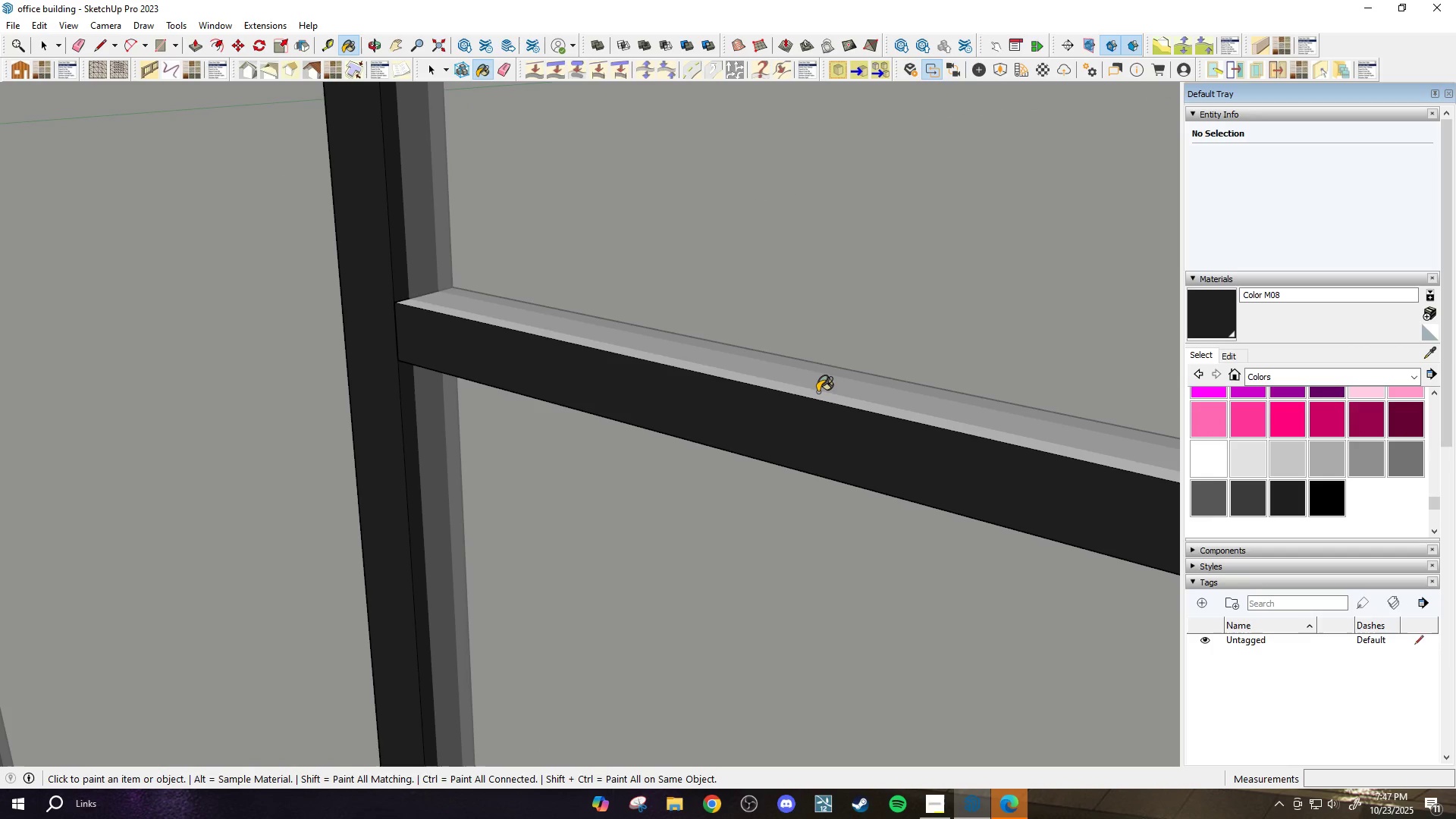 
left_click([817, 391])
 